 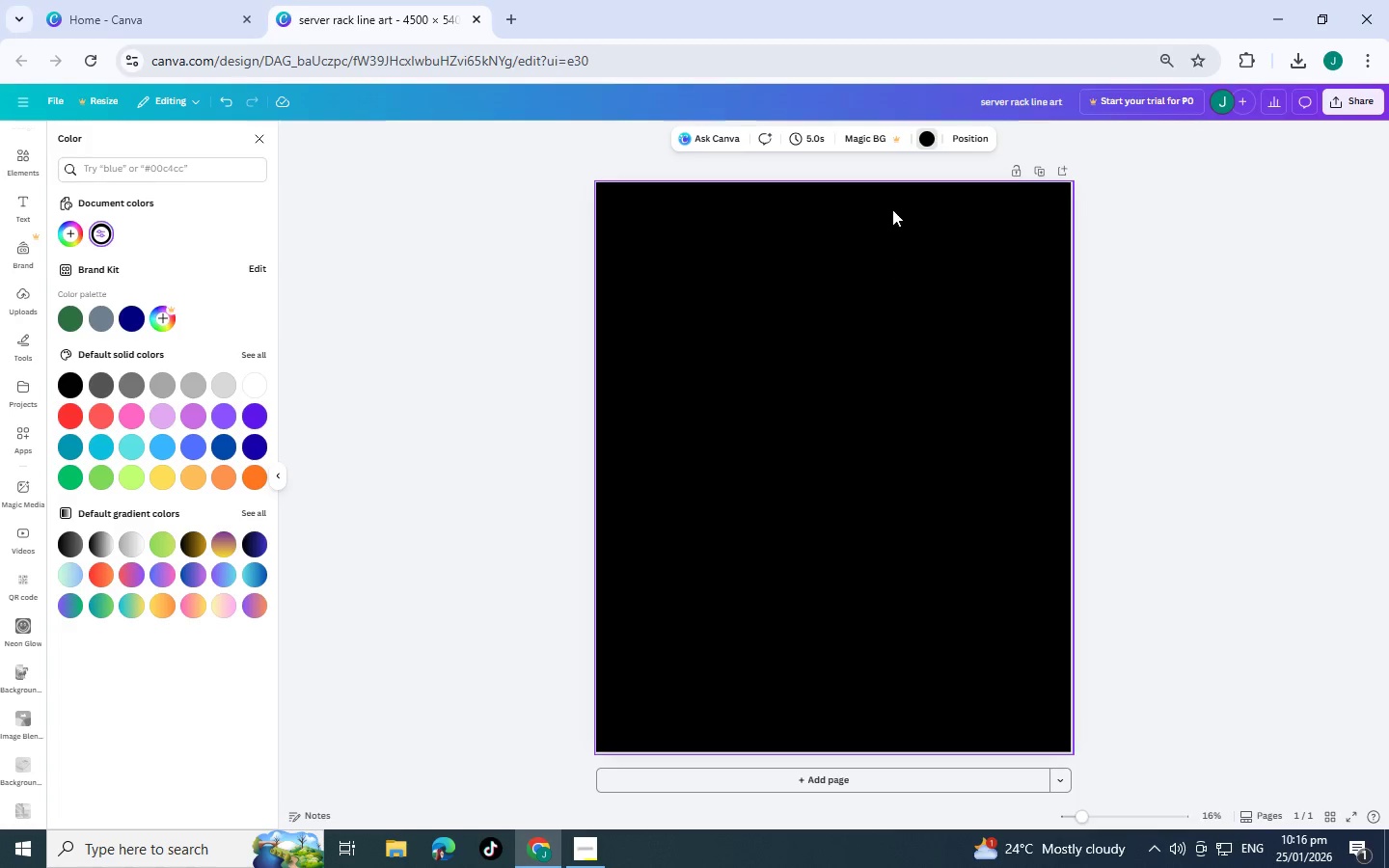 
left_click([925, 141])
 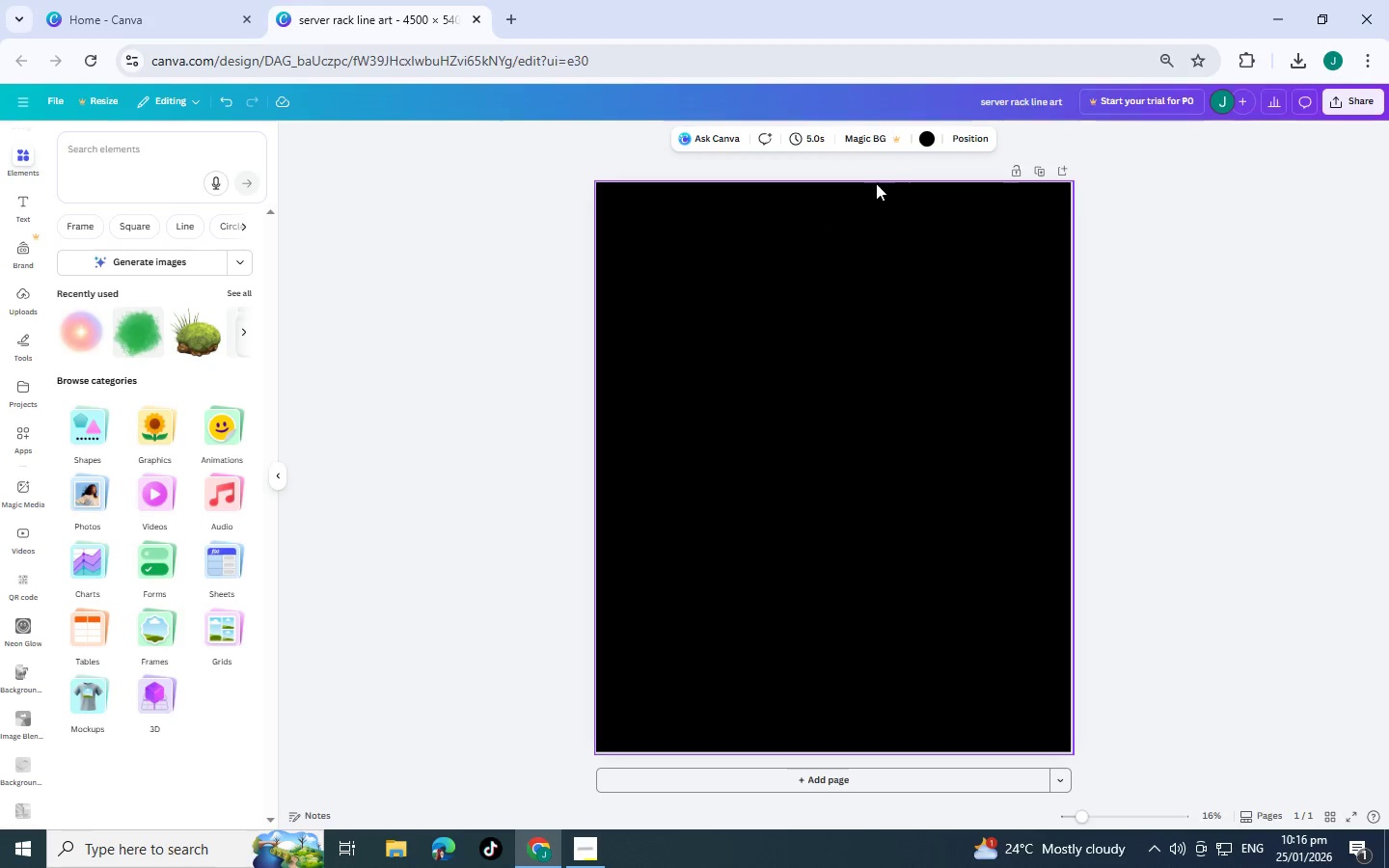 
left_click([924, 147])
 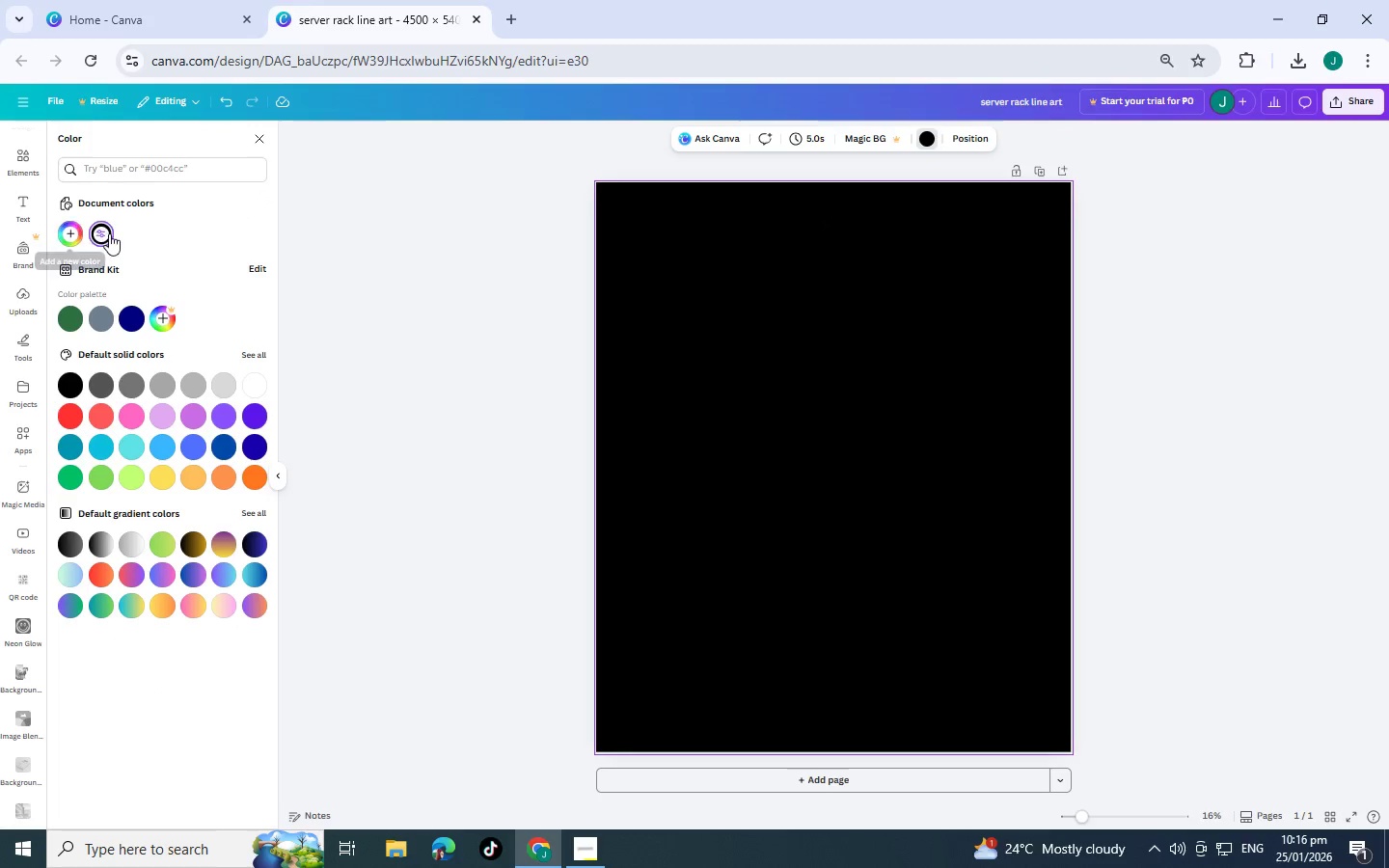 
left_click([104, 233])
 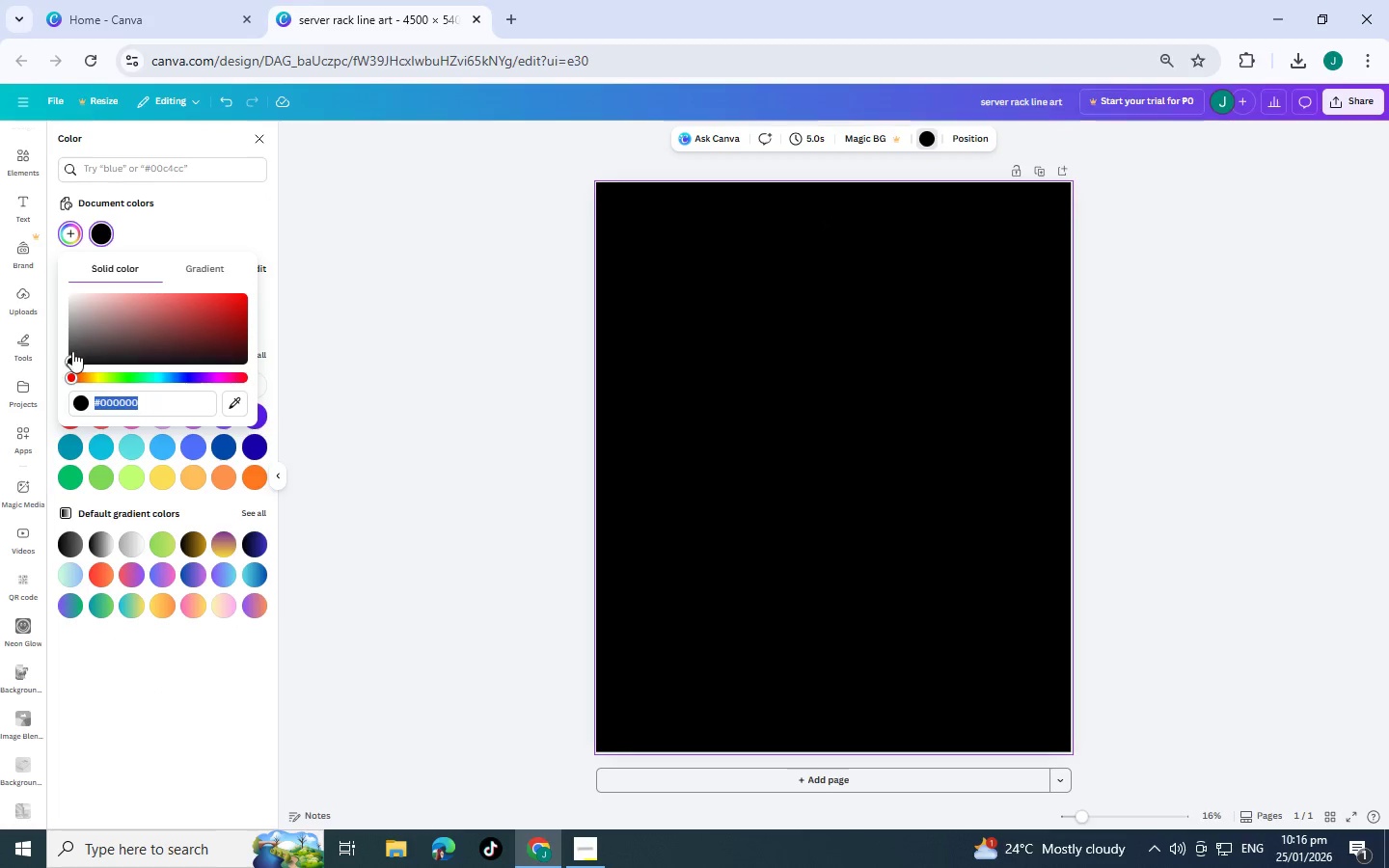 
left_click_drag(start_coordinate=[68, 363], to_coordinate=[73, 302])
 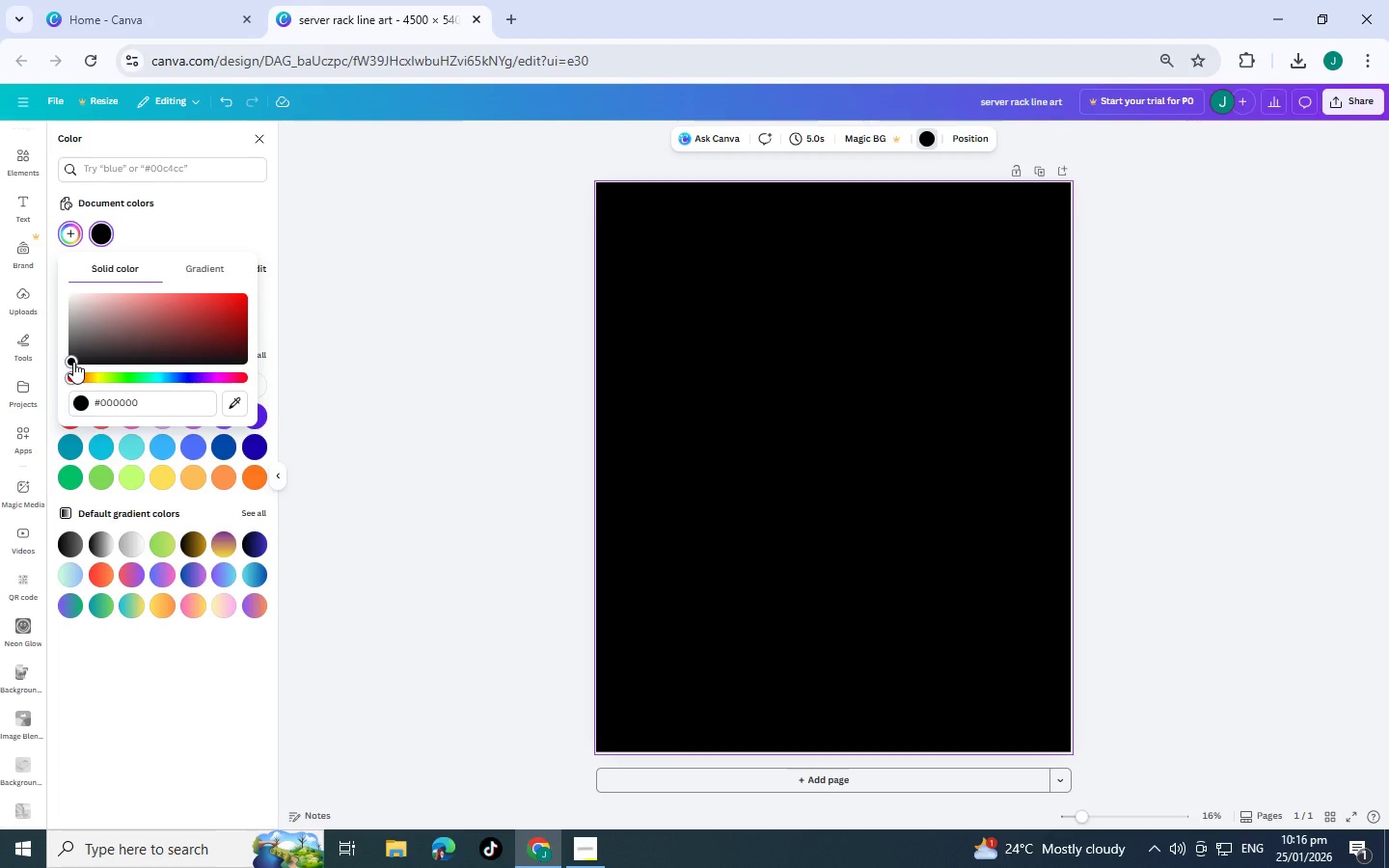 
left_click_drag(start_coordinate=[73, 362], to_coordinate=[39, 280])
 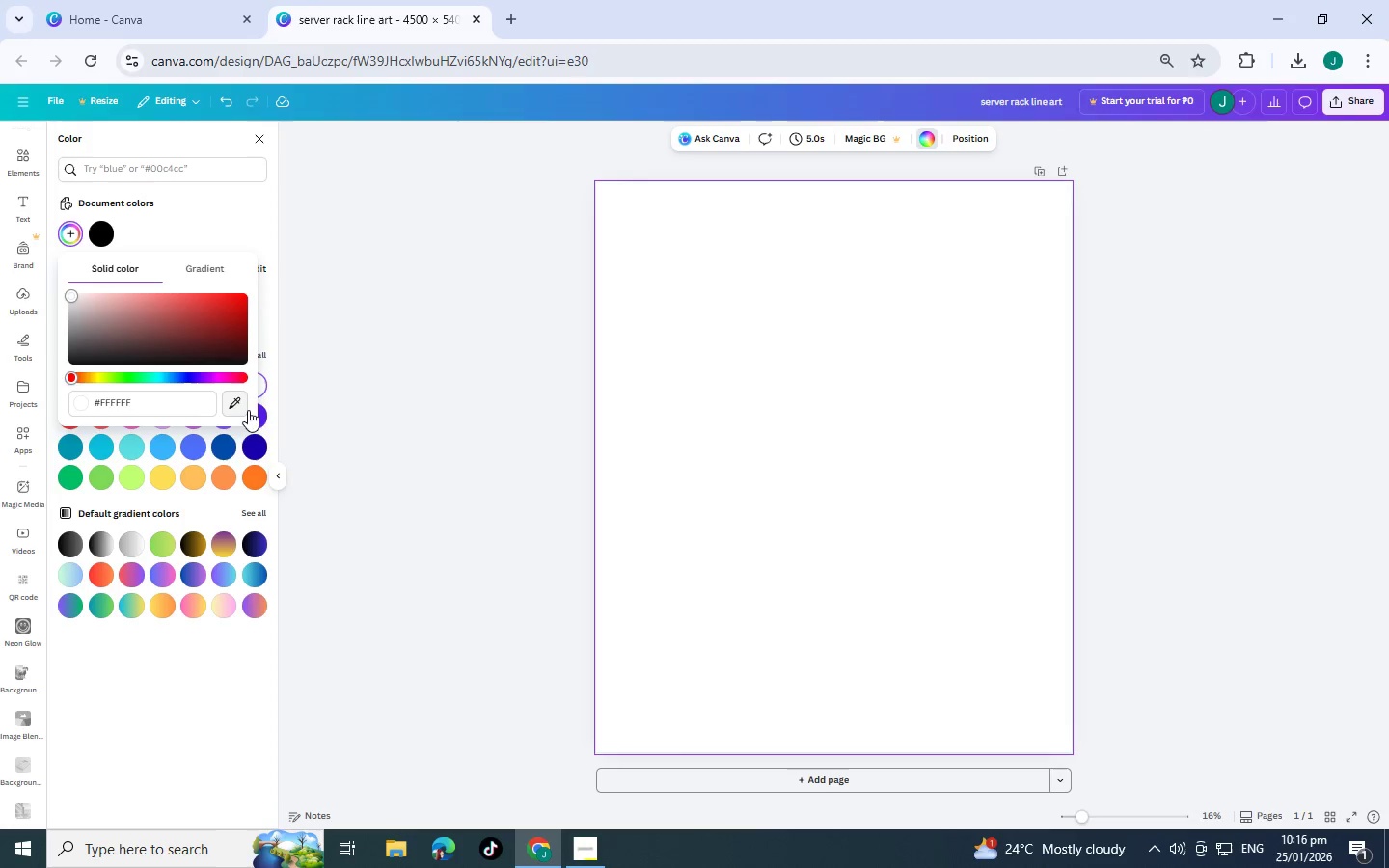 
left_click([422, 423])
 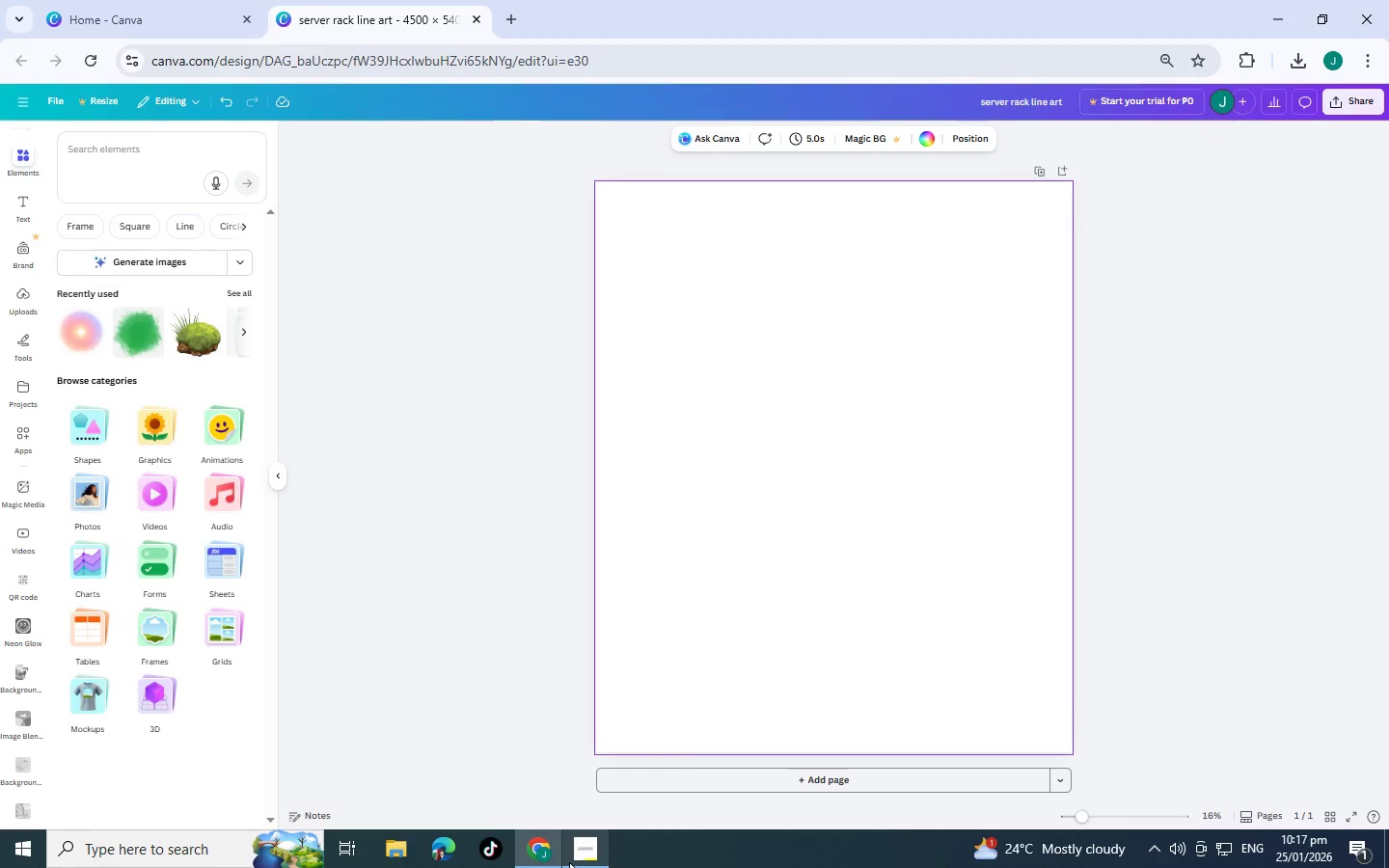 
left_click([582, 860])
 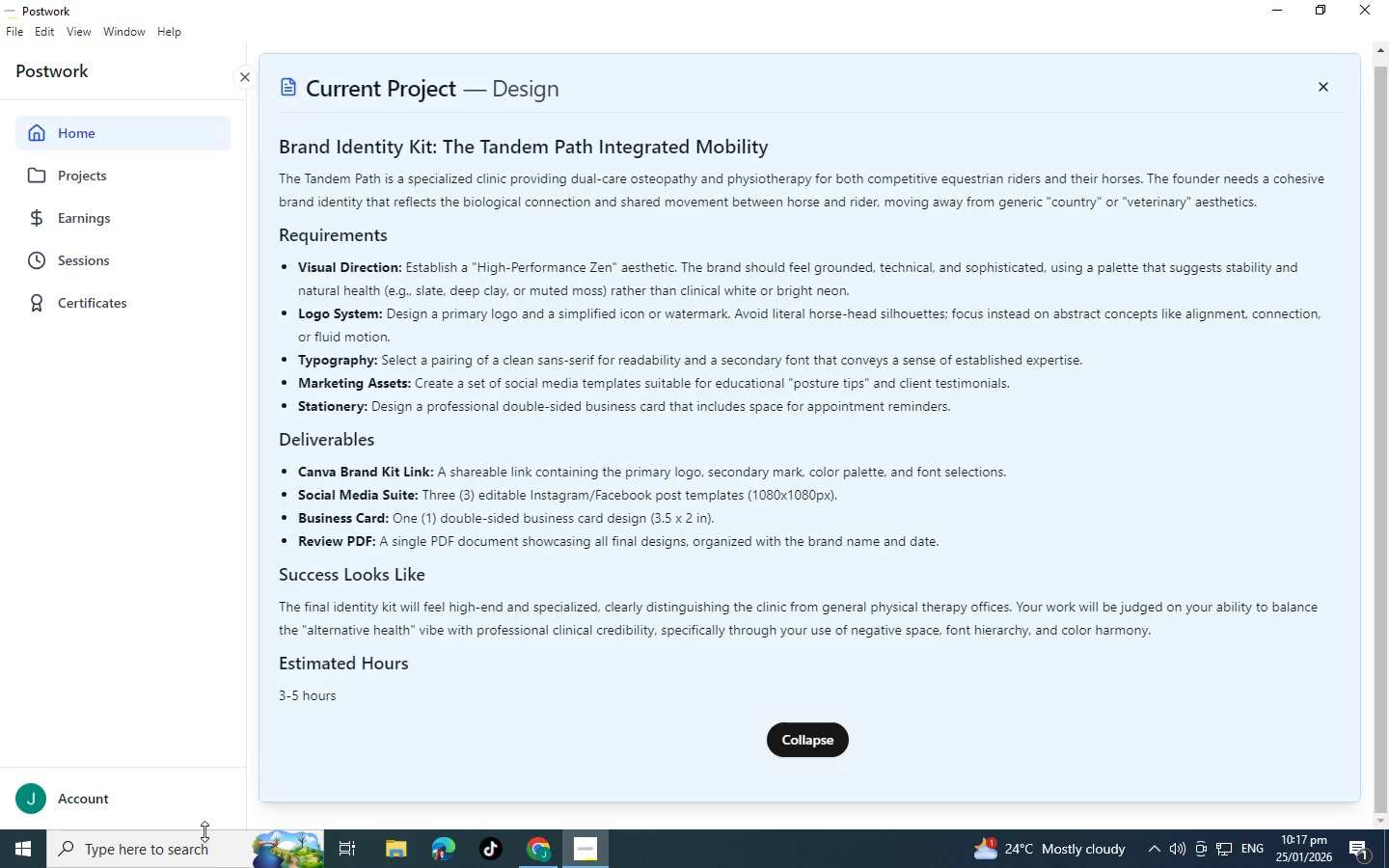 
left_click([170, 867])
 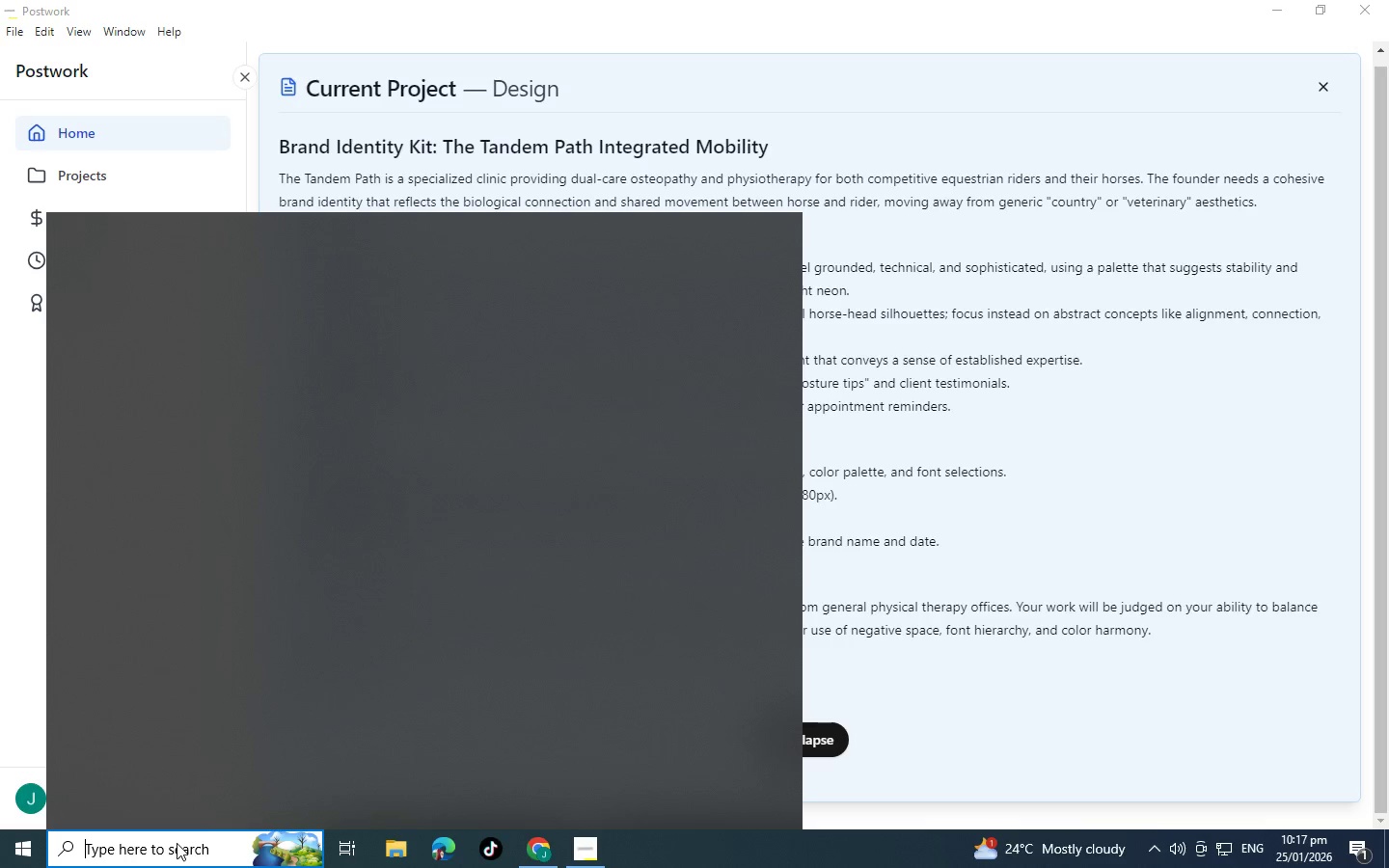 
type(note)
 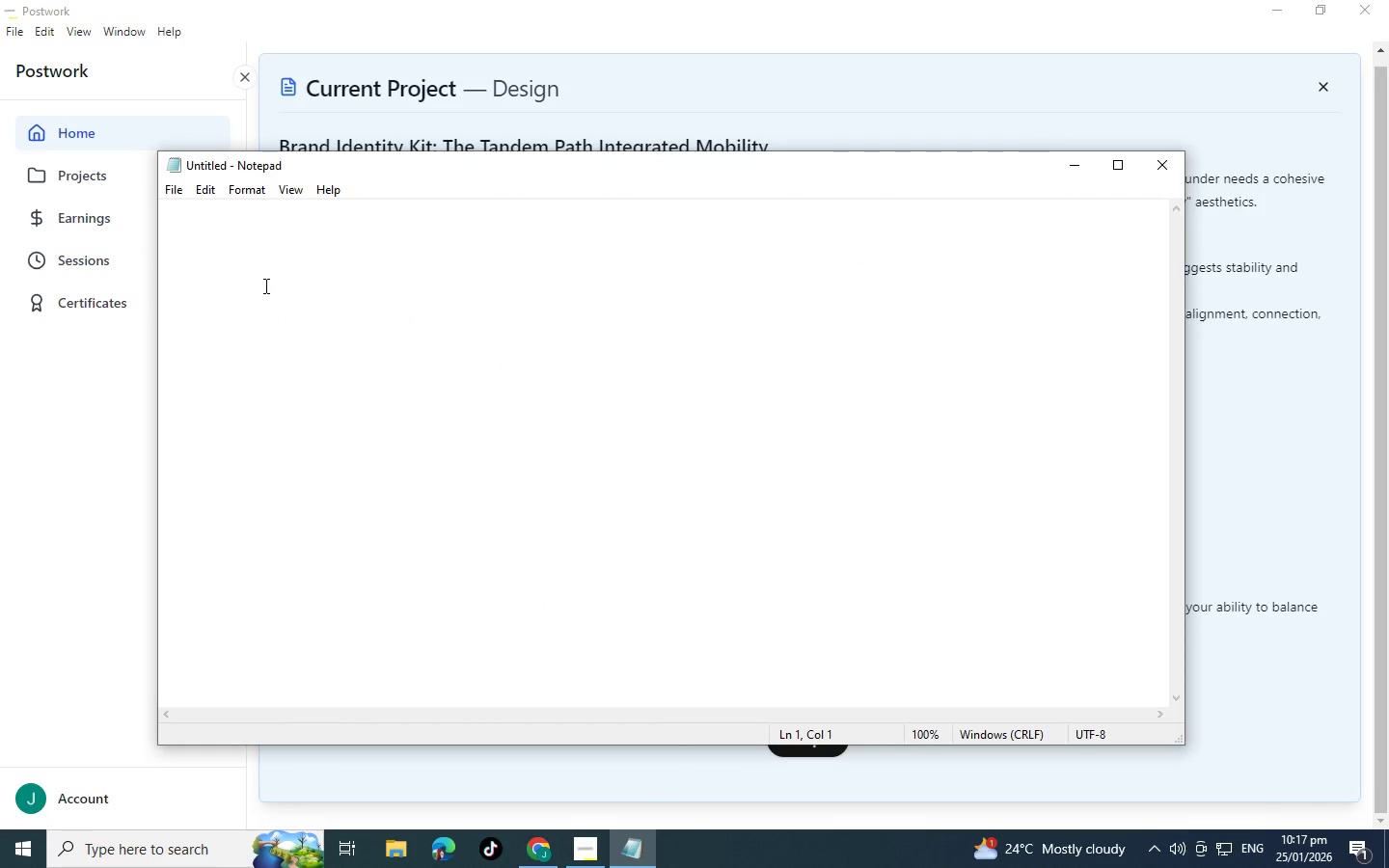 
left_click_drag(start_coordinate=[368, 169], to_coordinate=[1033, 292])
 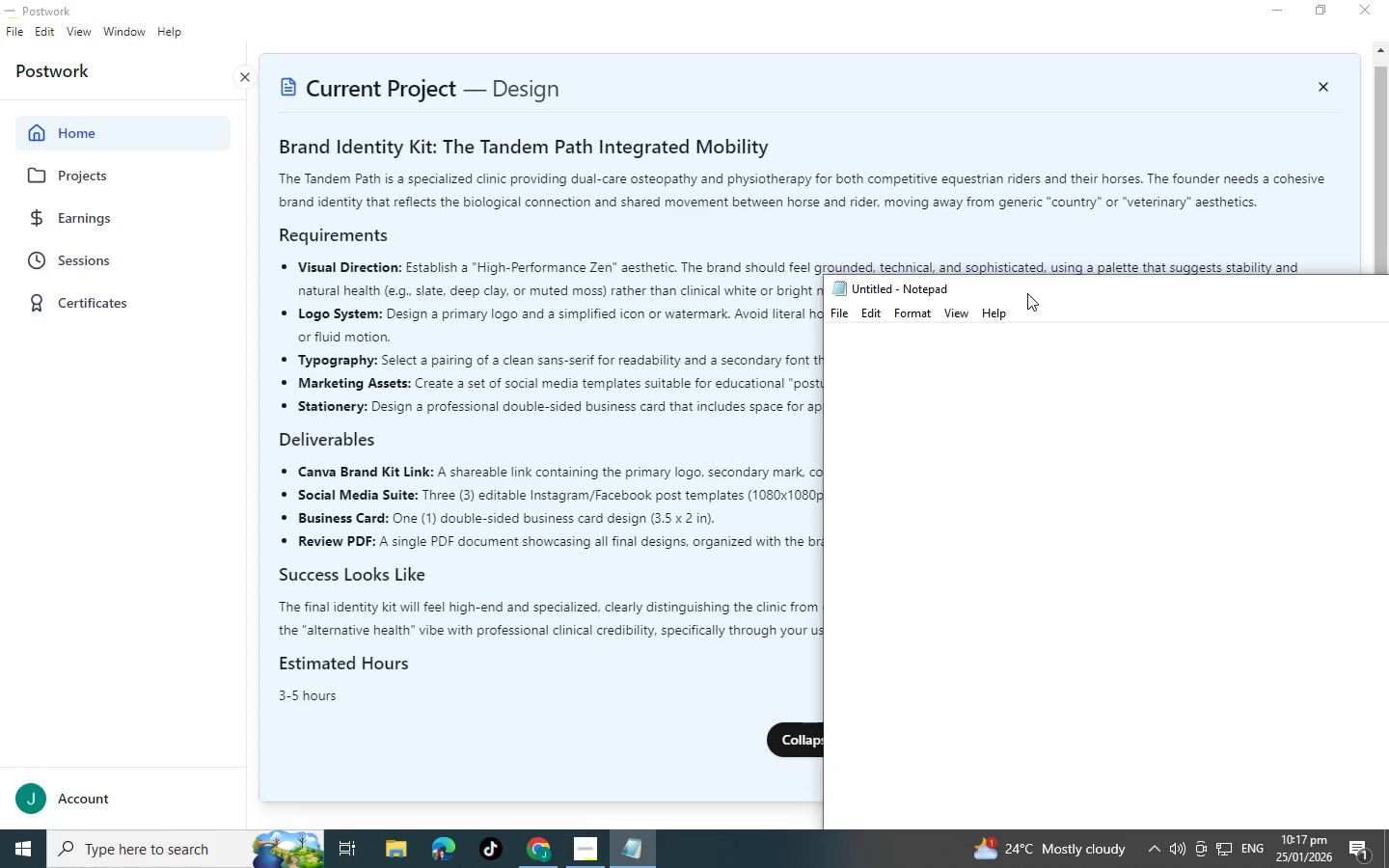 
left_click_drag(start_coordinate=[1027, 293], to_coordinate=[610, 343])
 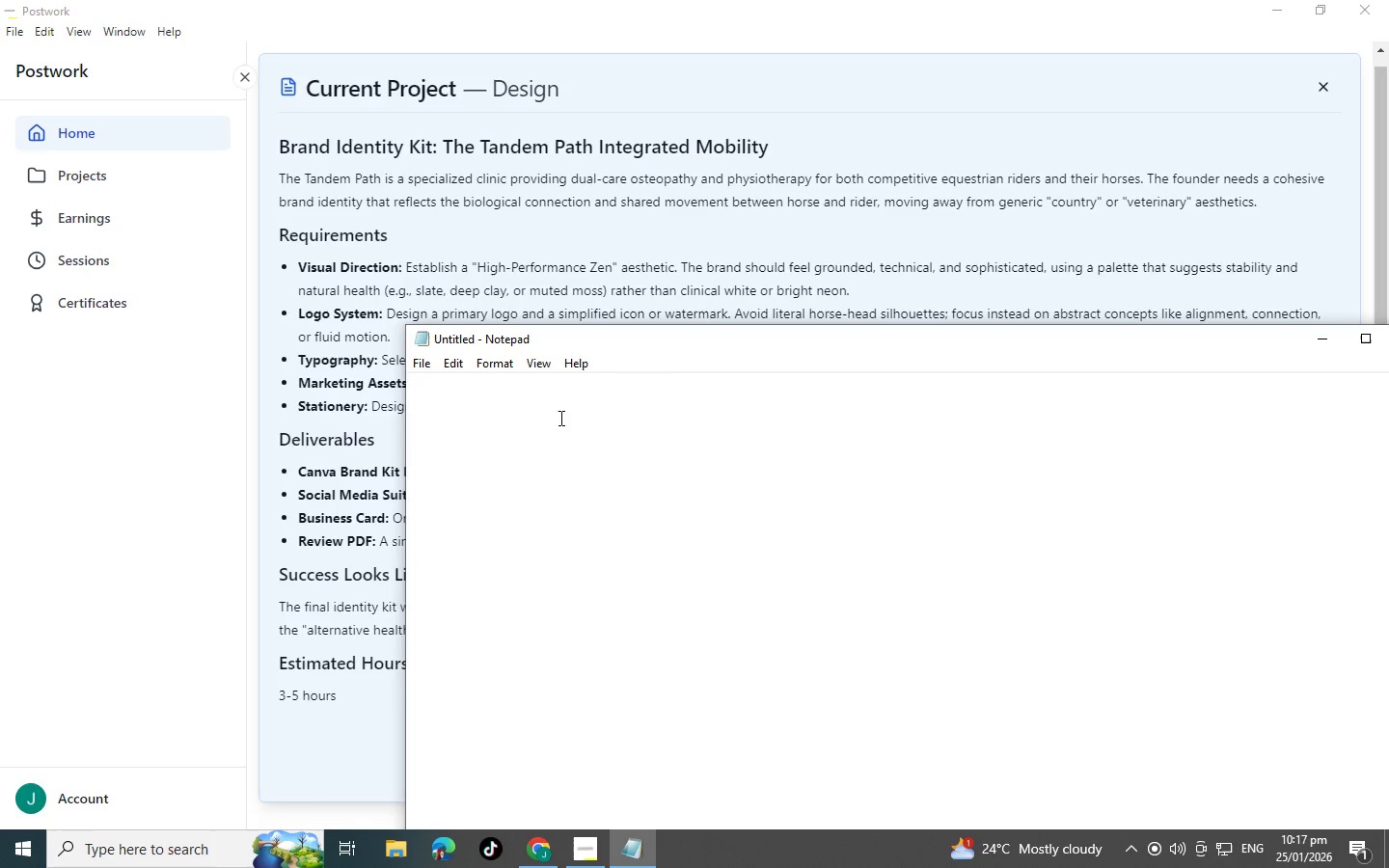 
left_click([558, 415])
 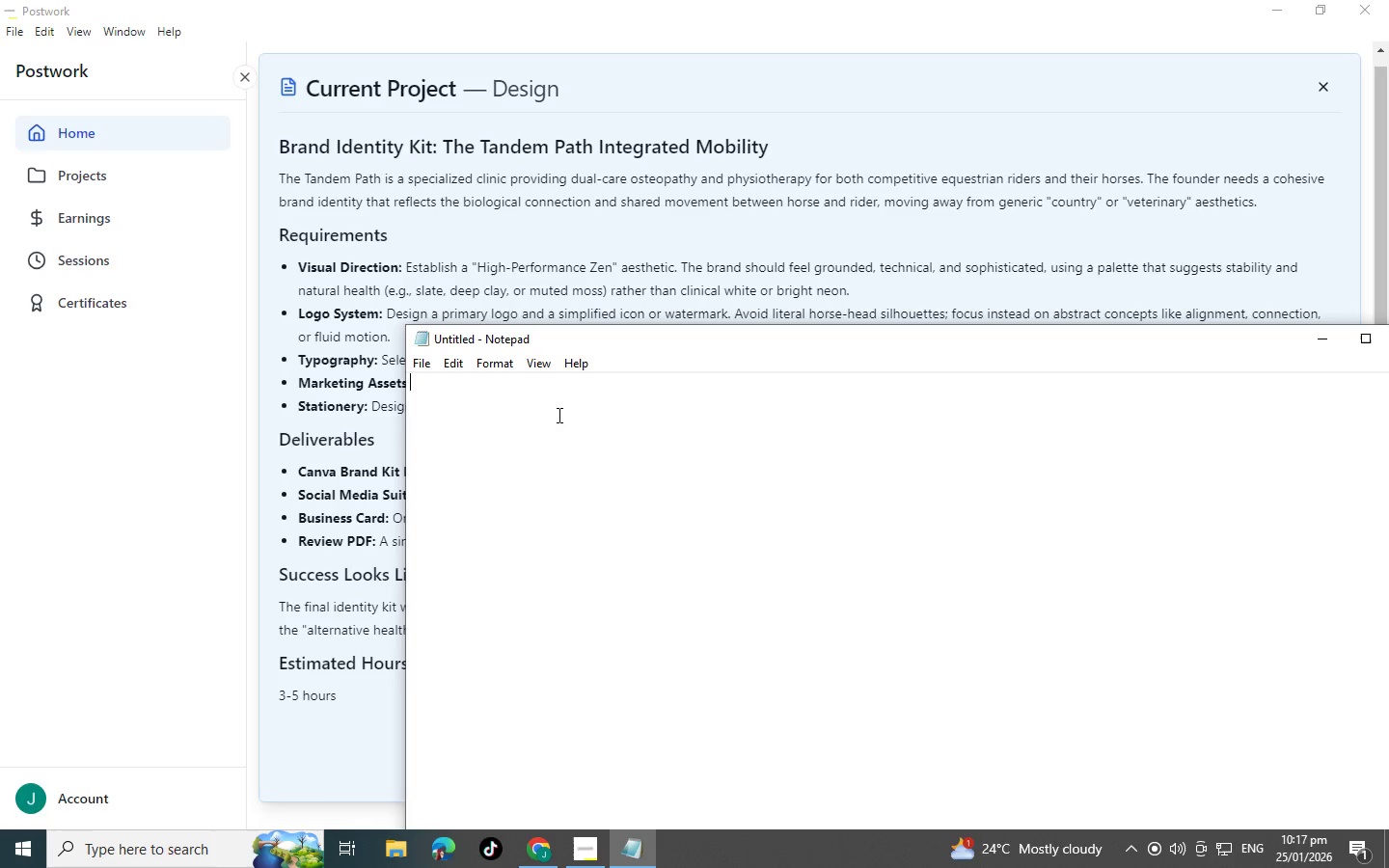 
type(slate)
 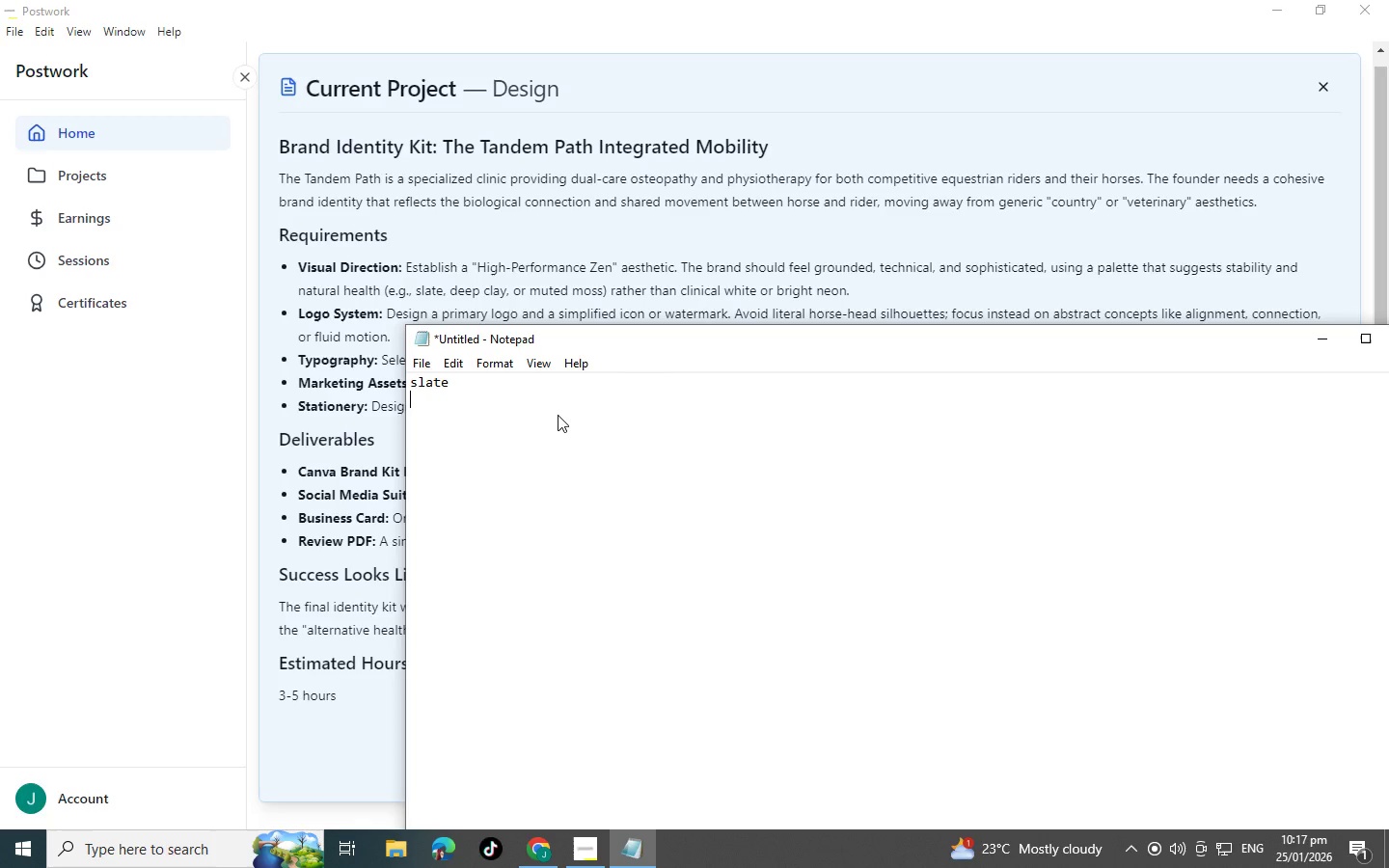 
key(Enter)
 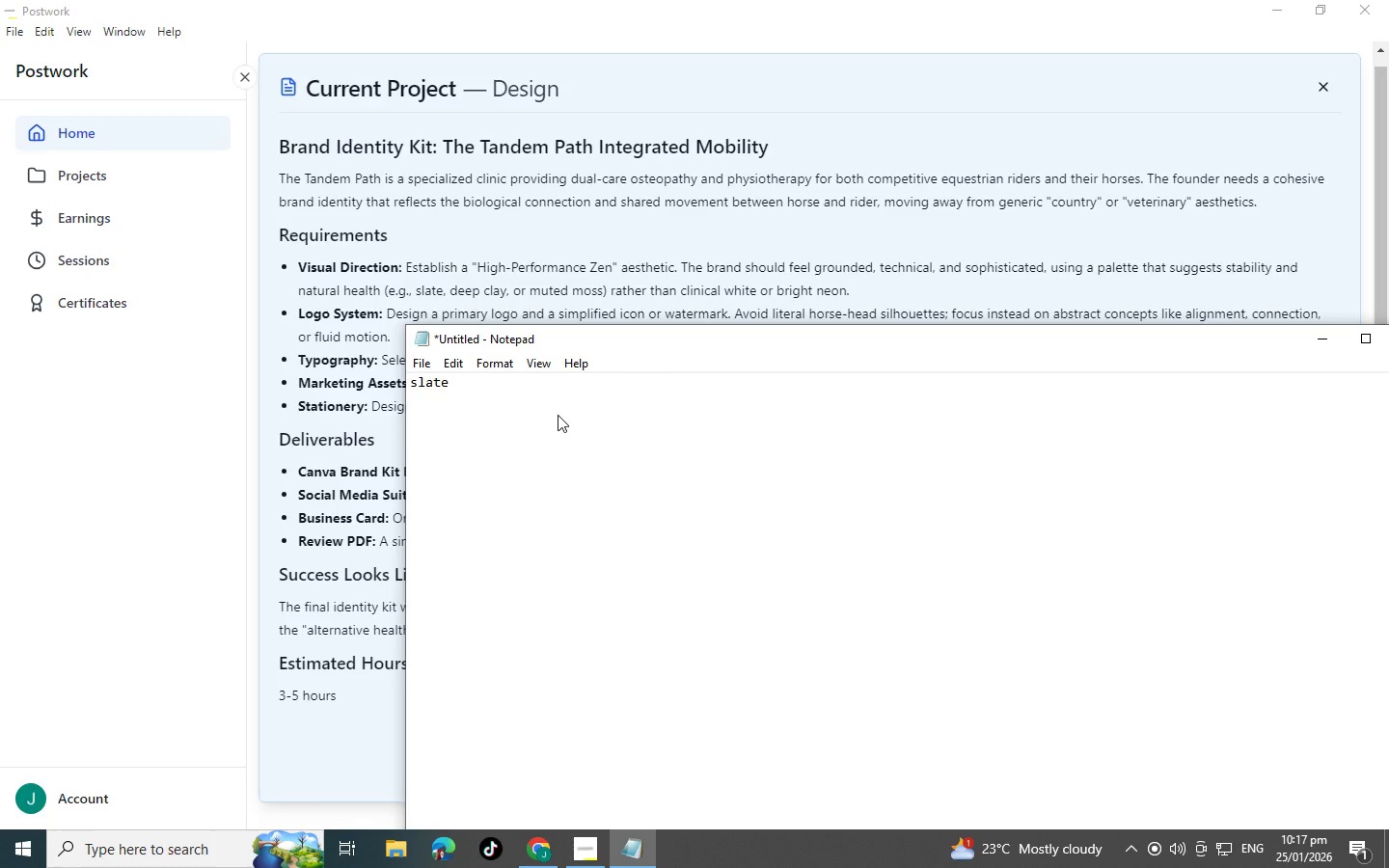 
type(deep clay)
 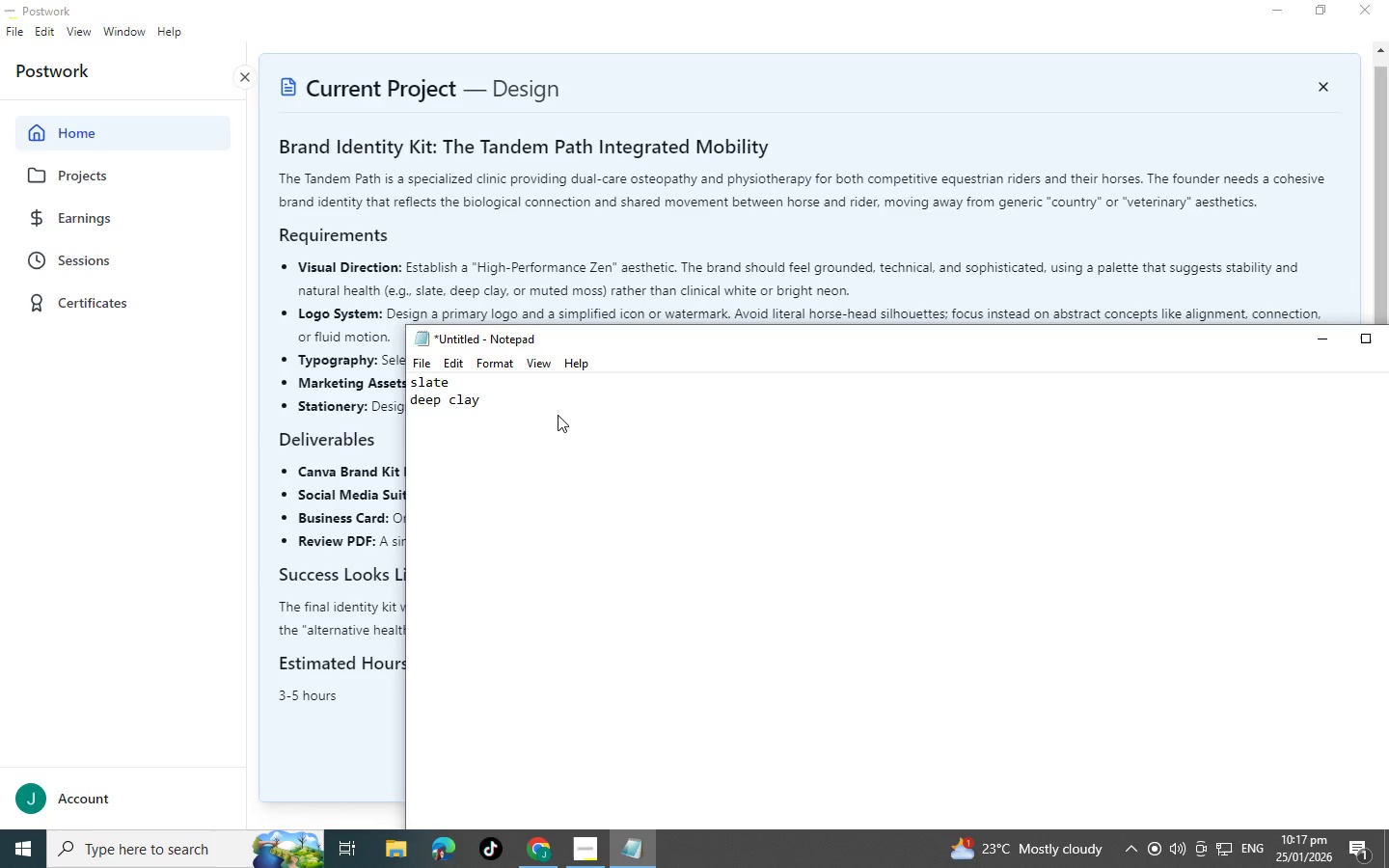 
key(Enter)
 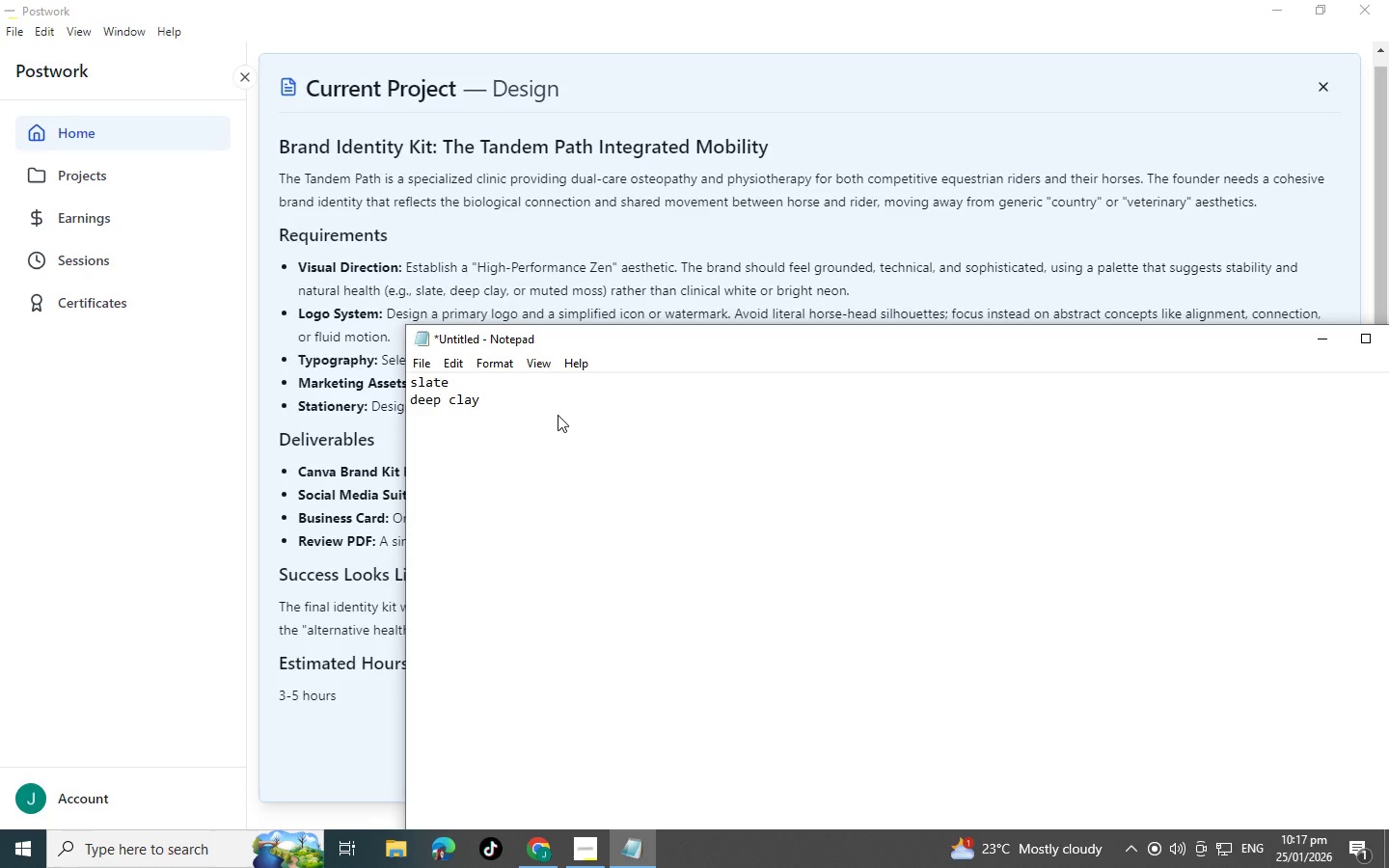 
type(muted moss)
 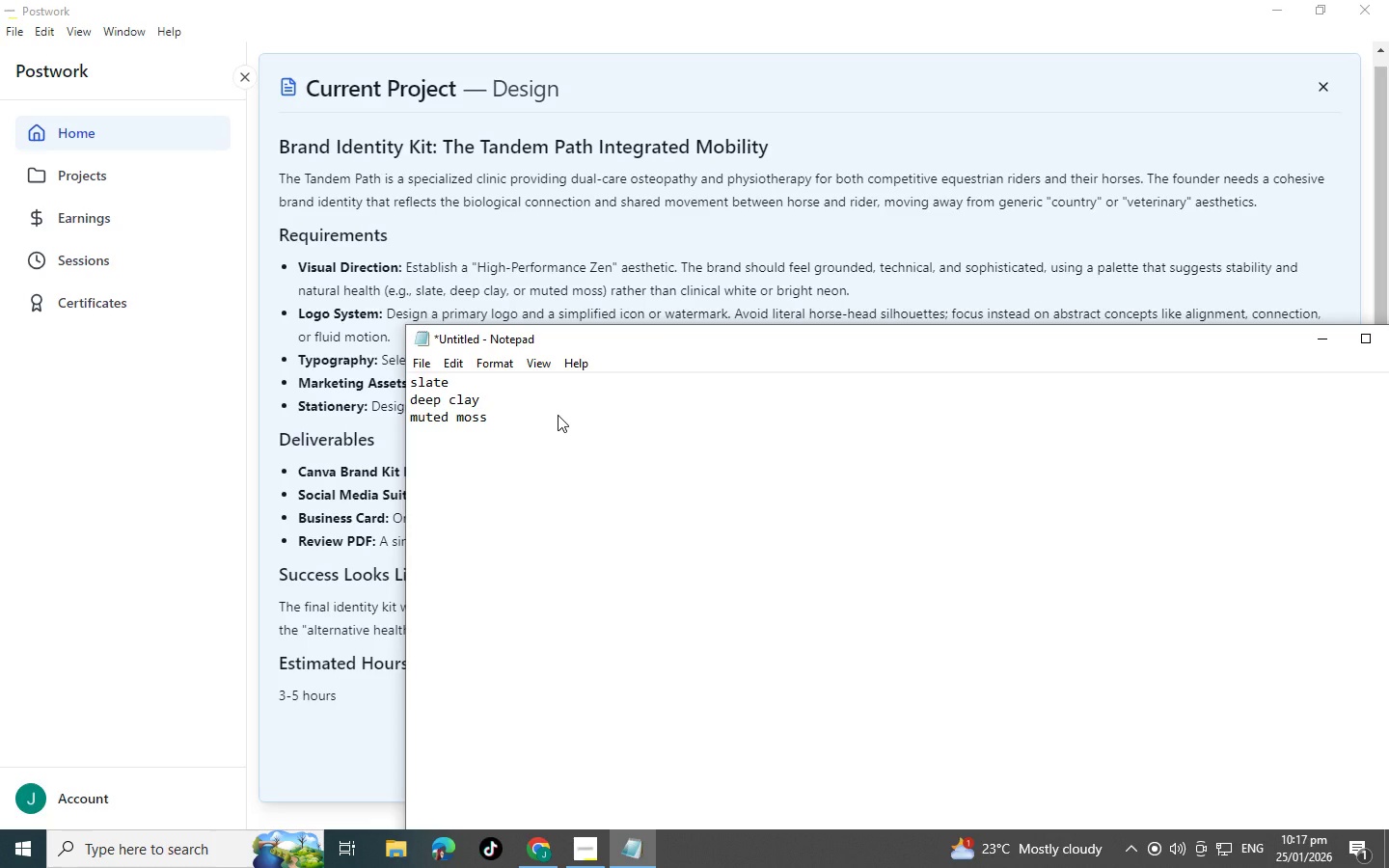 
scroll: coordinate [553, 433], scroll_direction: down, amount: 6.0
 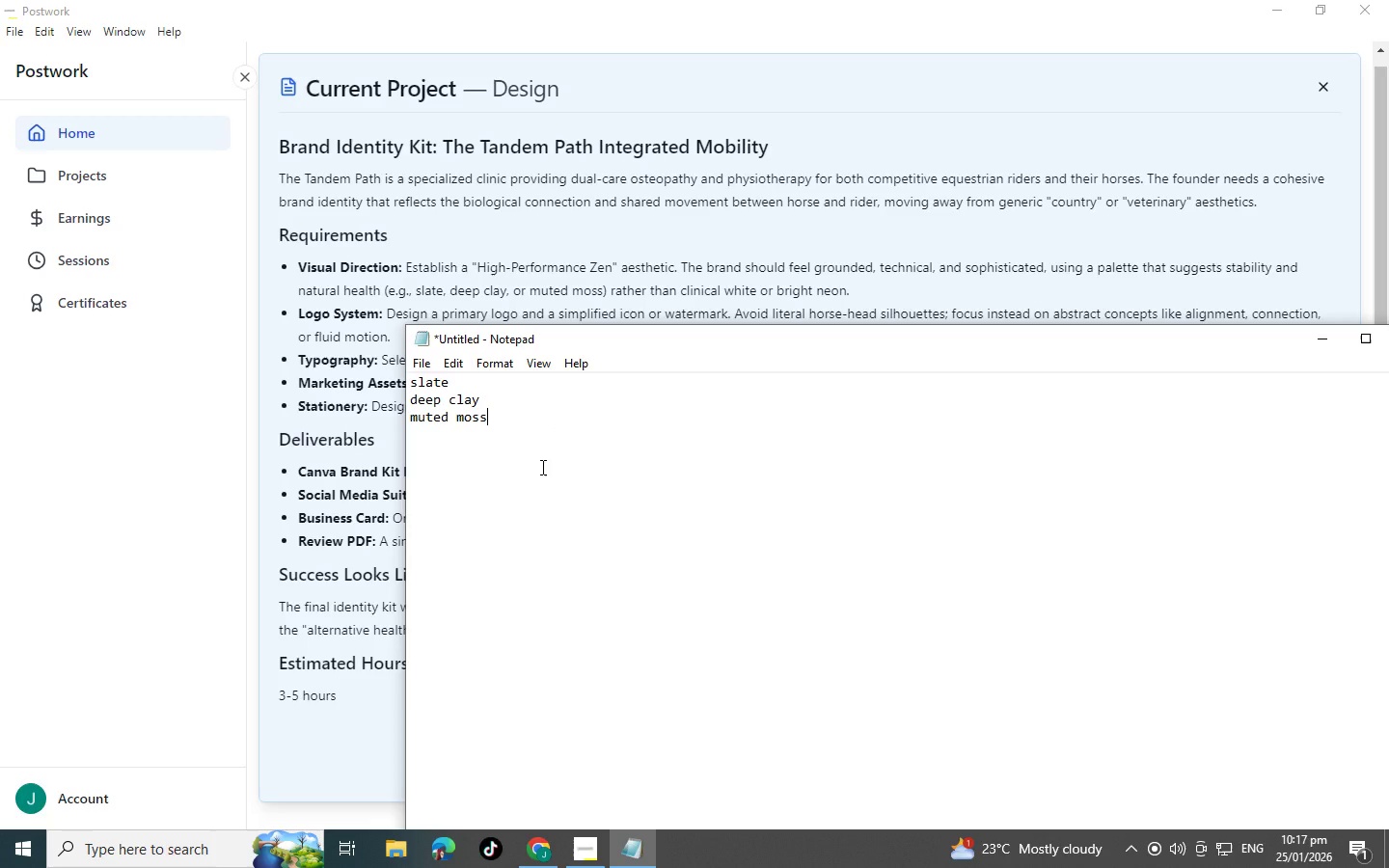 
scroll: coordinate [541, 467], scroll_direction: up, amount: 2.0
 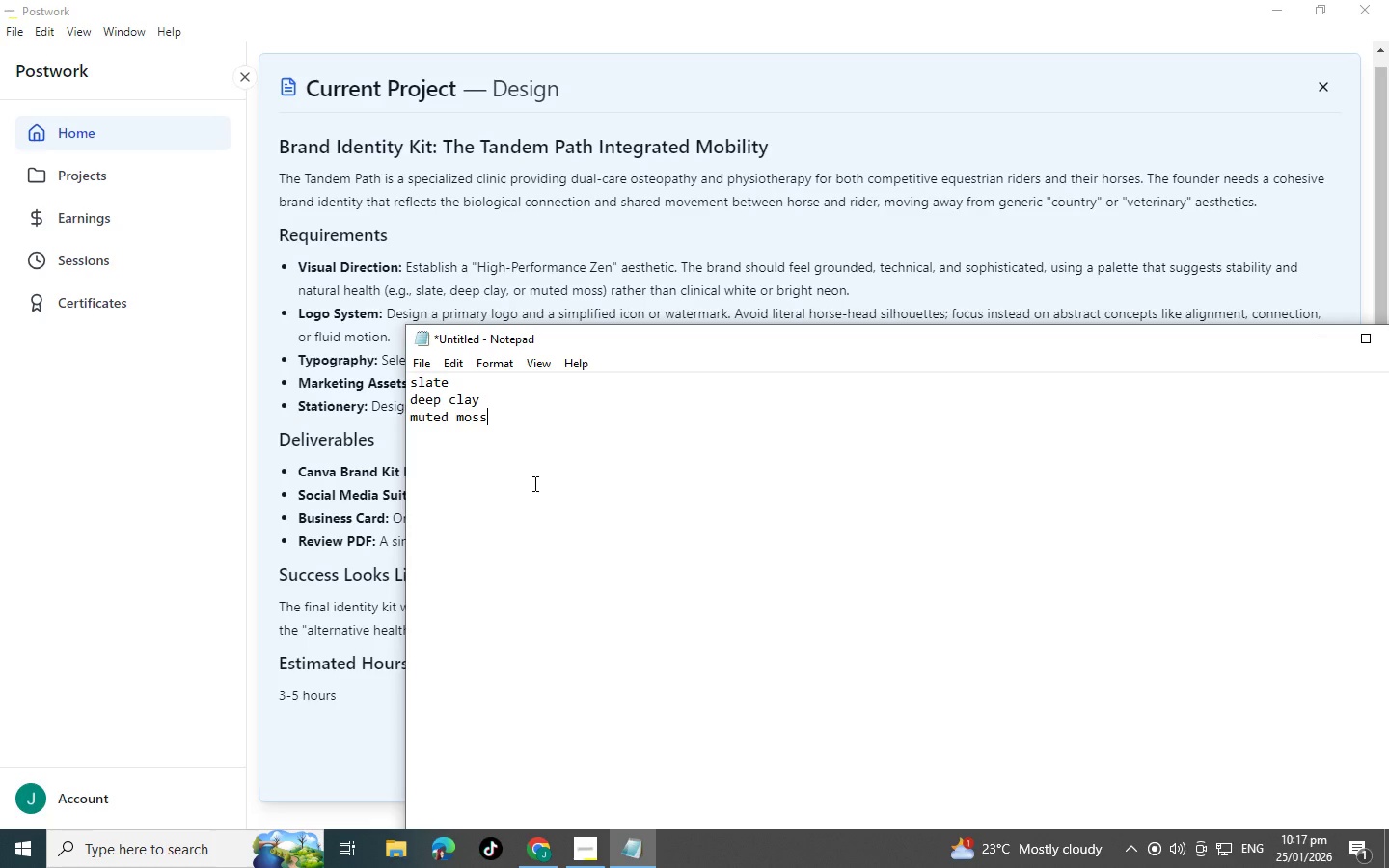 
scroll: coordinate [533, 483], scroll_direction: down, amount: 2.0
 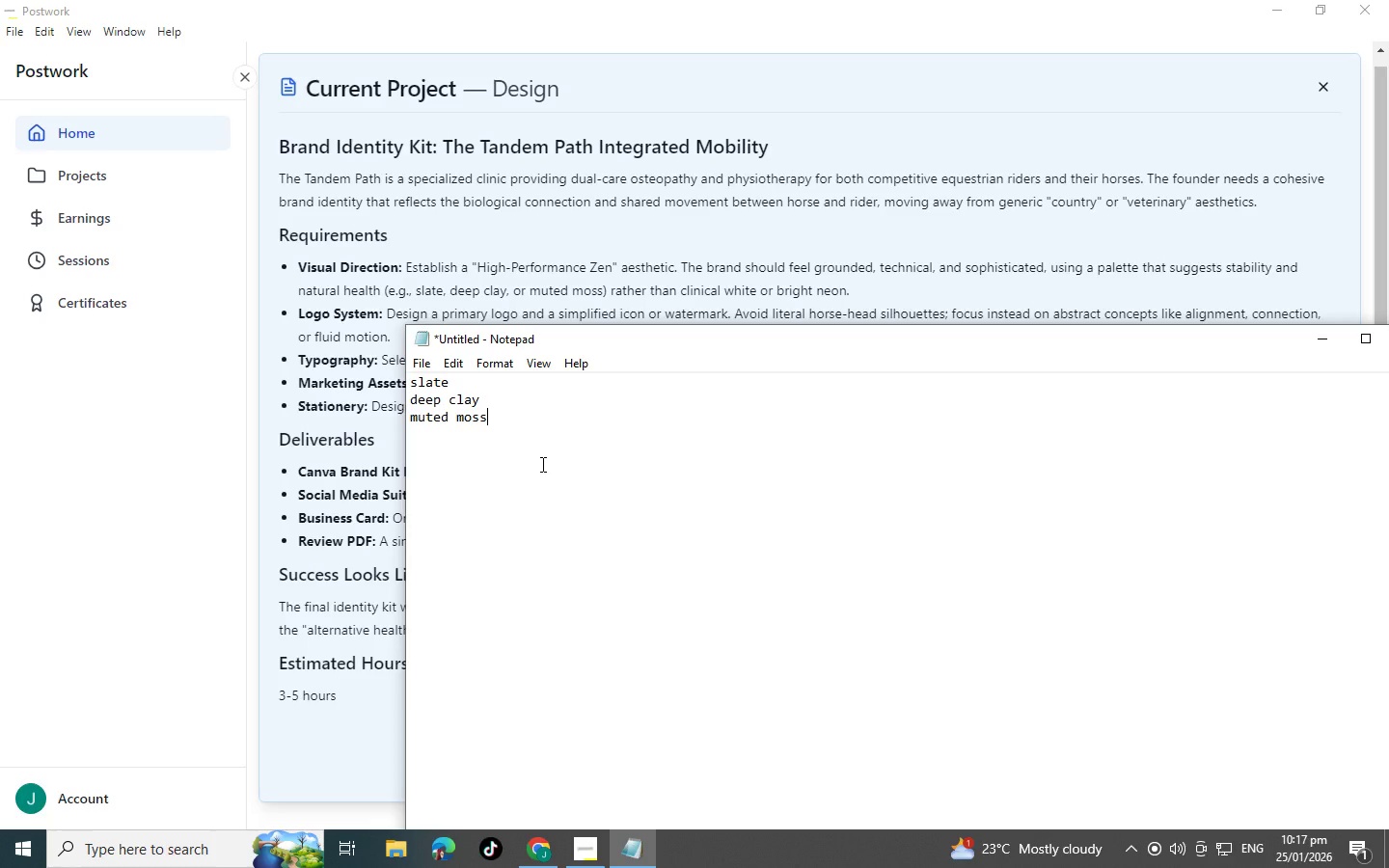 
key(Enter)
 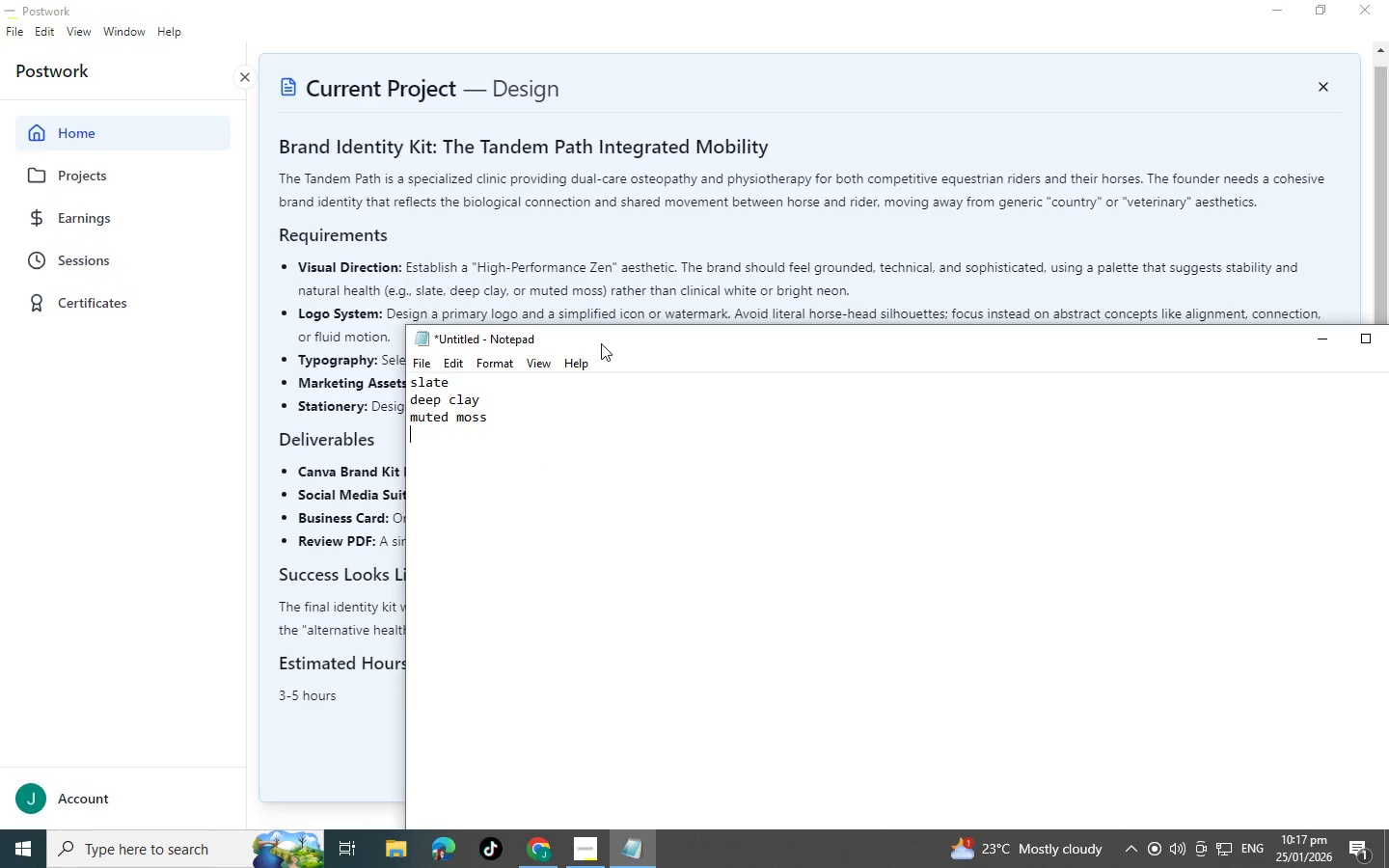 
left_click_drag(start_coordinate=[602, 334], to_coordinate=[626, 401])
 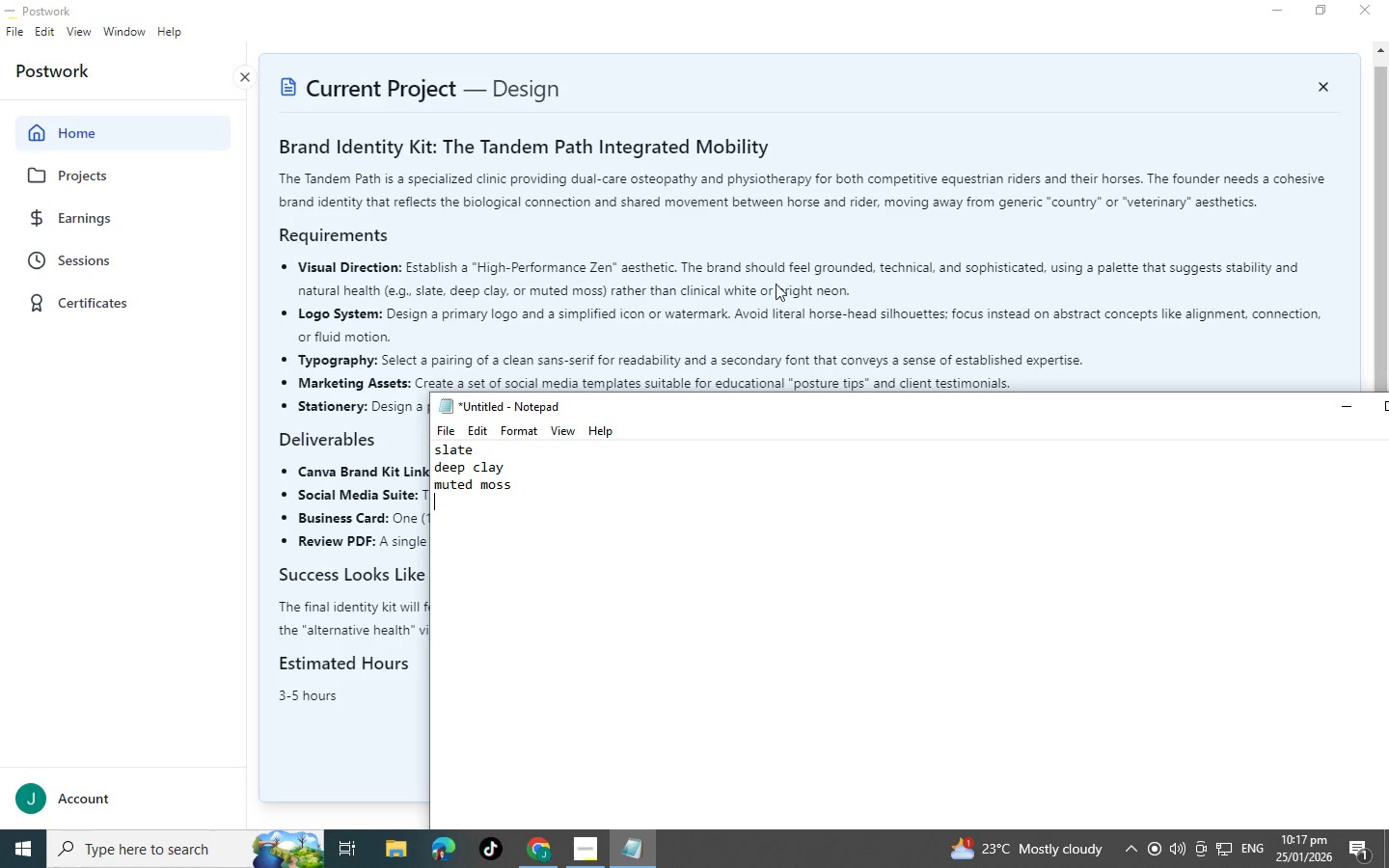 
wait(12.44)
 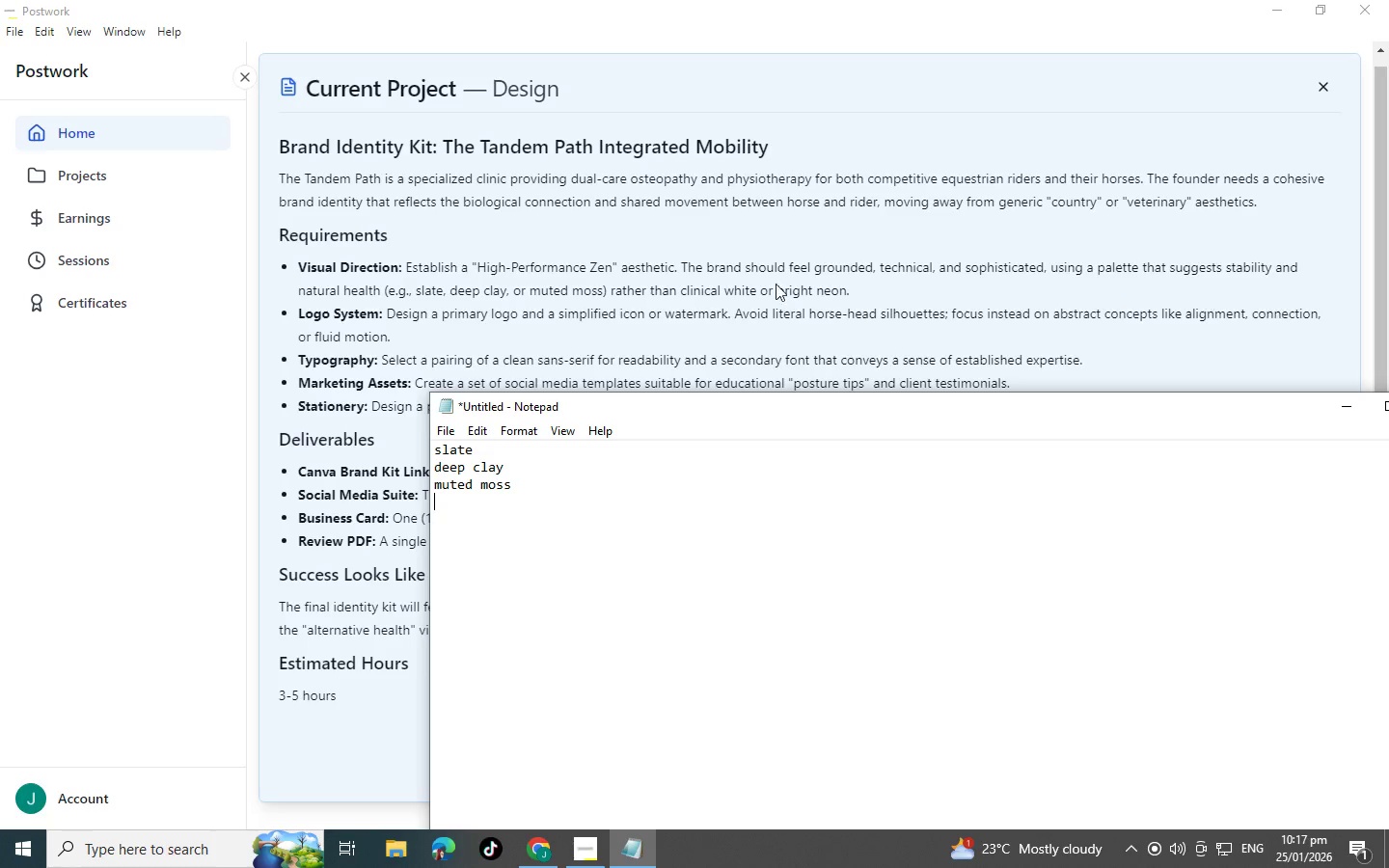 
scroll: coordinate [768, 249], scroll_direction: down, amount: 1.0
 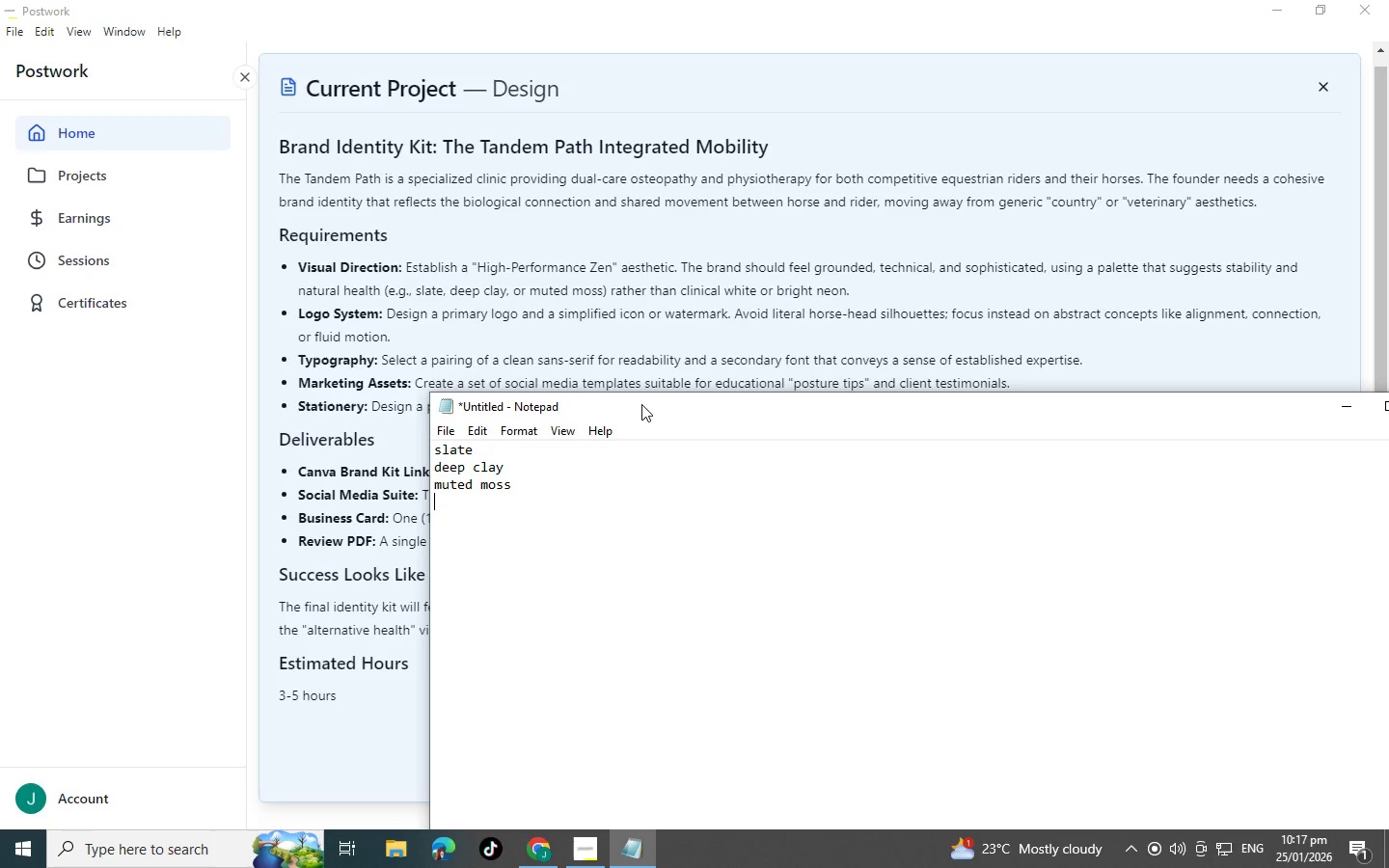 
left_click_drag(start_coordinate=[643, 408], to_coordinate=[711, 589])
 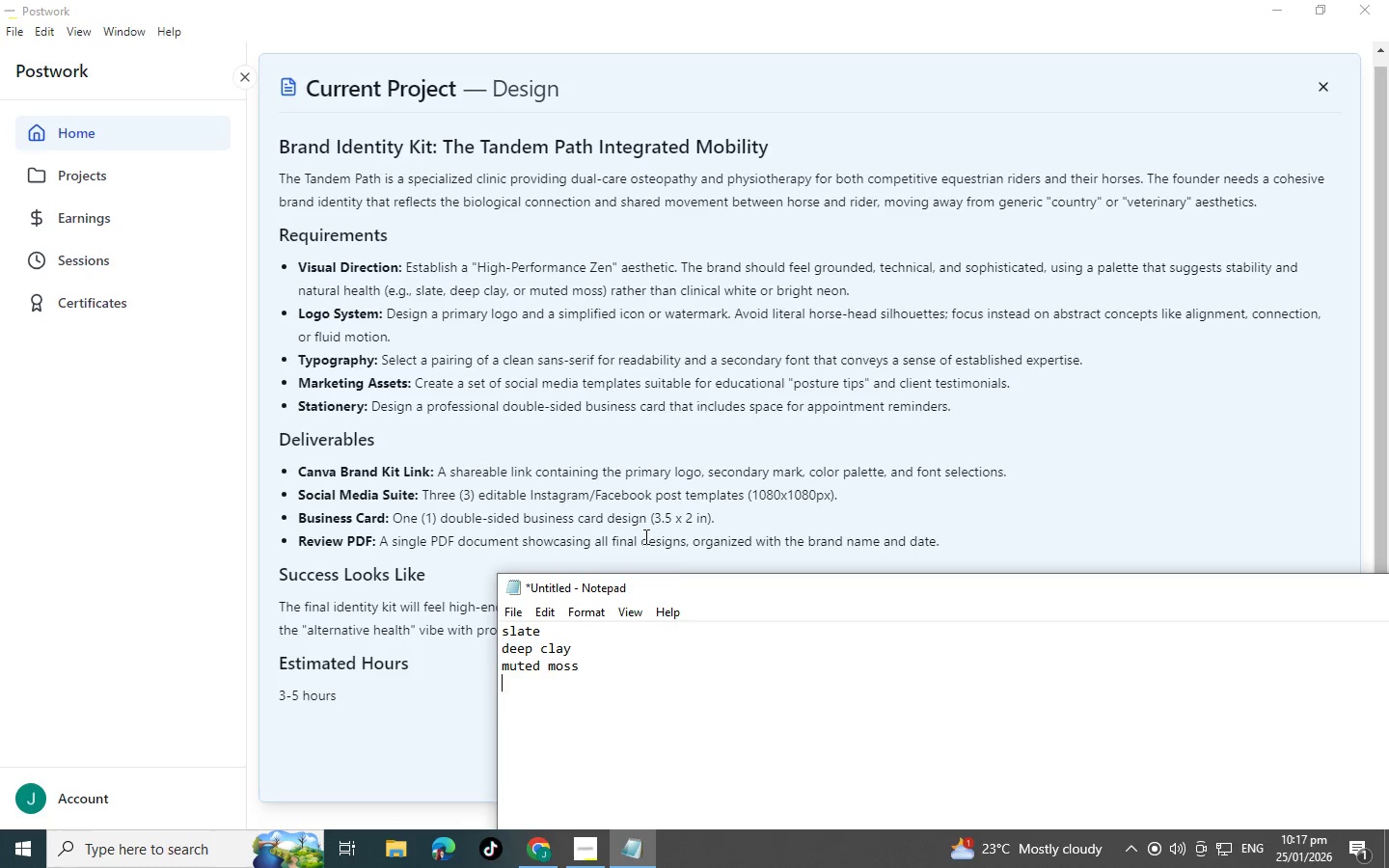 
scroll: coordinate [657, 501], scroll_direction: down, amount: 1.0
 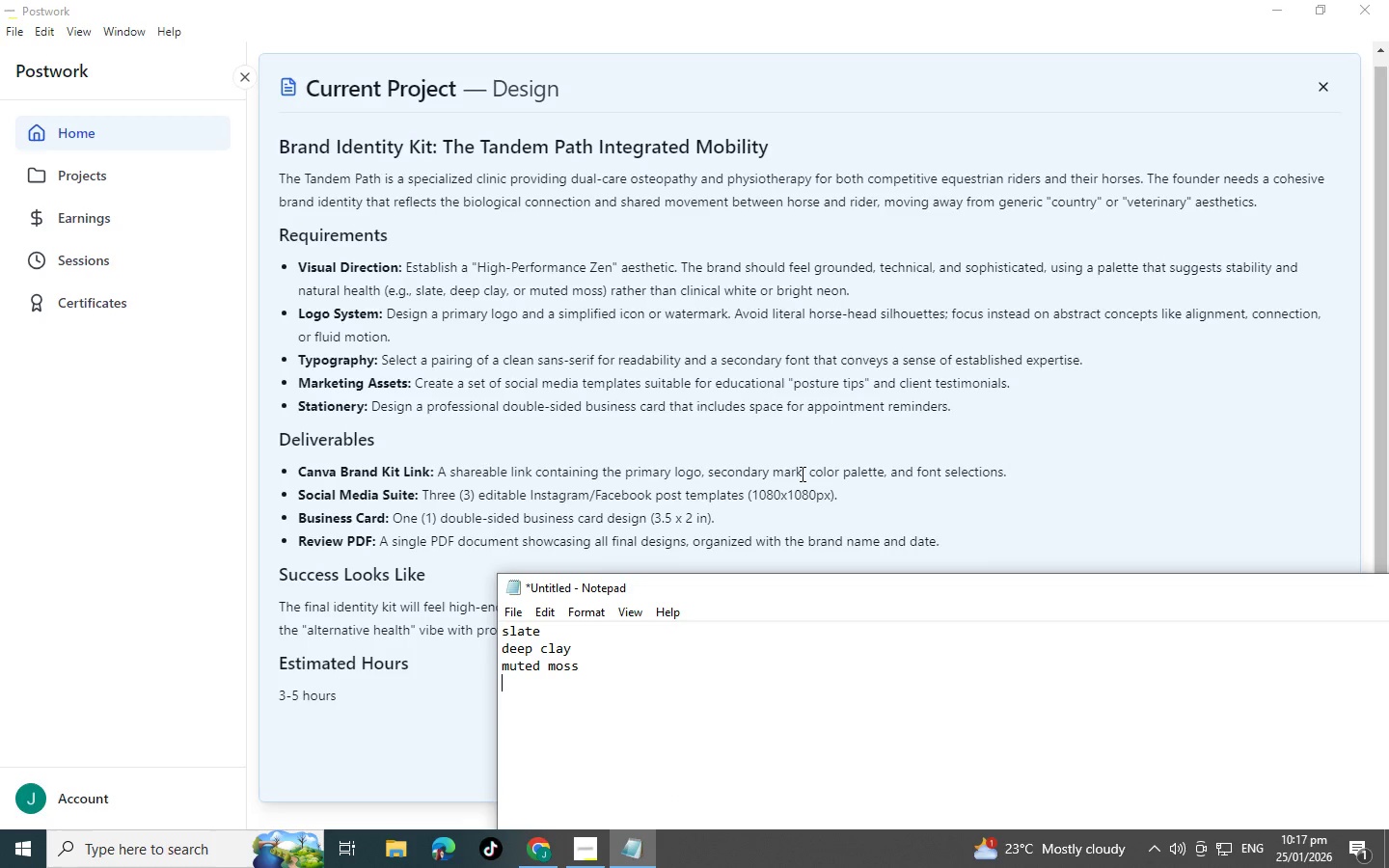 
wait(8.17)
 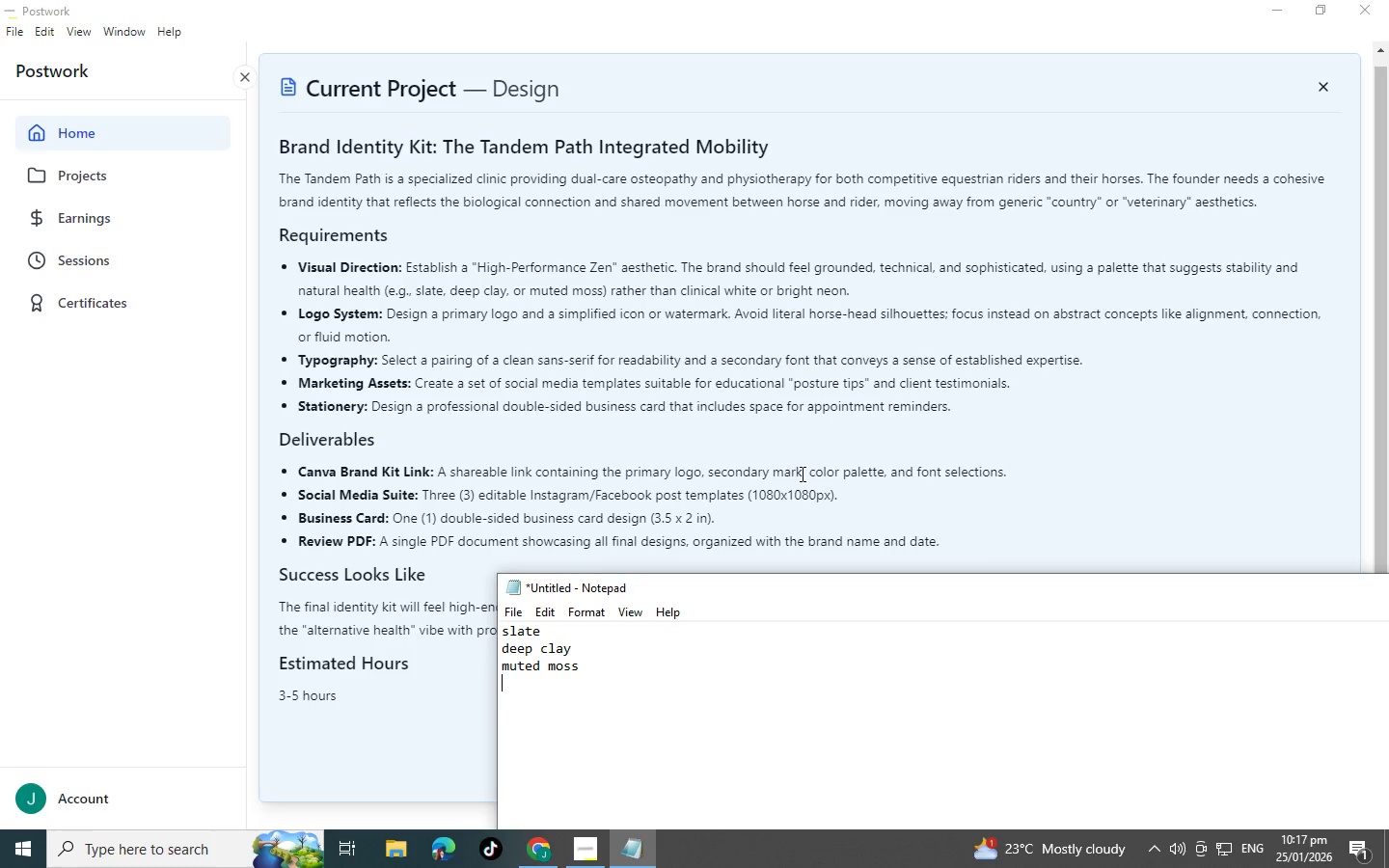 
left_click([538, 866])
 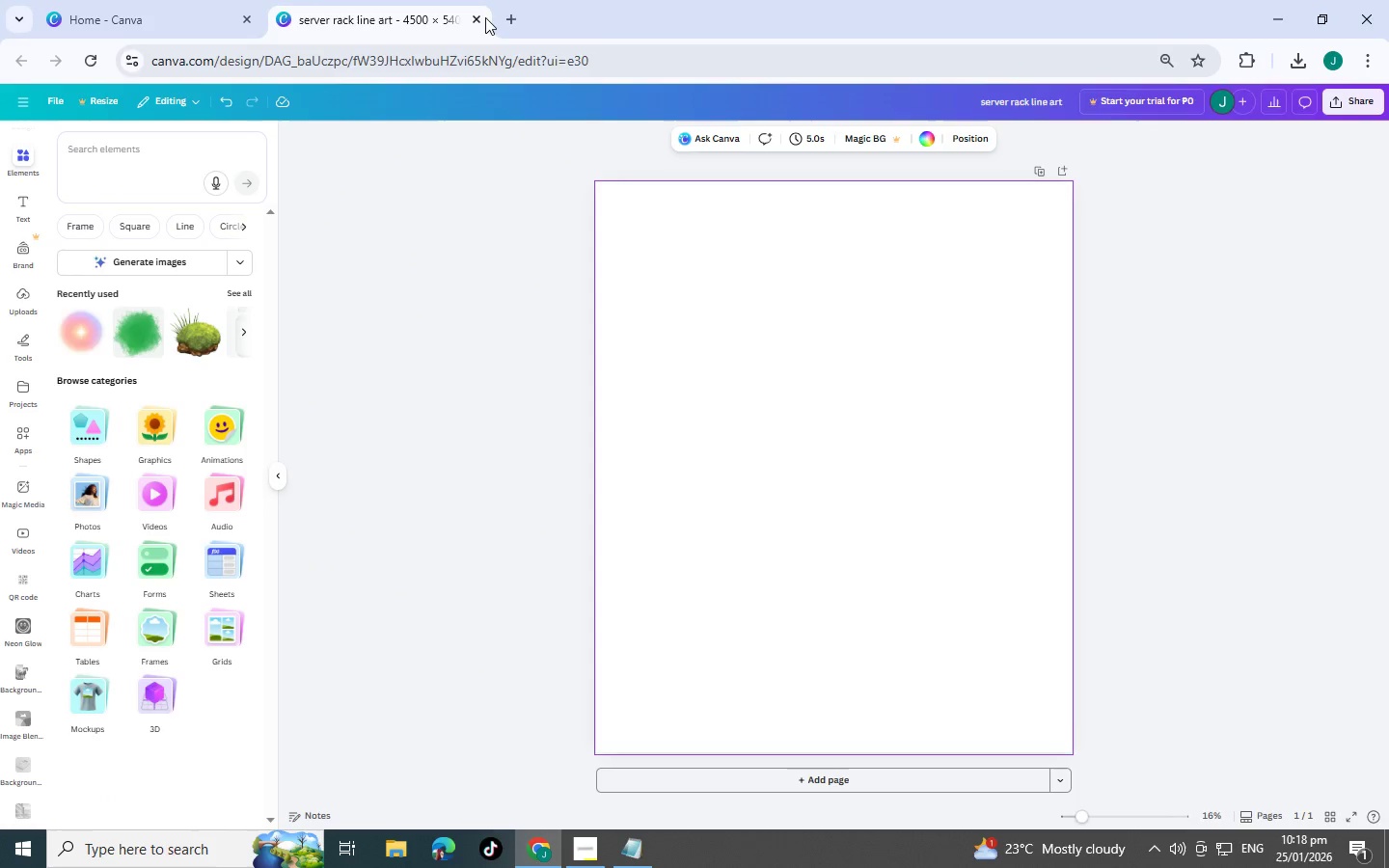 
left_click([509, 17])
 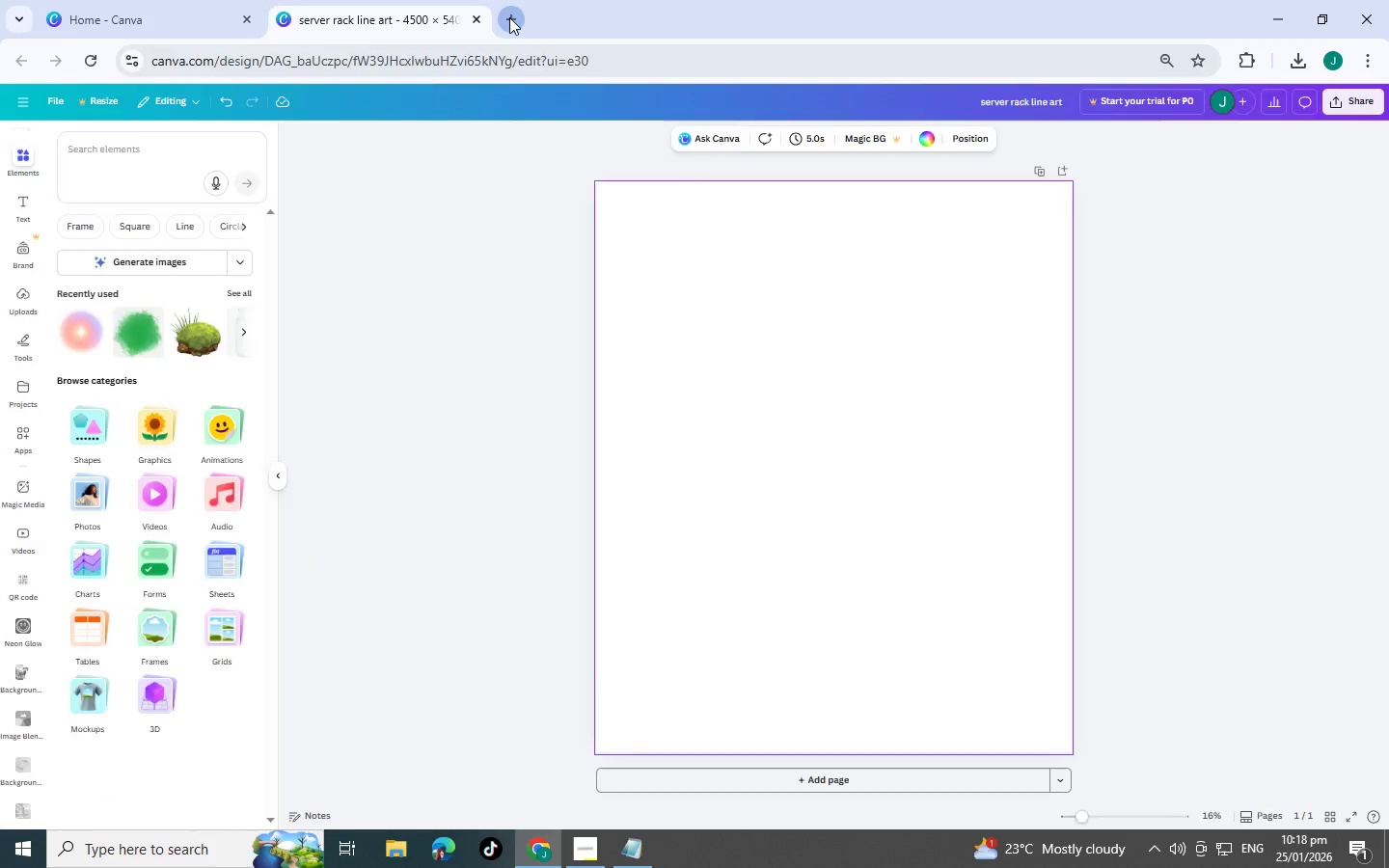 
type(secondary mark meaning)
 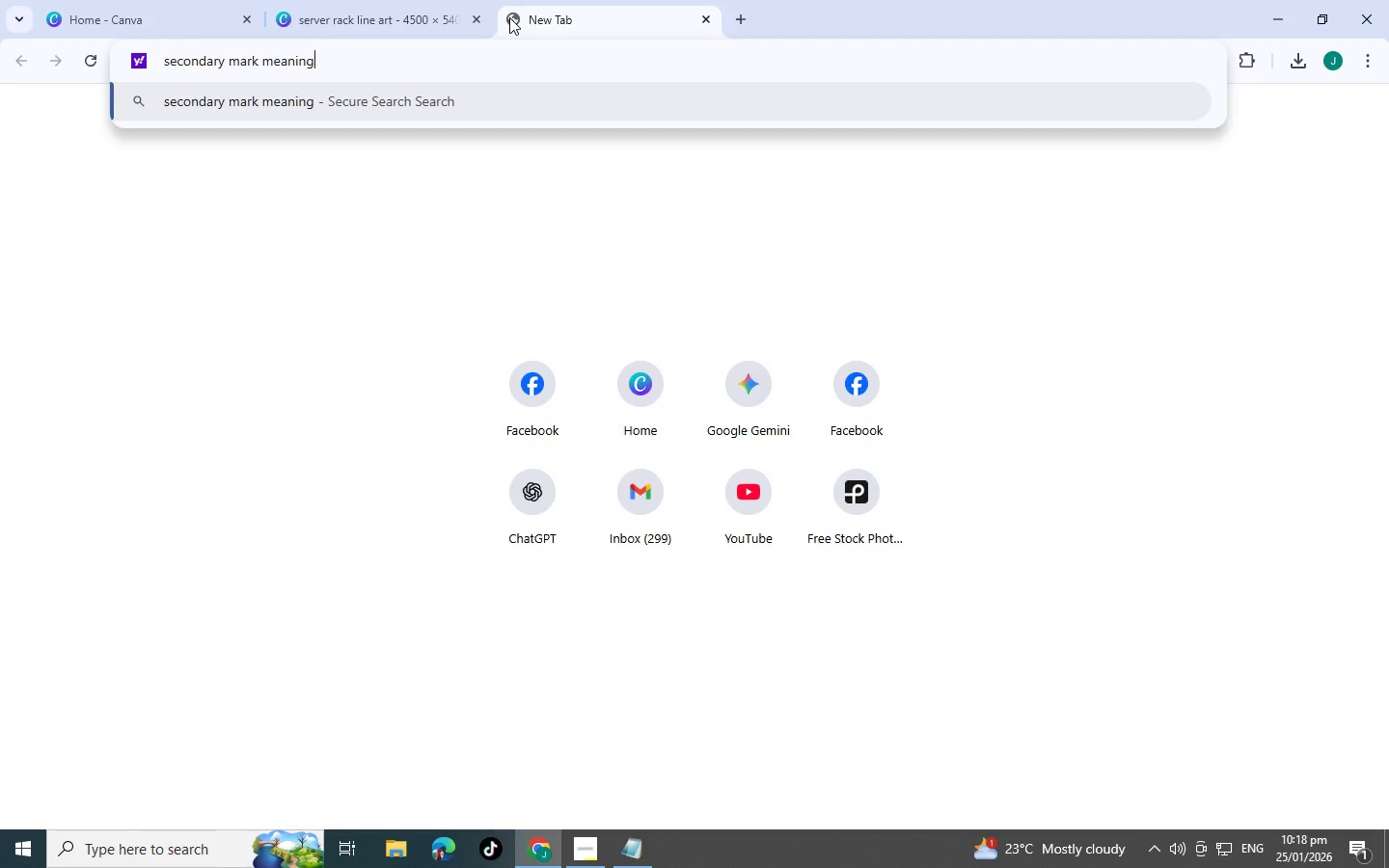 
key(Enter)
 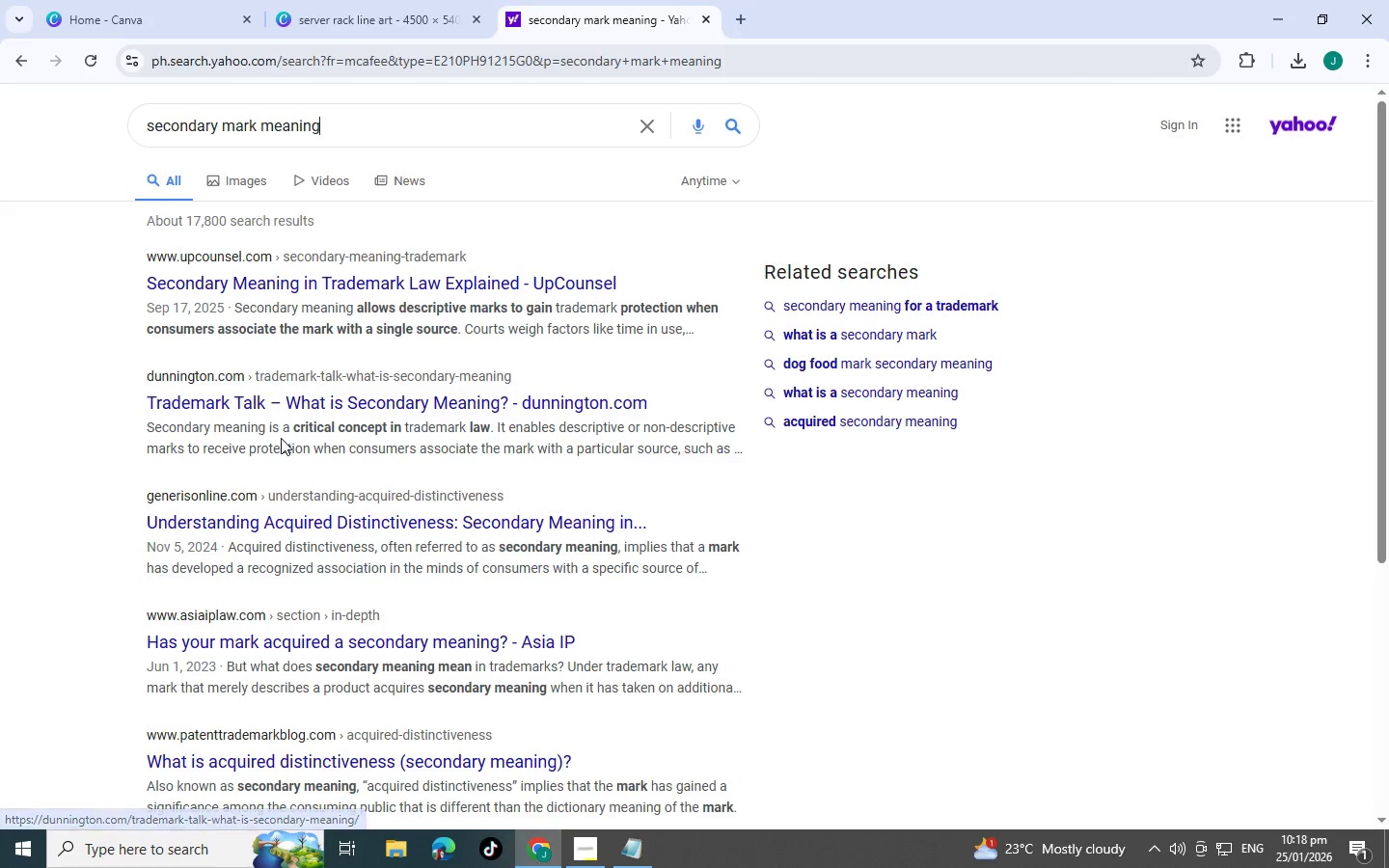 
wait(12.06)
 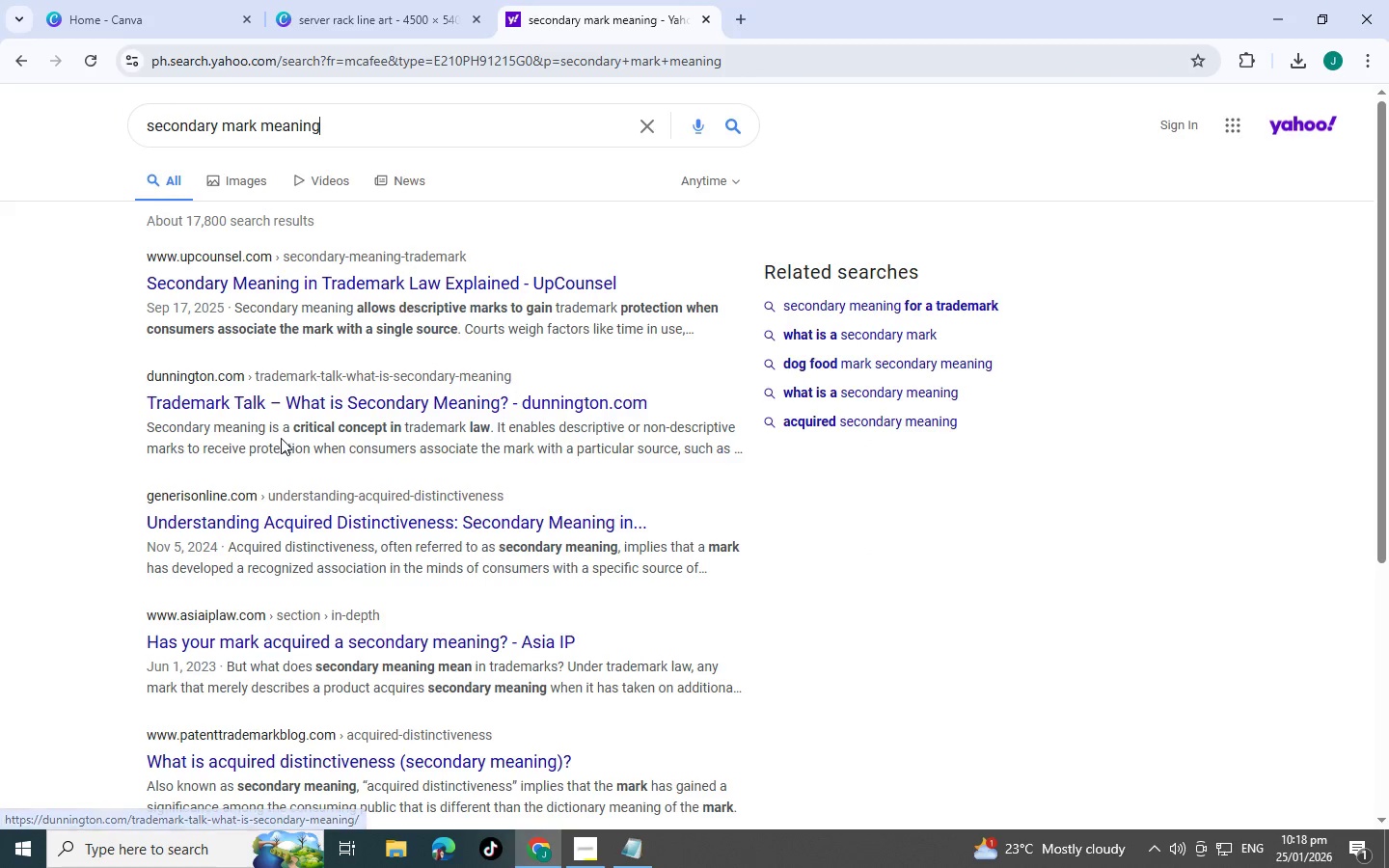 
left_click_drag(start_coordinate=[371, 128], to_coordinate=[265, 126])
 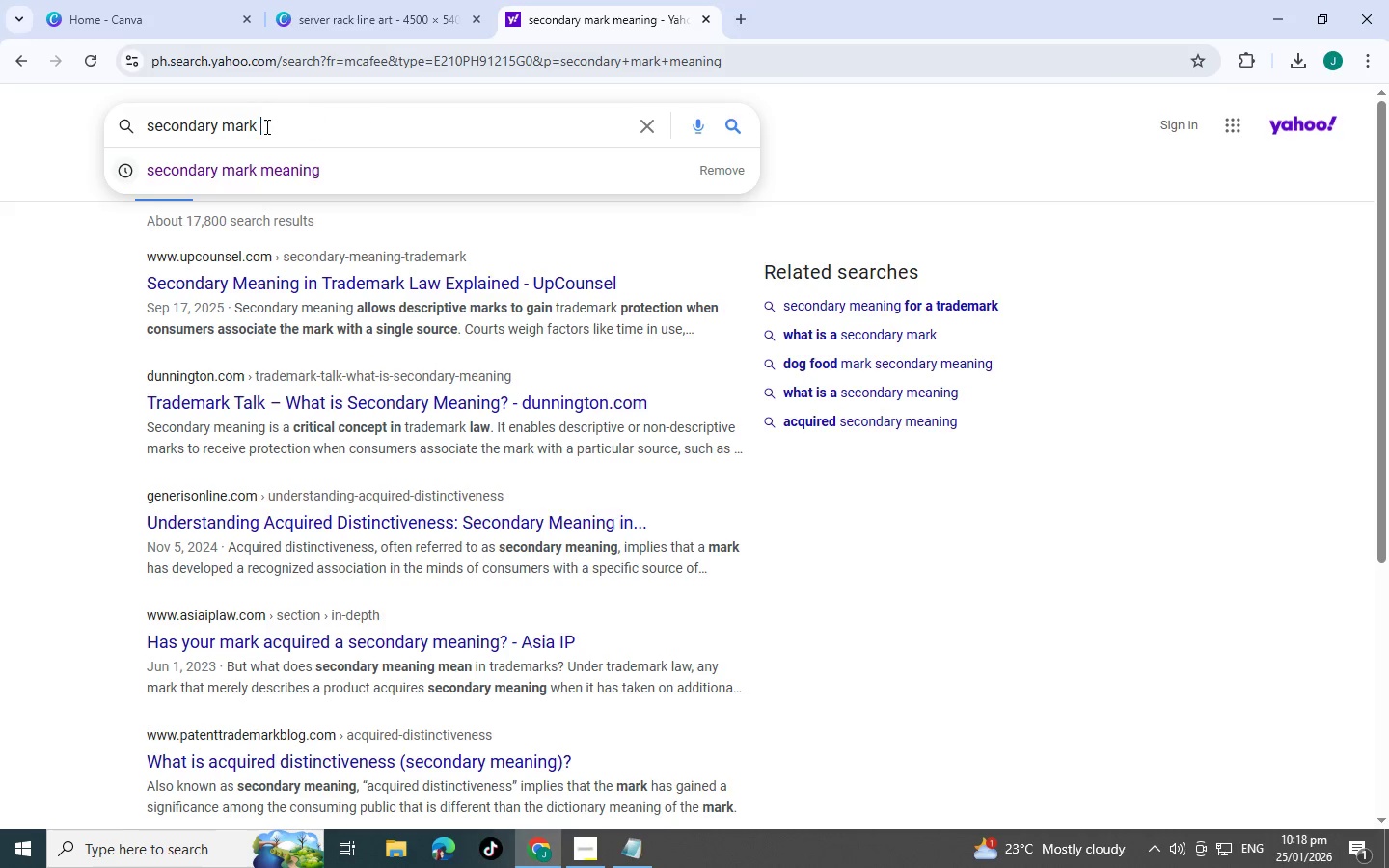 
key(Backspace)
 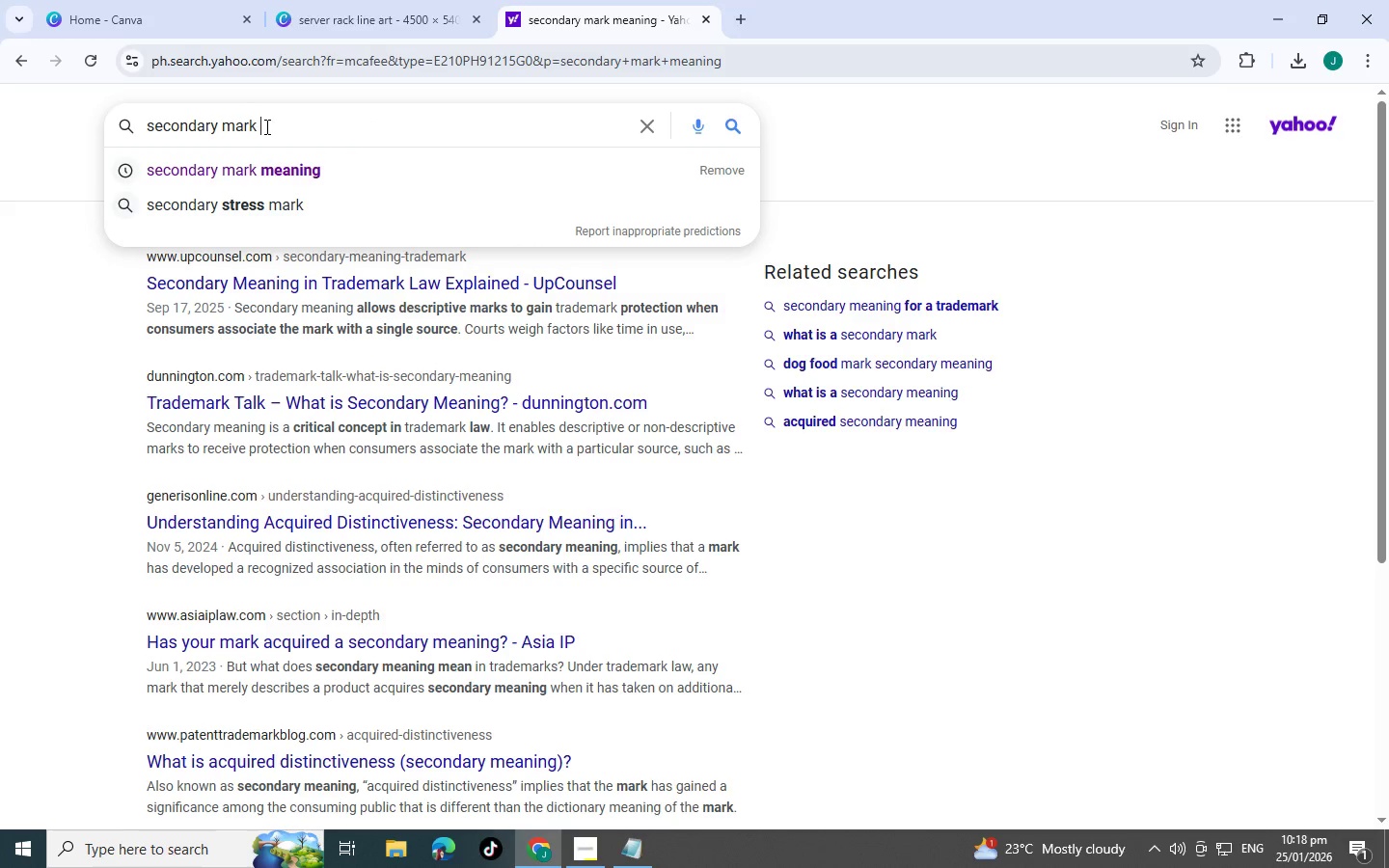 
key(Backspace)
 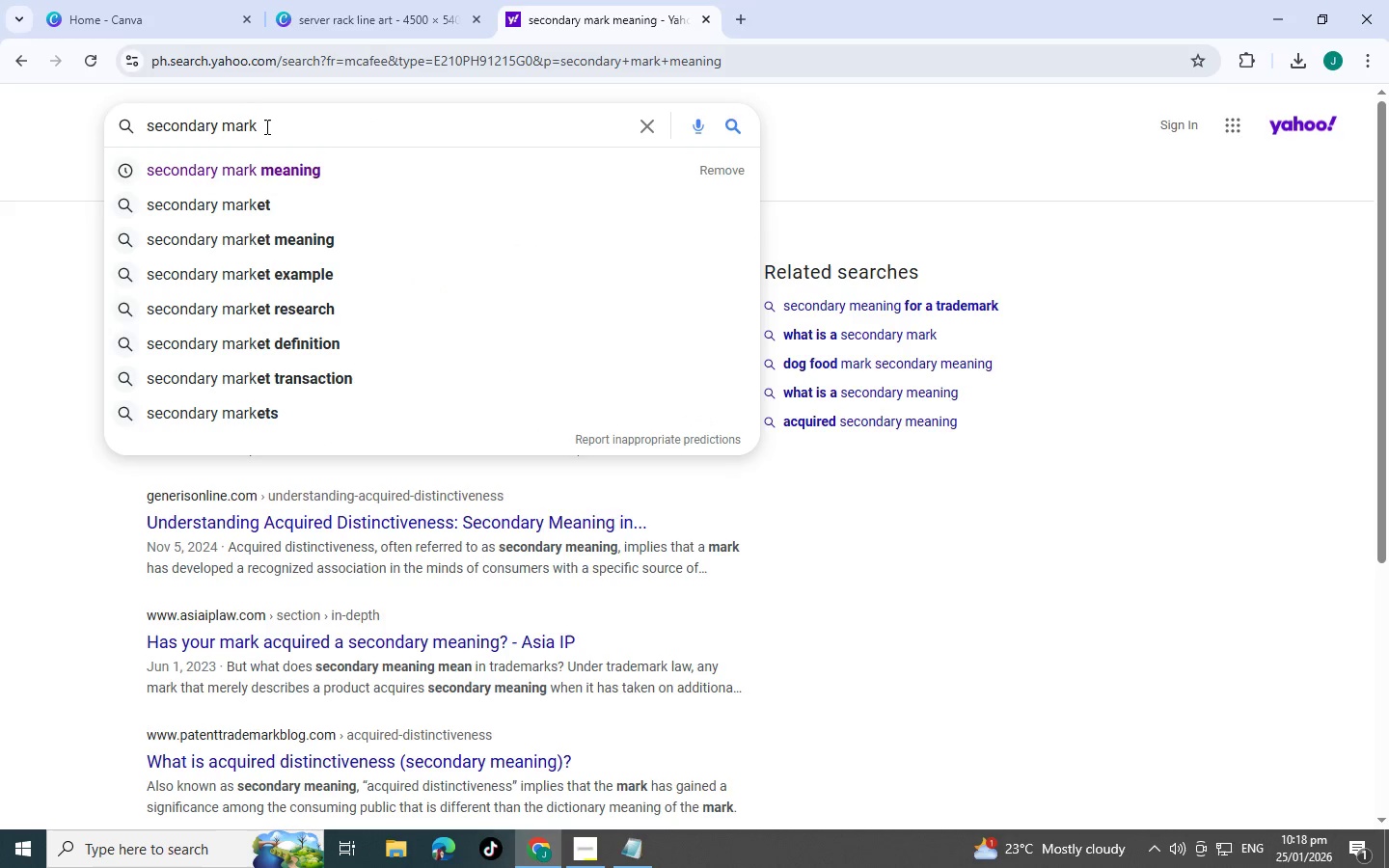 
key(Enter)
 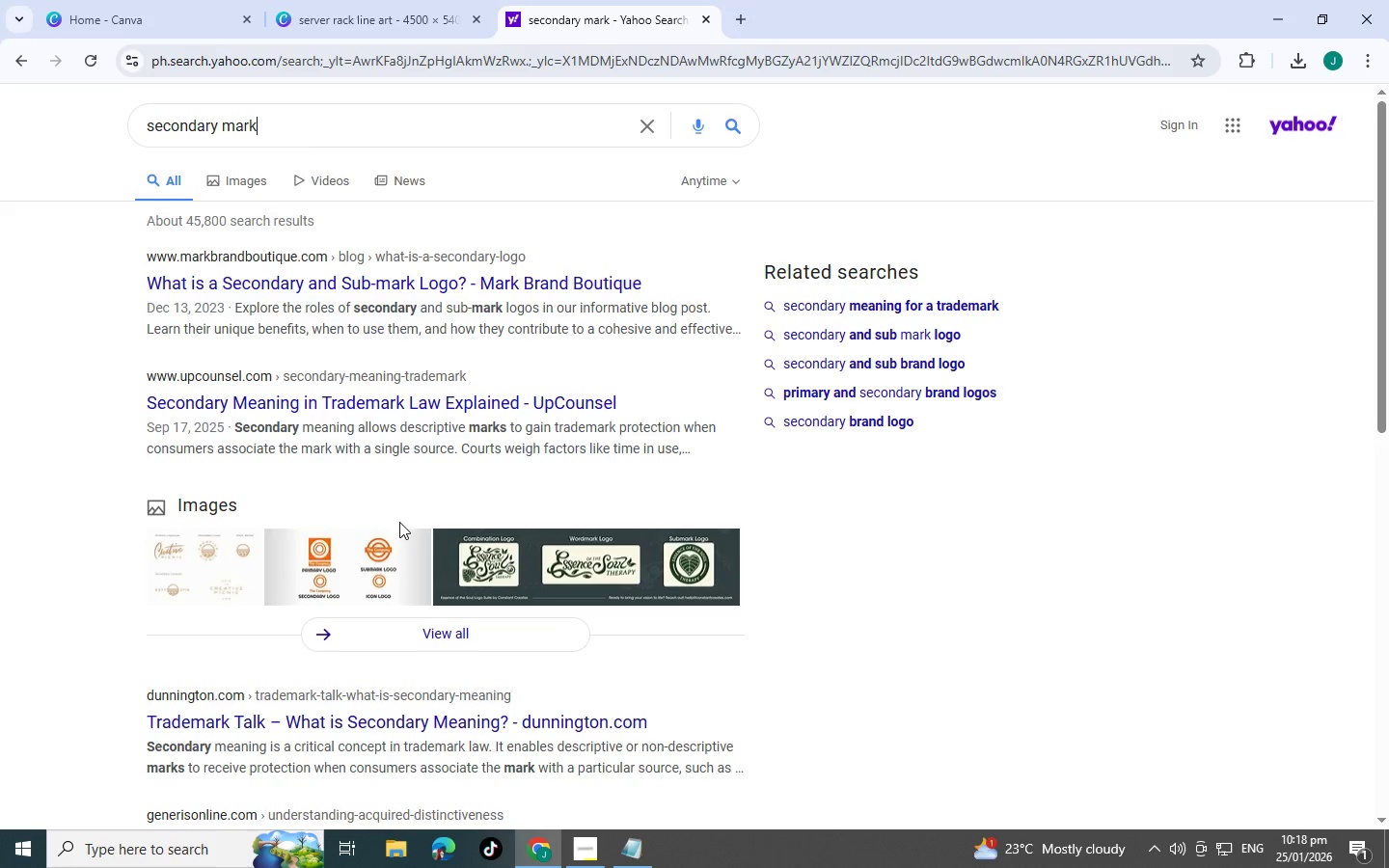 
left_click([256, 181])
 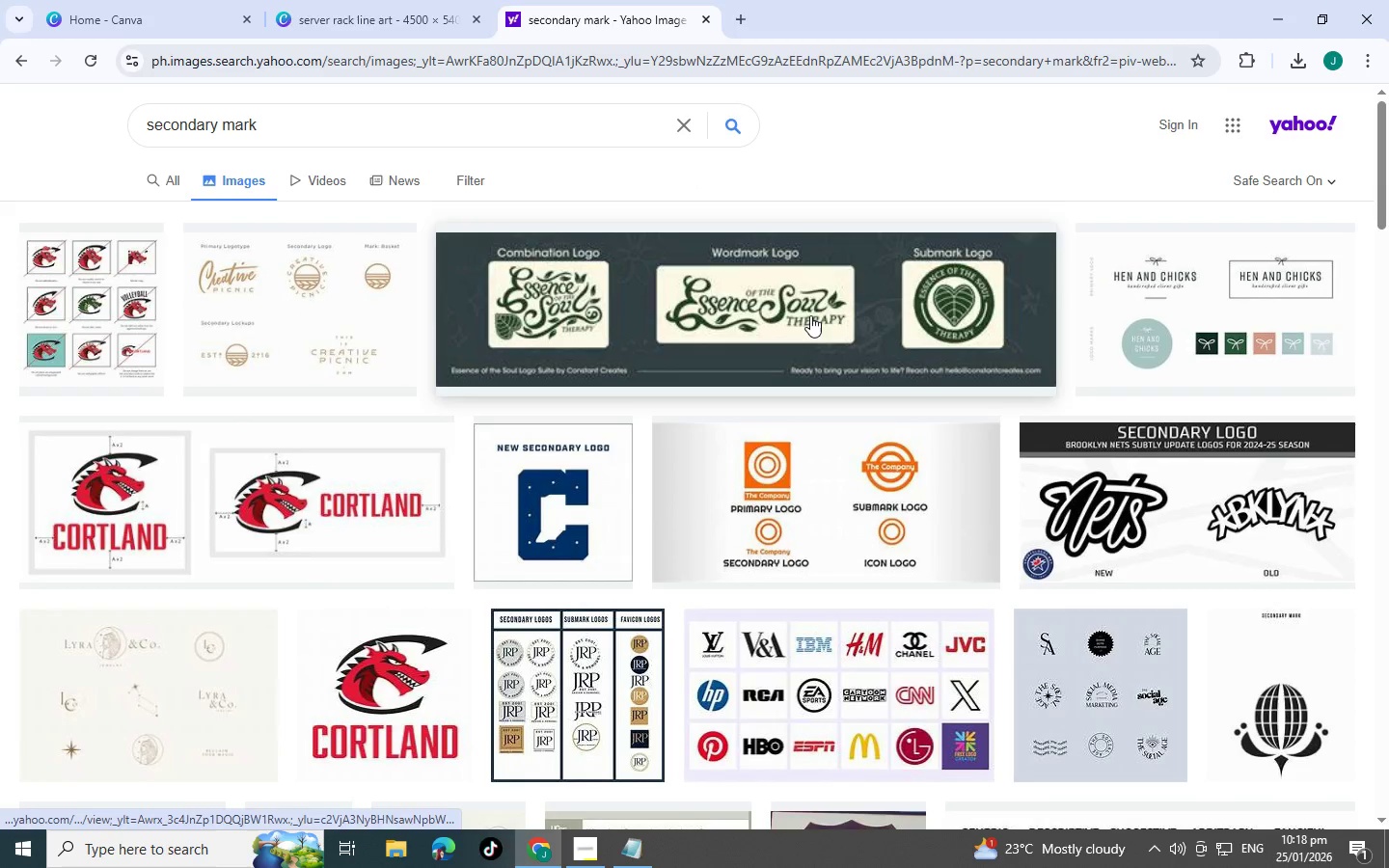 
left_click([812, 315])
 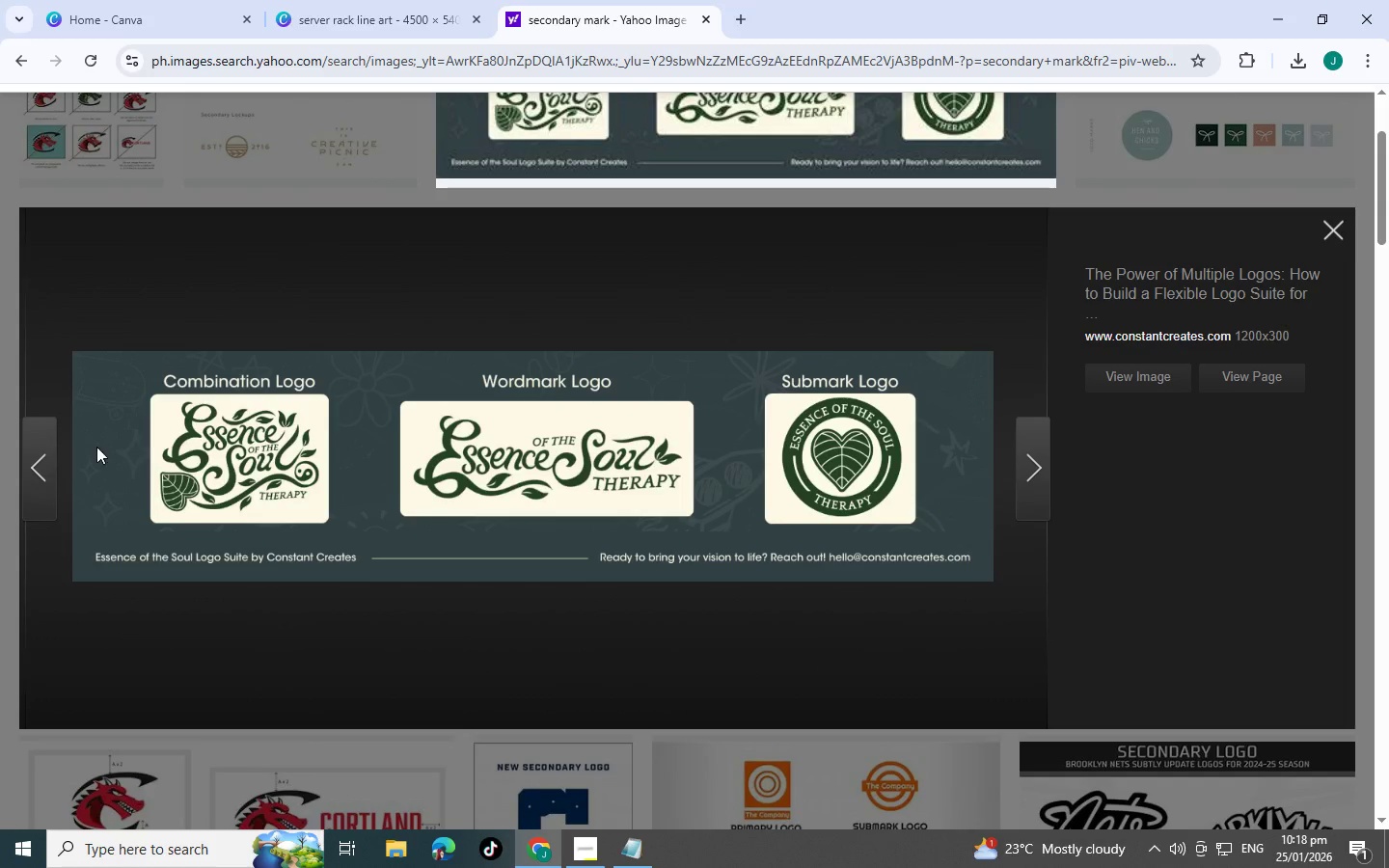 
wait(7.95)
 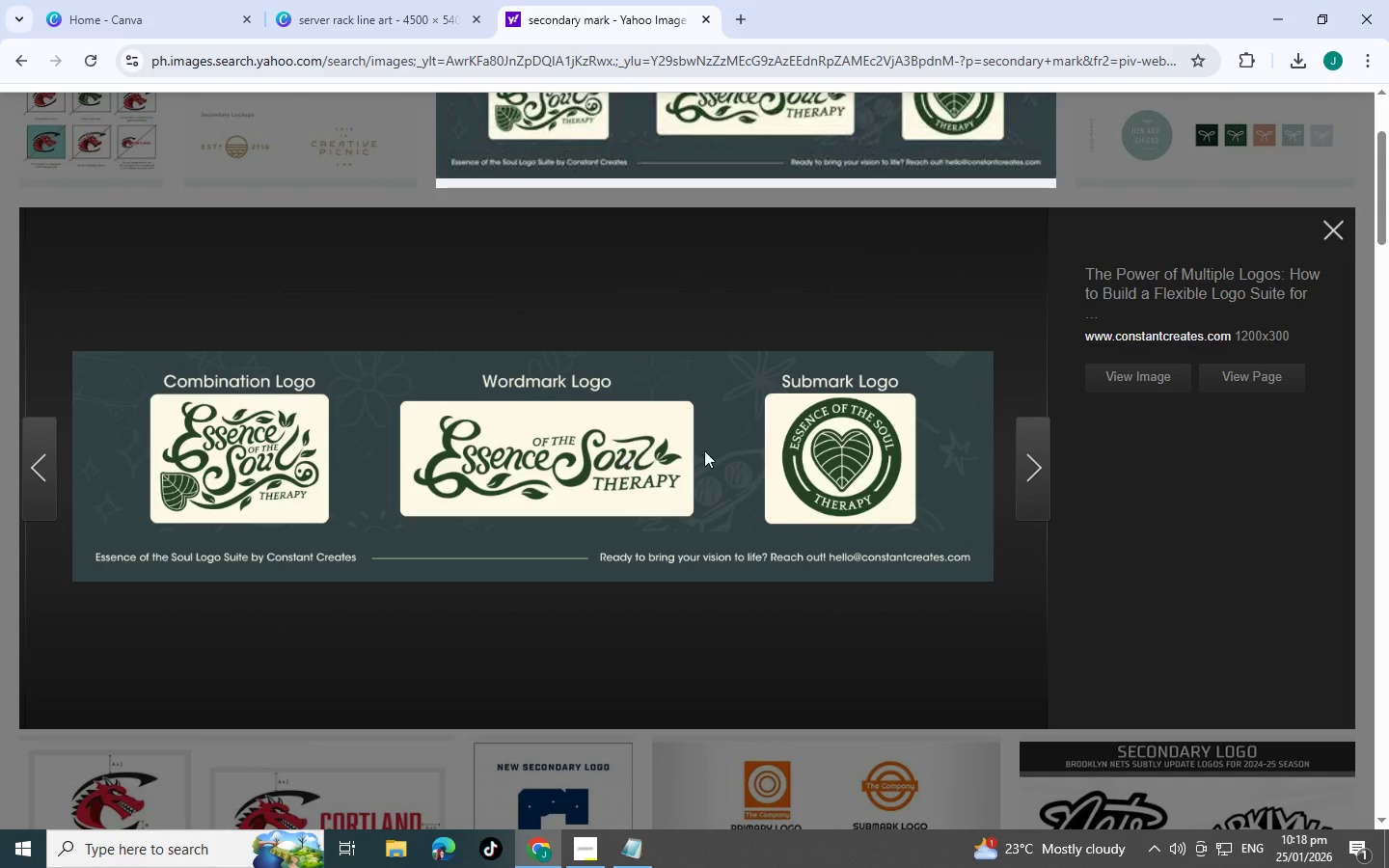 
left_click([1041, 466])
 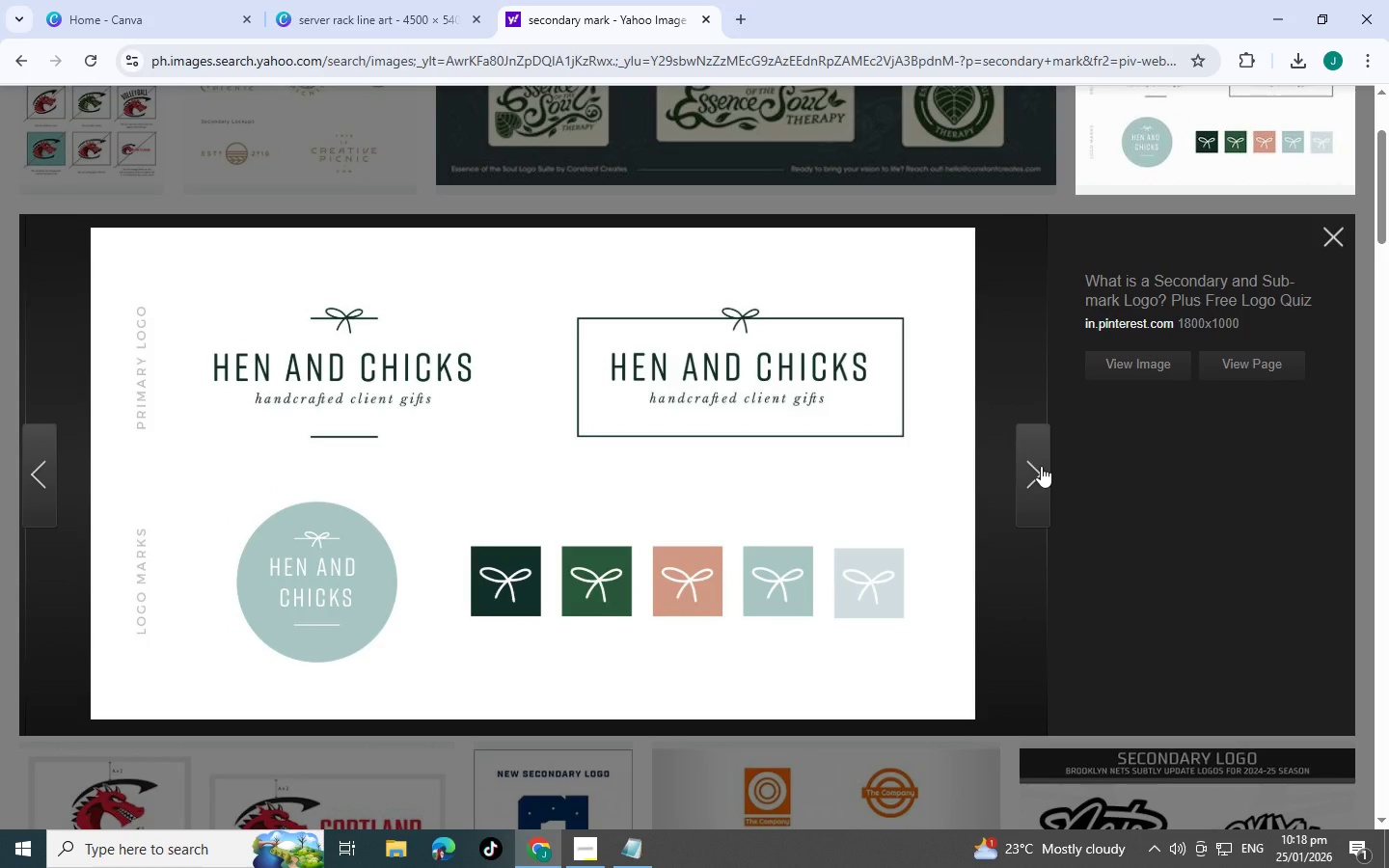 
wait(7.22)
 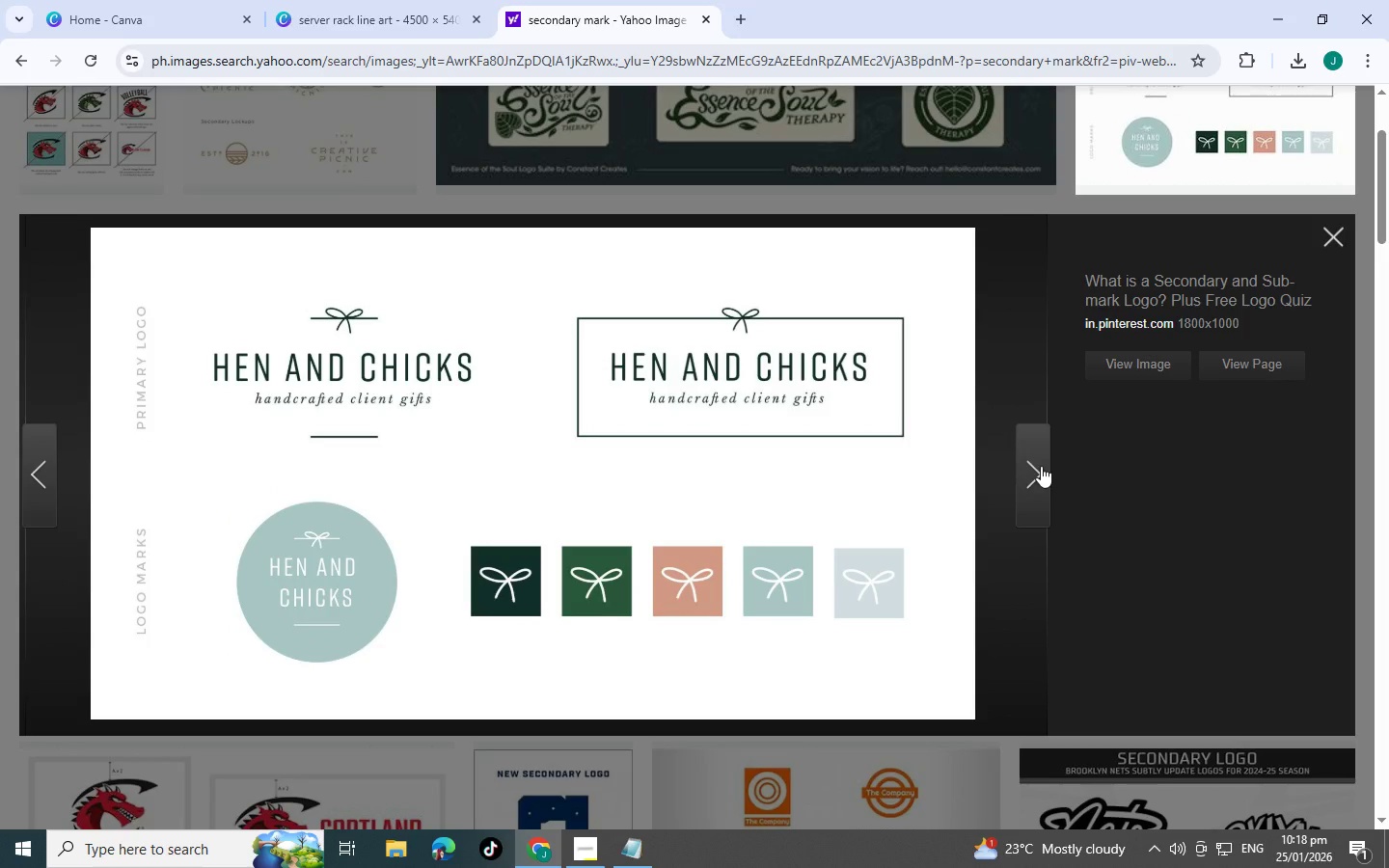 
left_click([1028, 468])
 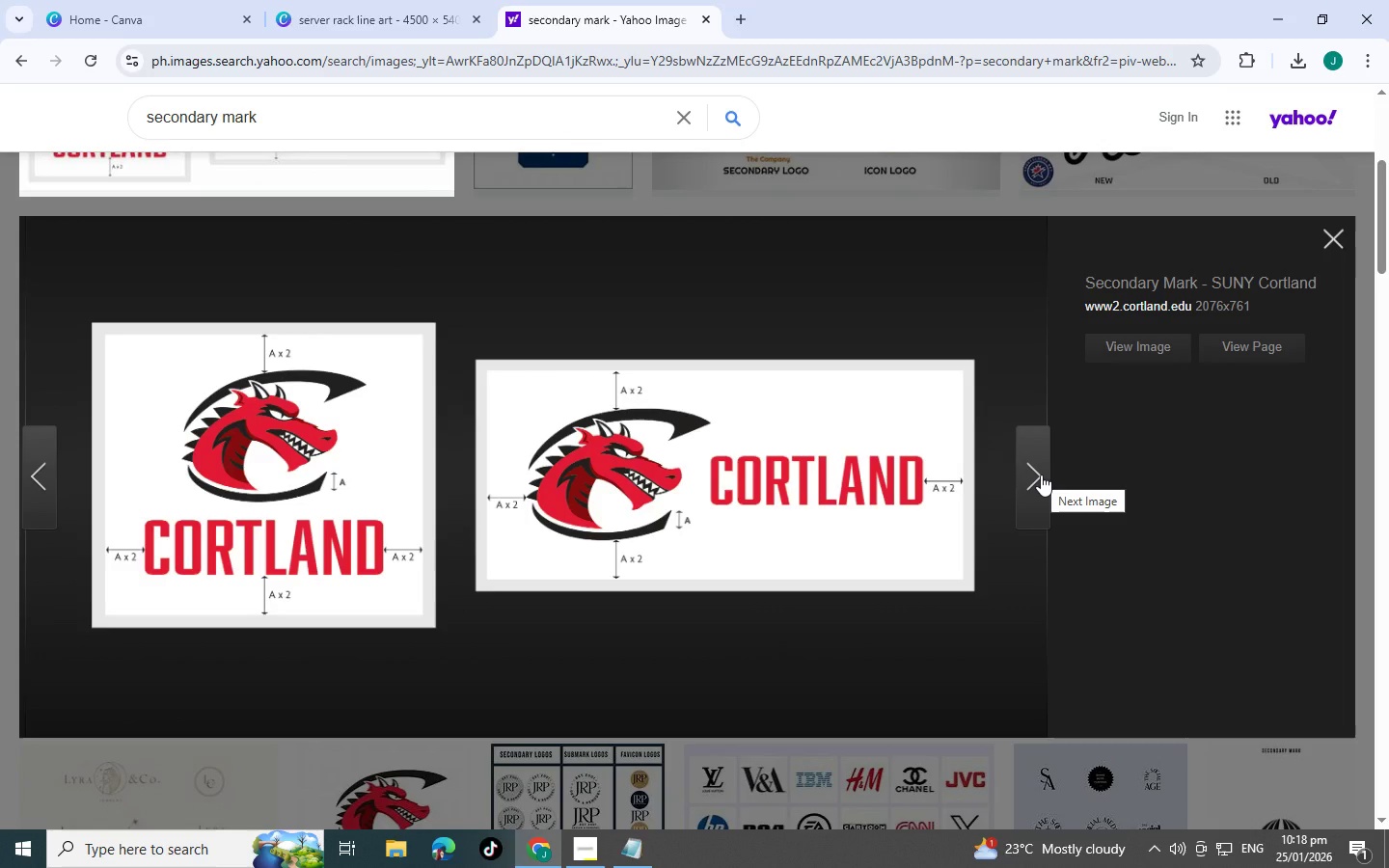 
left_click([1041, 475])
 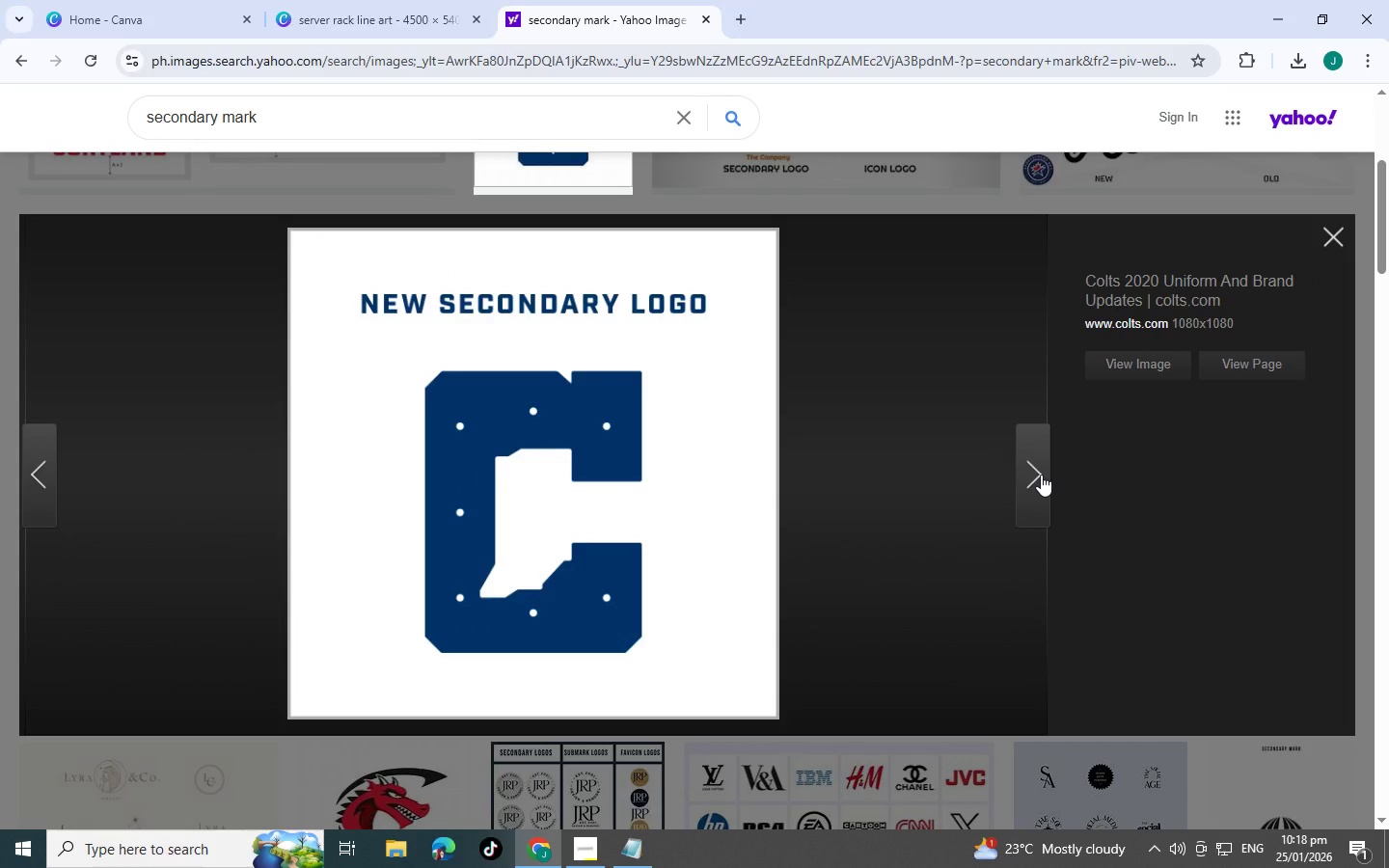 
left_click([1041, 475])
 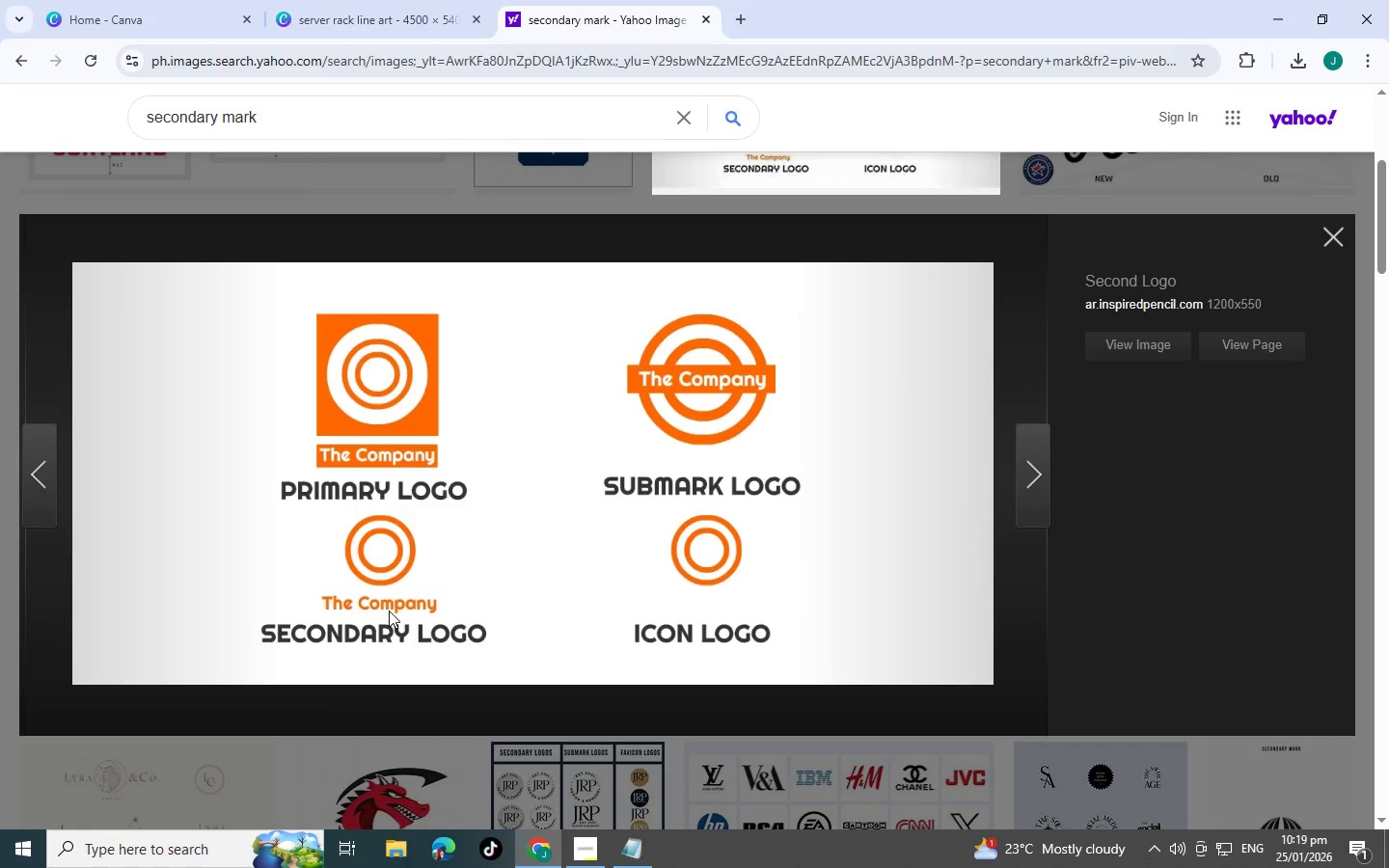 
wait(5.64)
 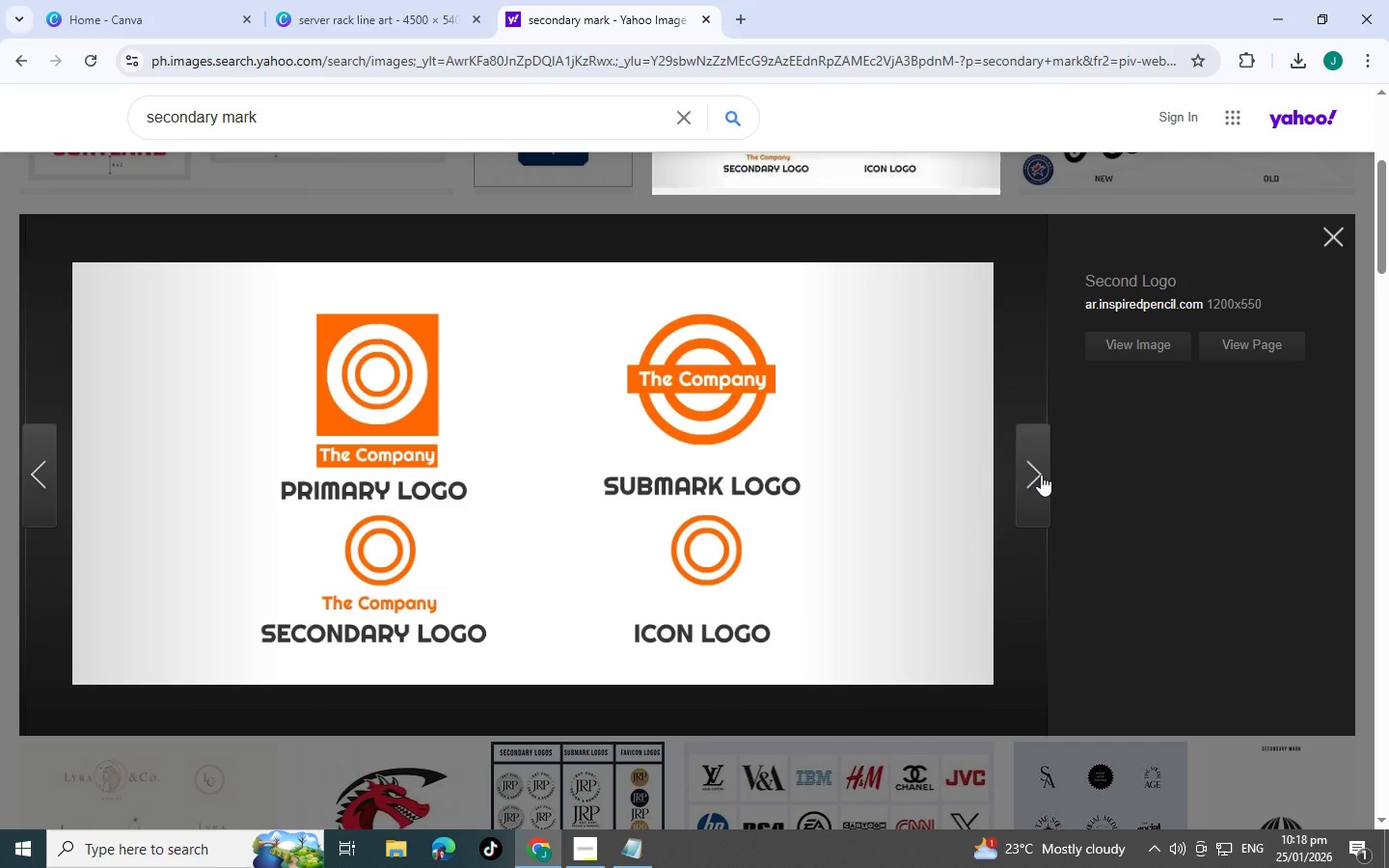 
left_click([1034, 481])
 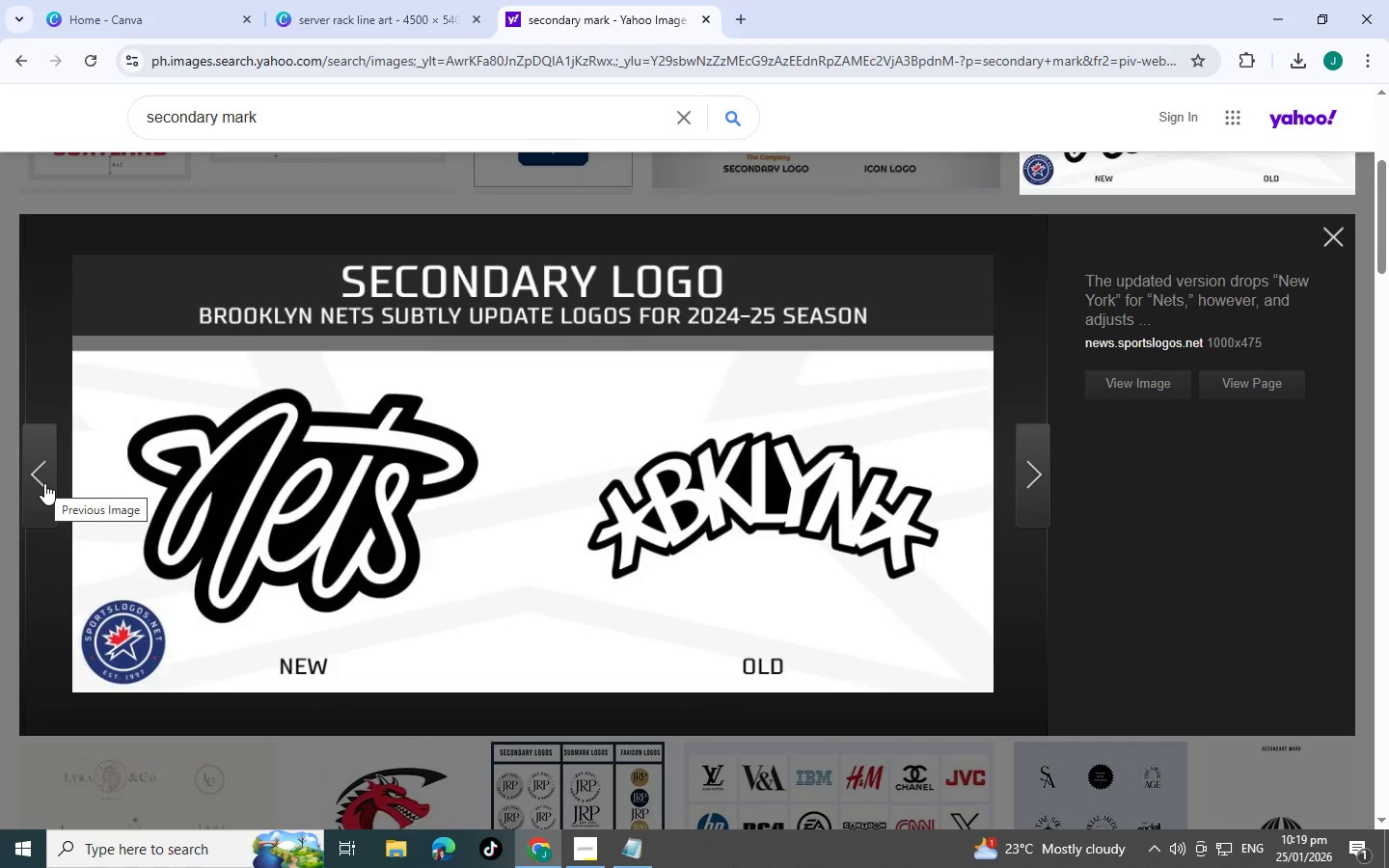 
left_click([44, 483])
 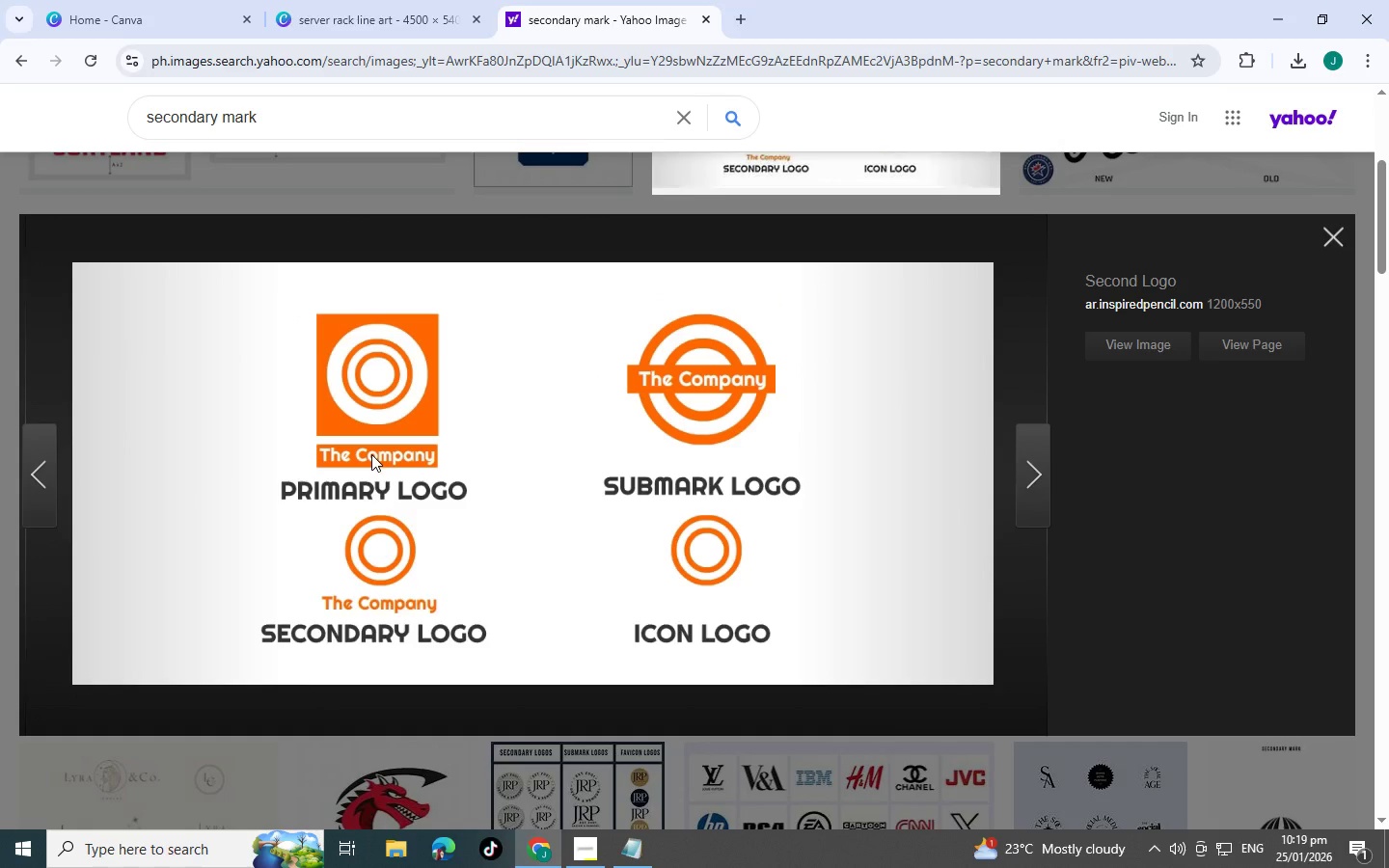 
left_click([1022, 453])
 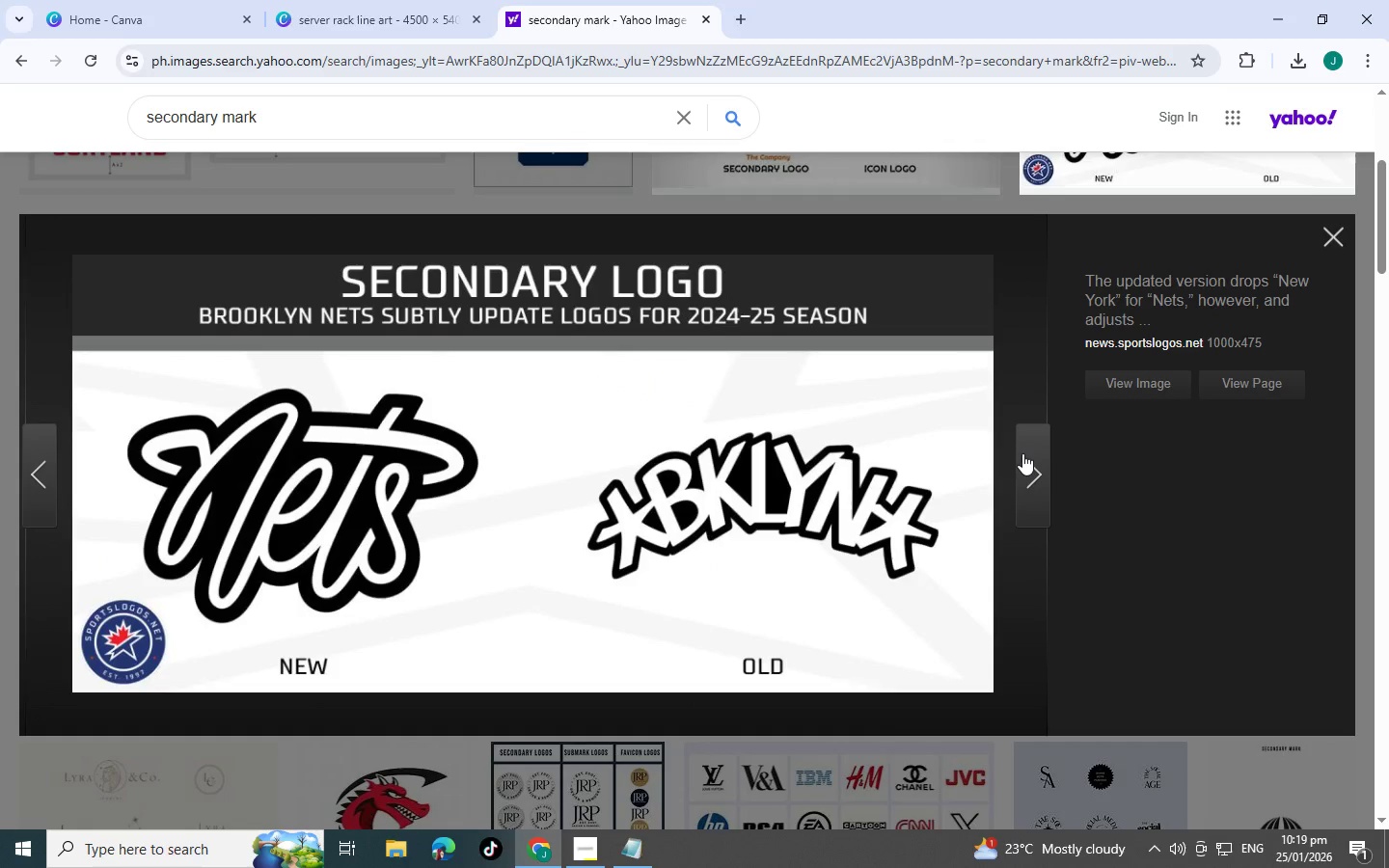 
left_click([1022, 453])
 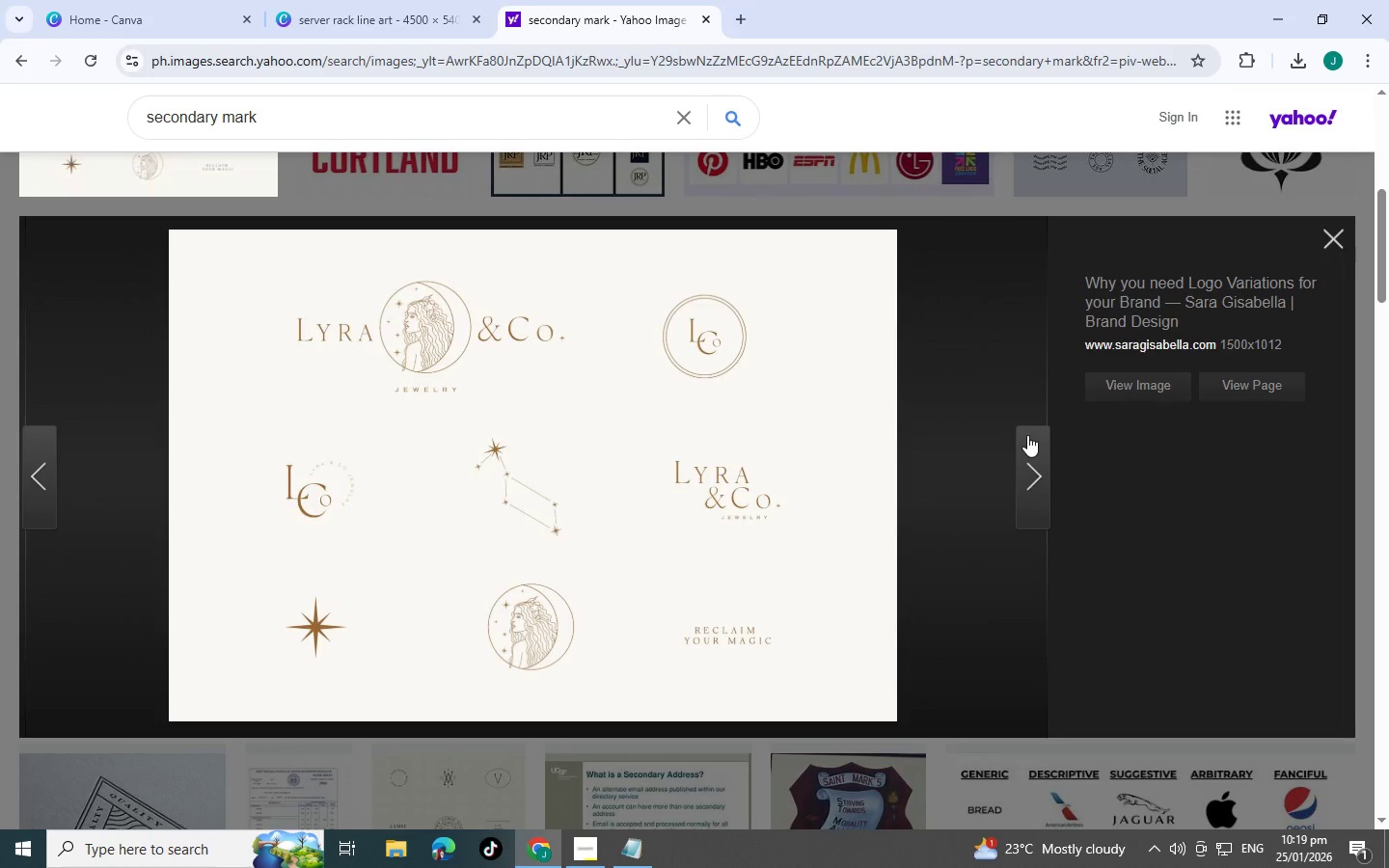 
left_click([1029, 453])
 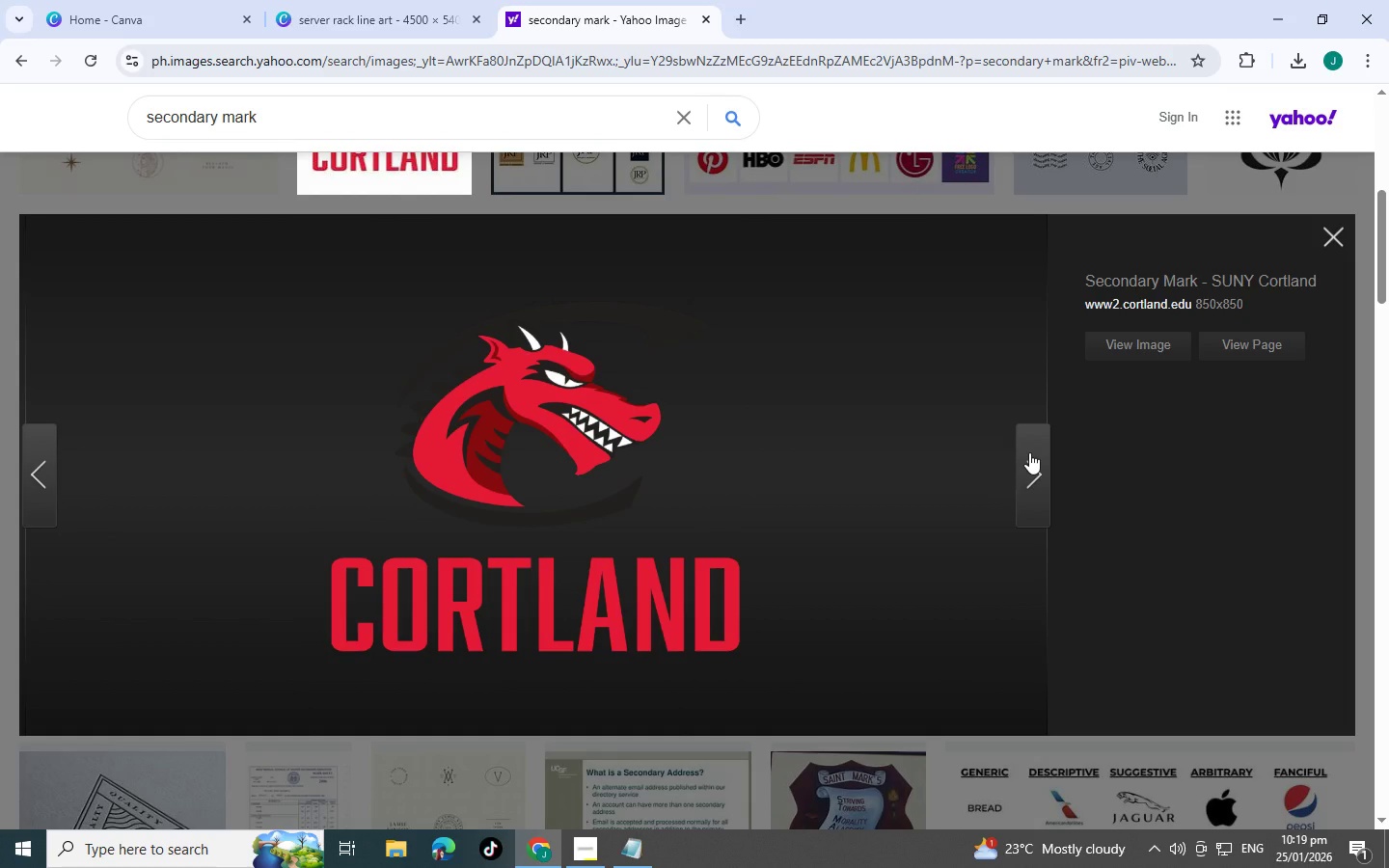 
wait(7.3)
 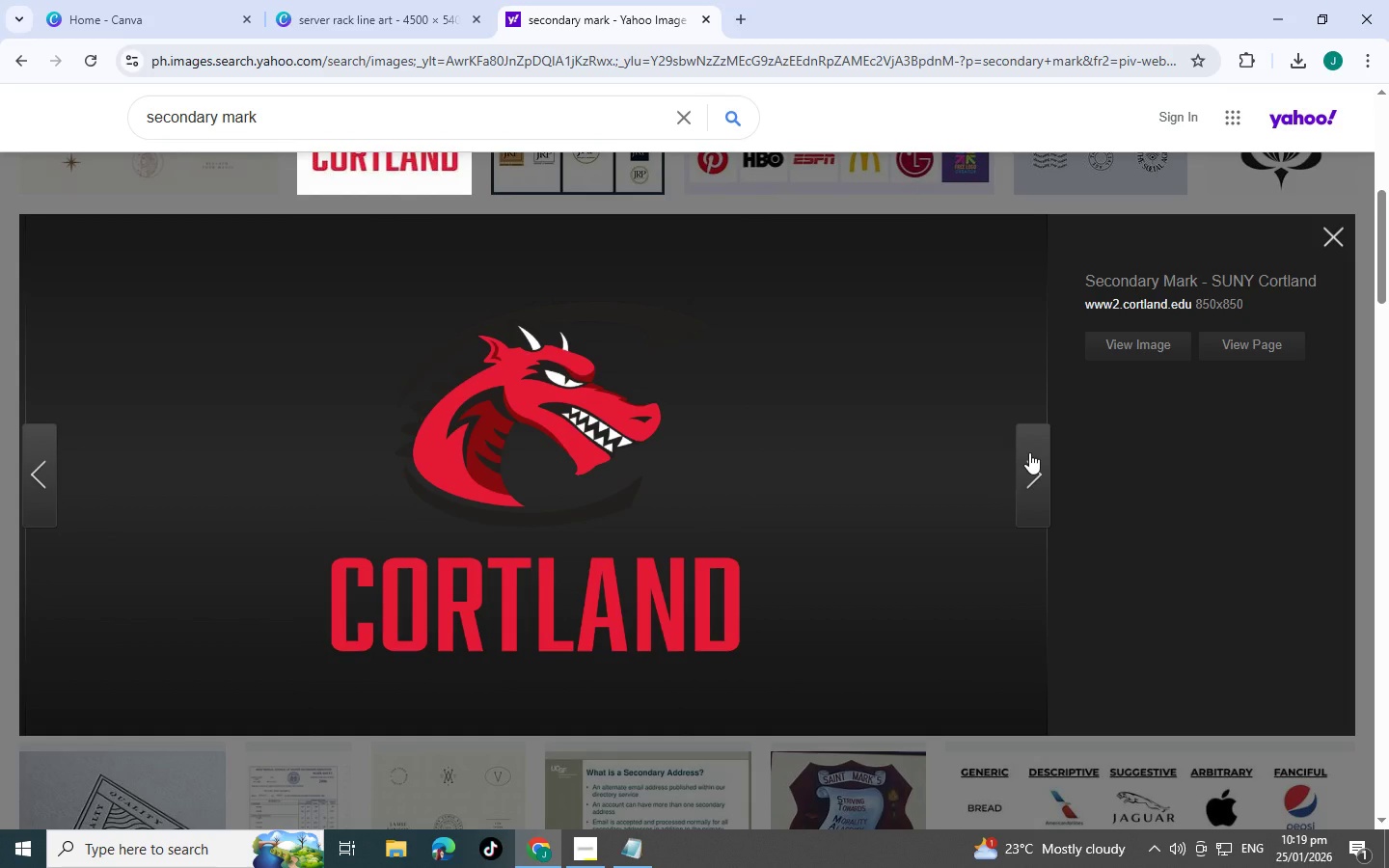 
left_click([1029, 452])
 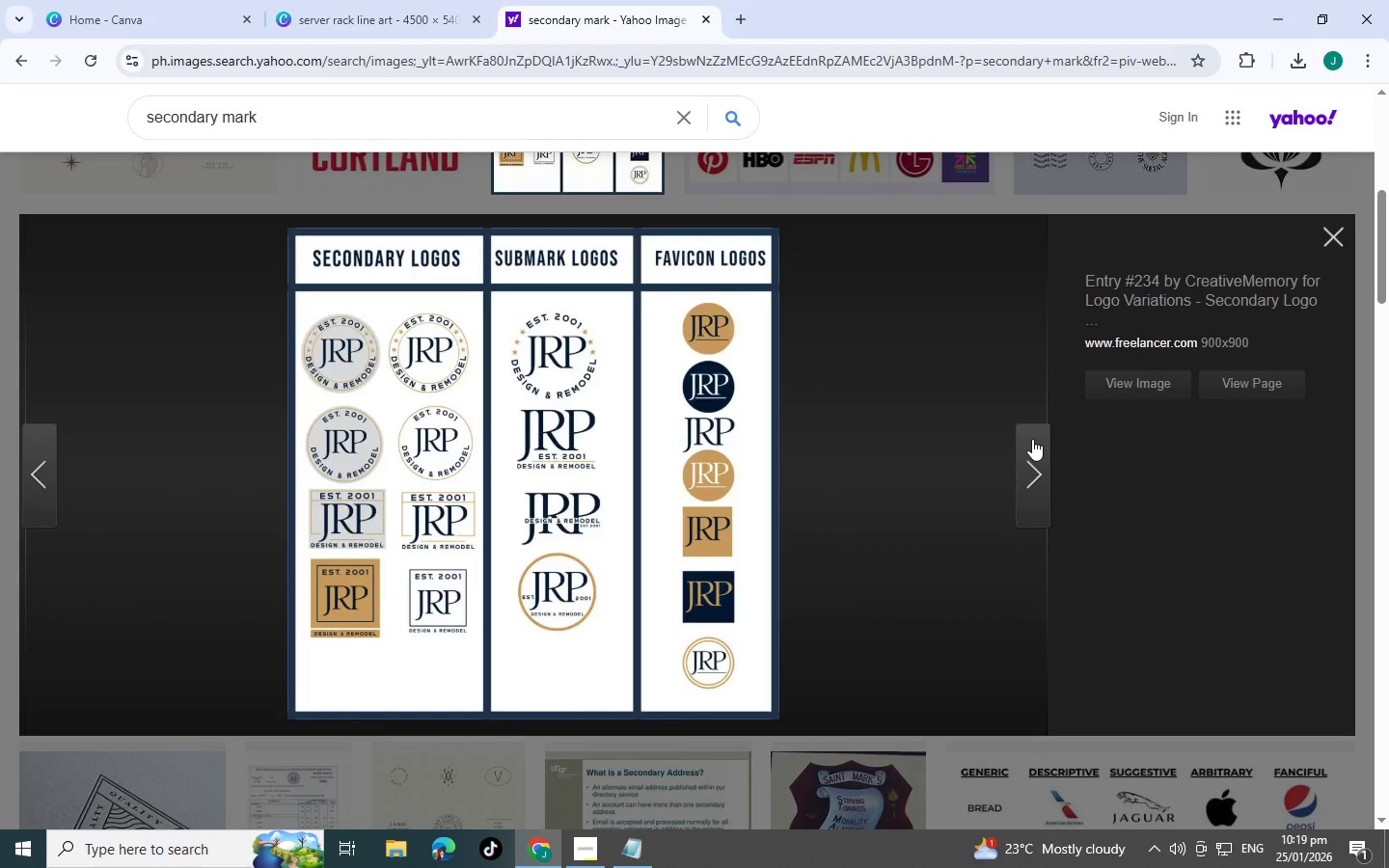 
wait(6.05)
 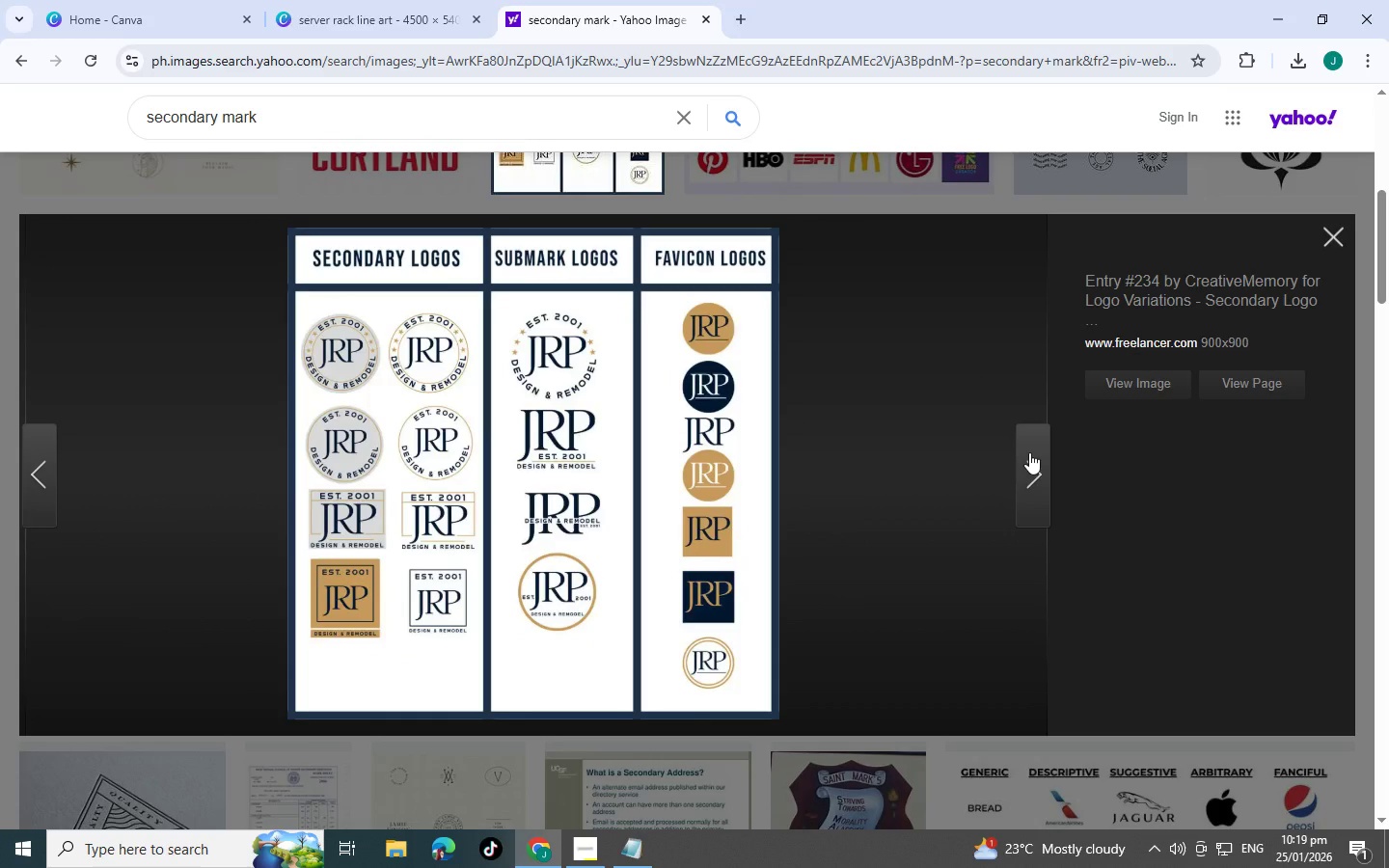 
left_click([1024, 444])
 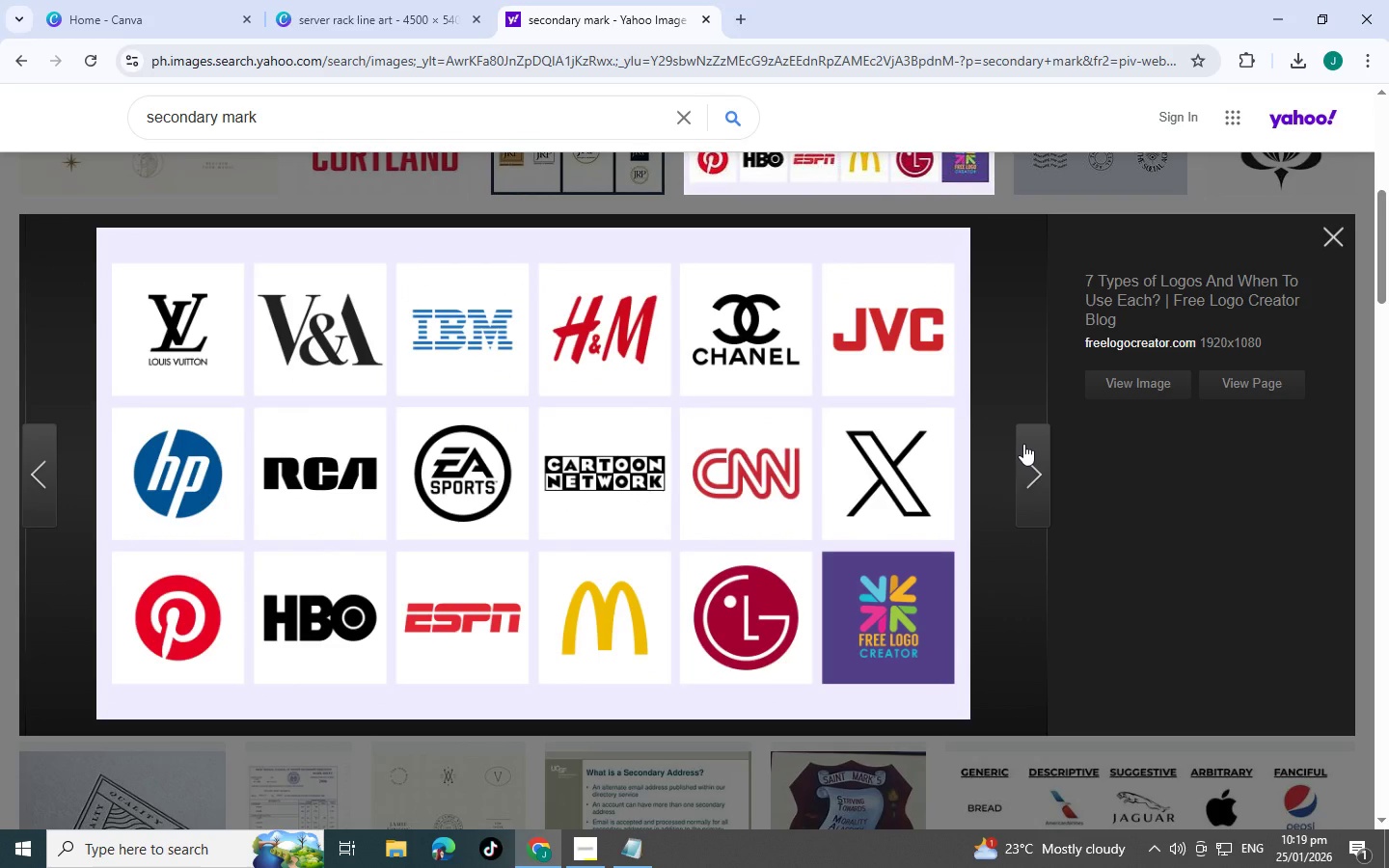 
left_click([1023, 444])
 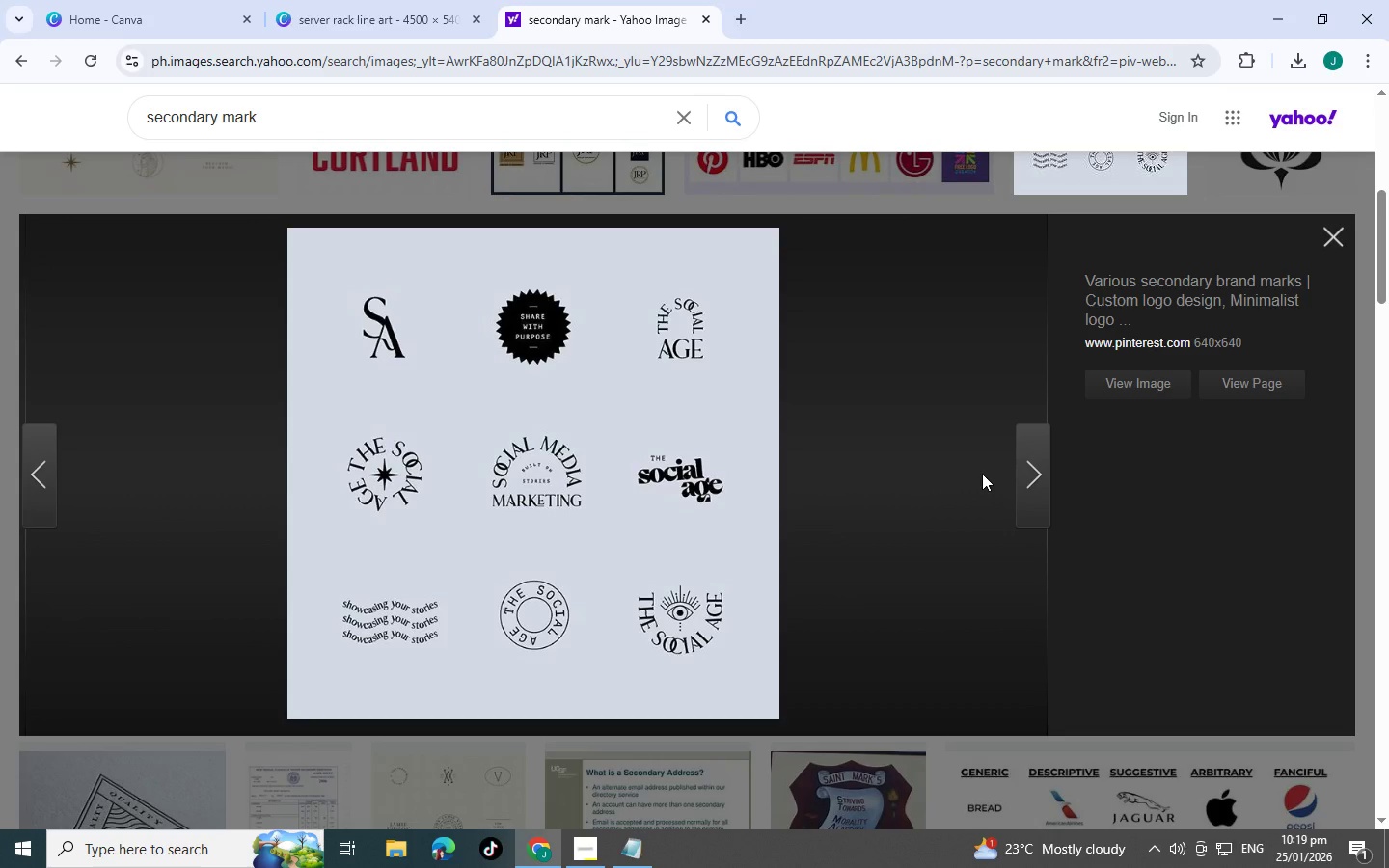 
left_click([1040, 476])
 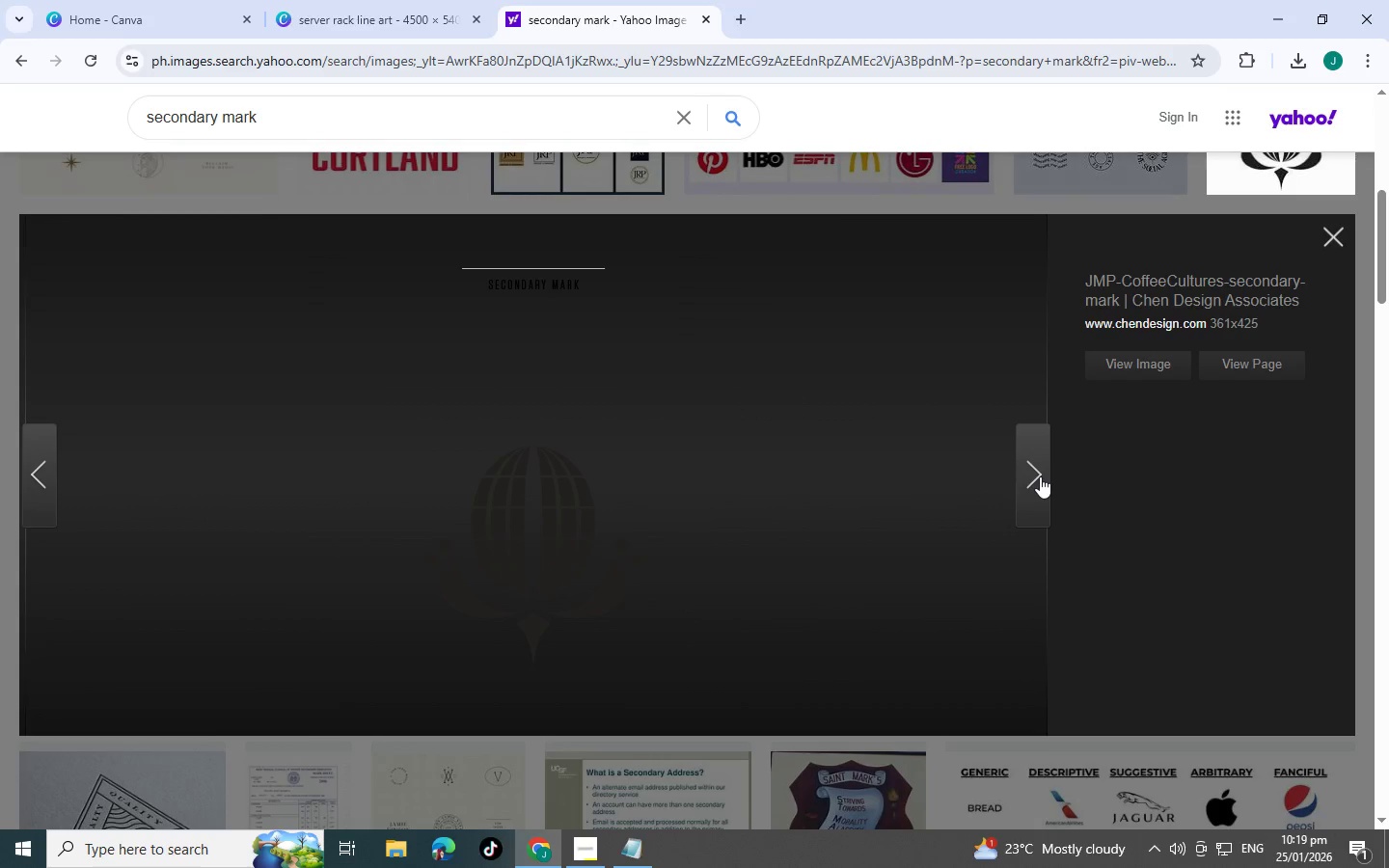 
left_click([1040, 476])
 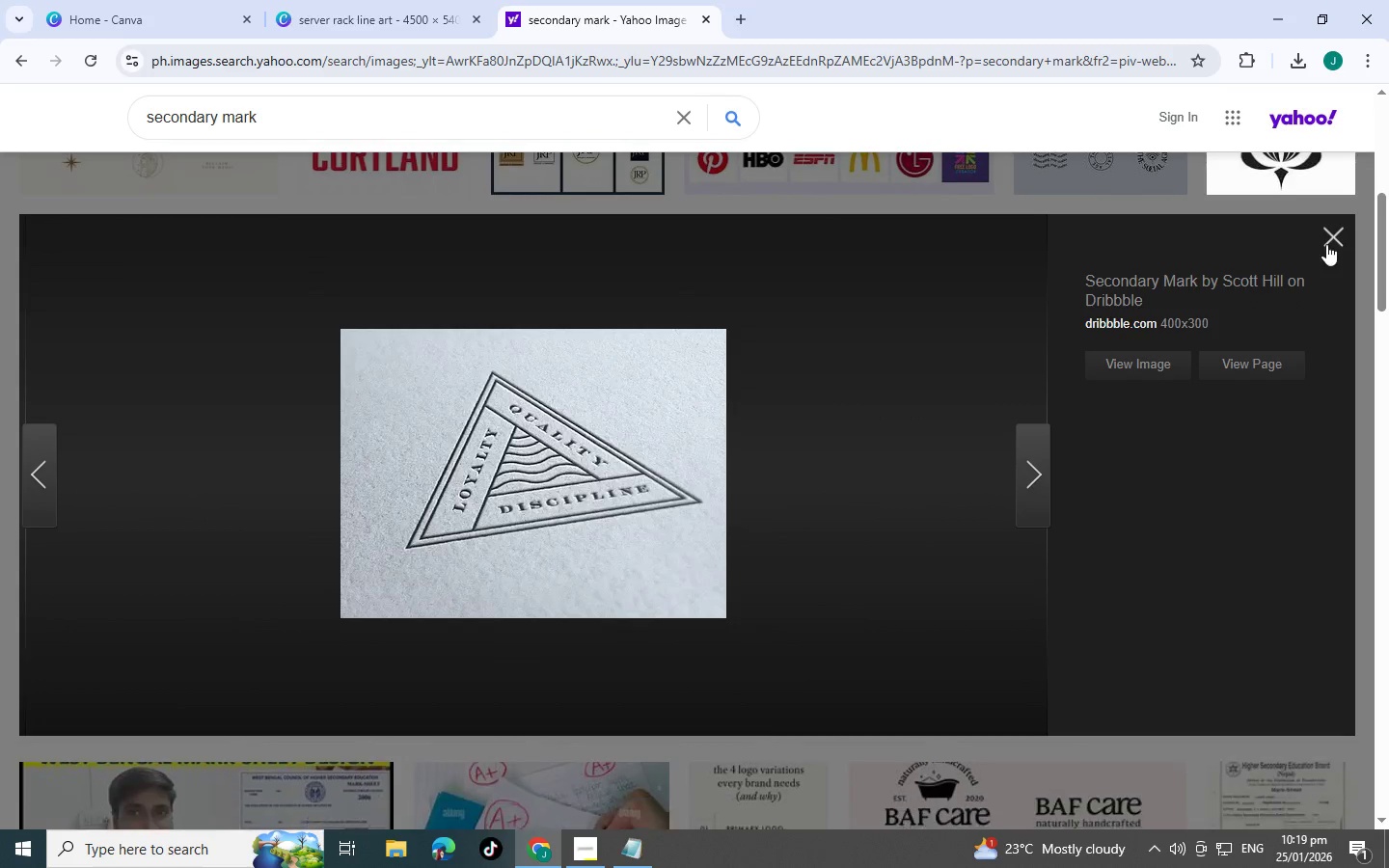 
left_click([1326, 244])
 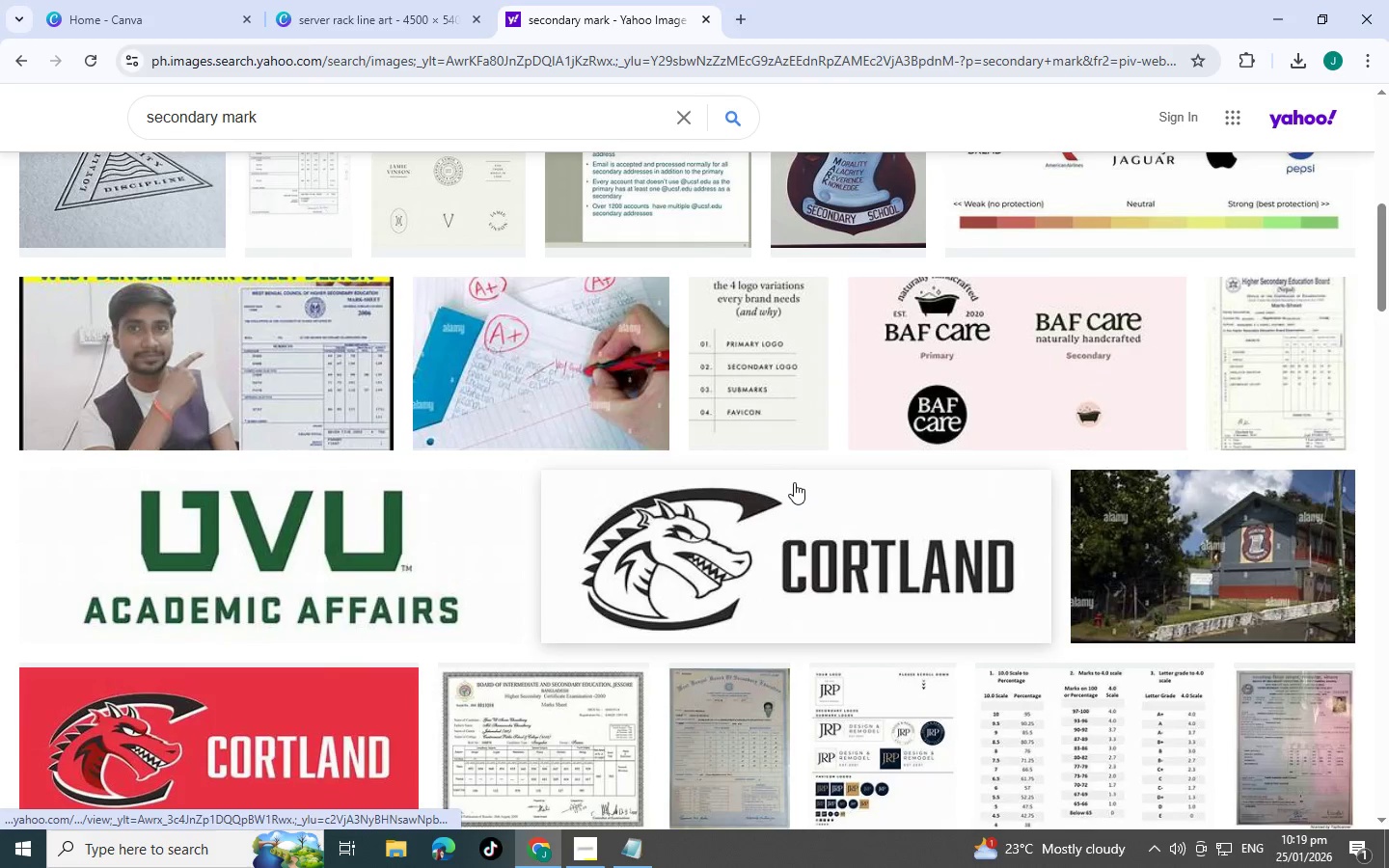 
scroll: coordinate [559, 416], scroll_direction: down, amount: 11.0
 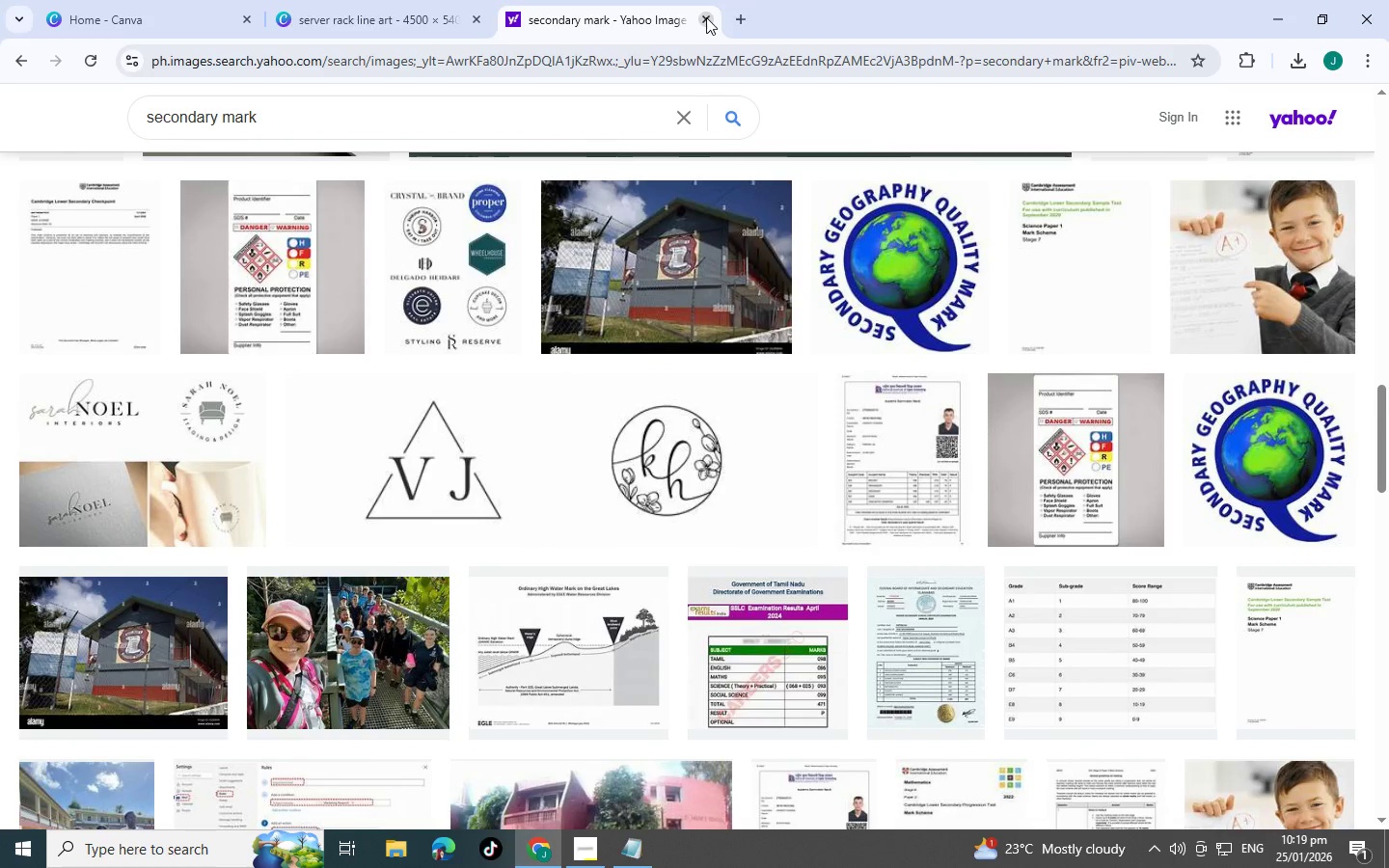 
left_click([706, 17])
 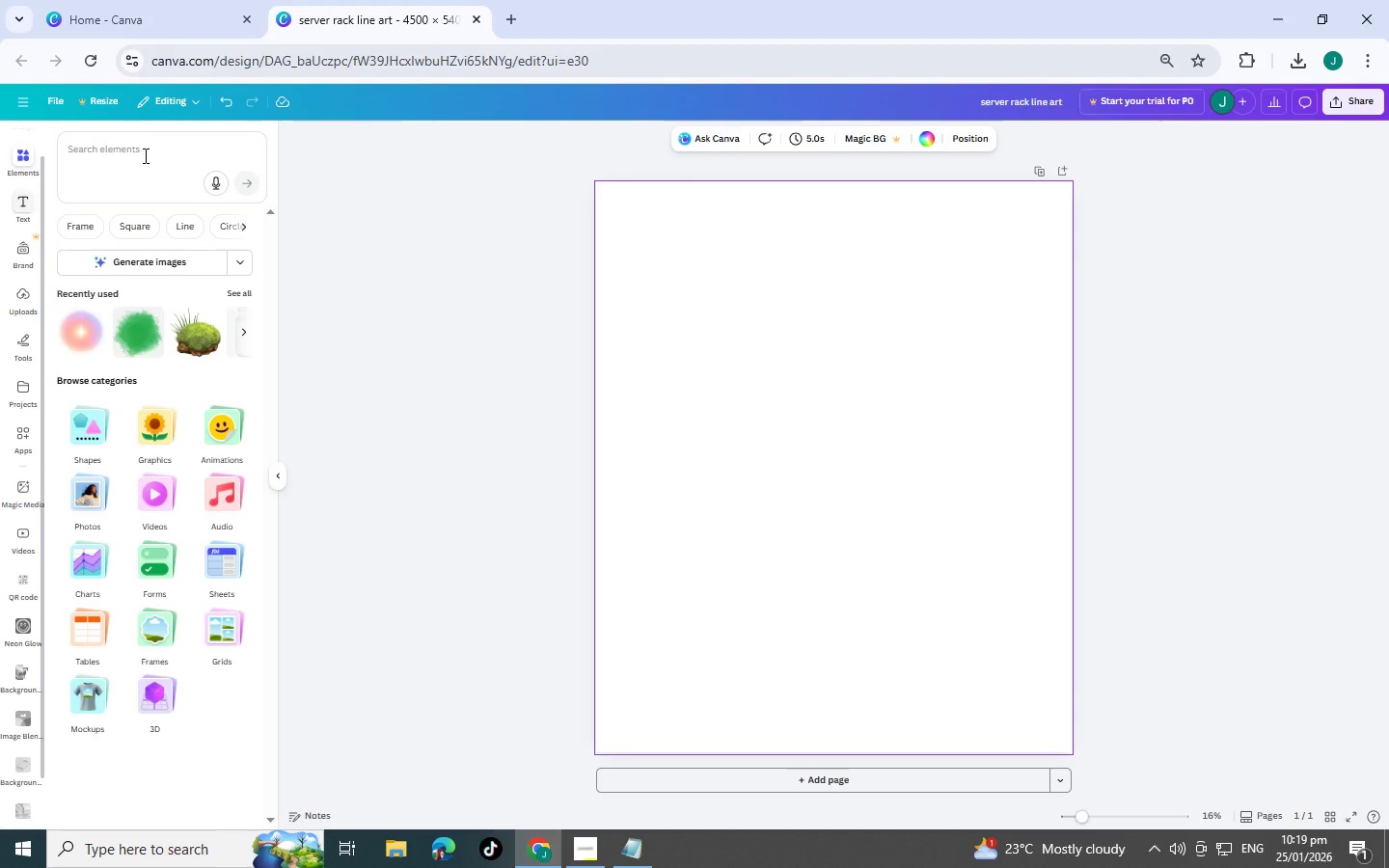 
left_click([882, 400])
 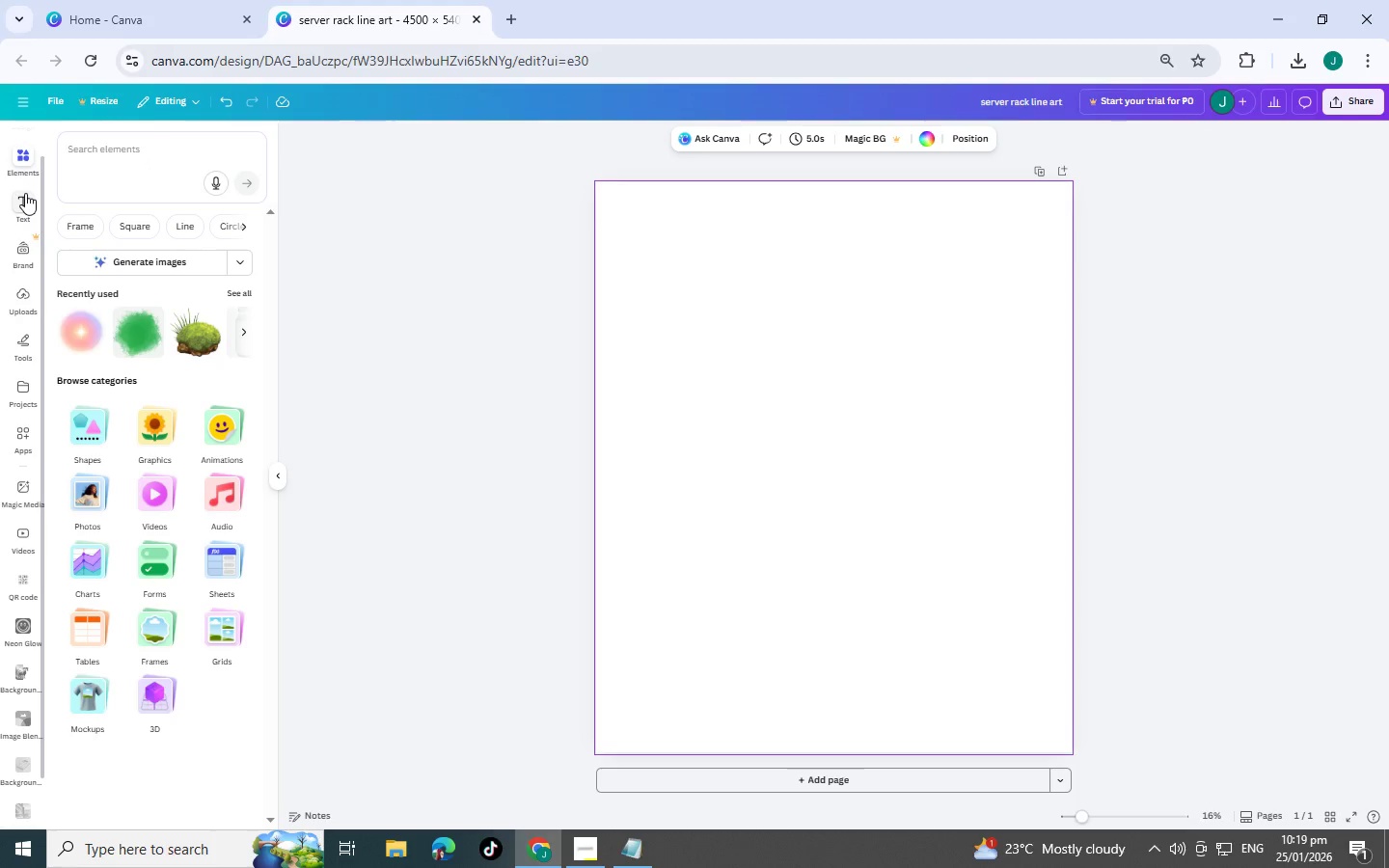 
mouse_move([16, 253])
 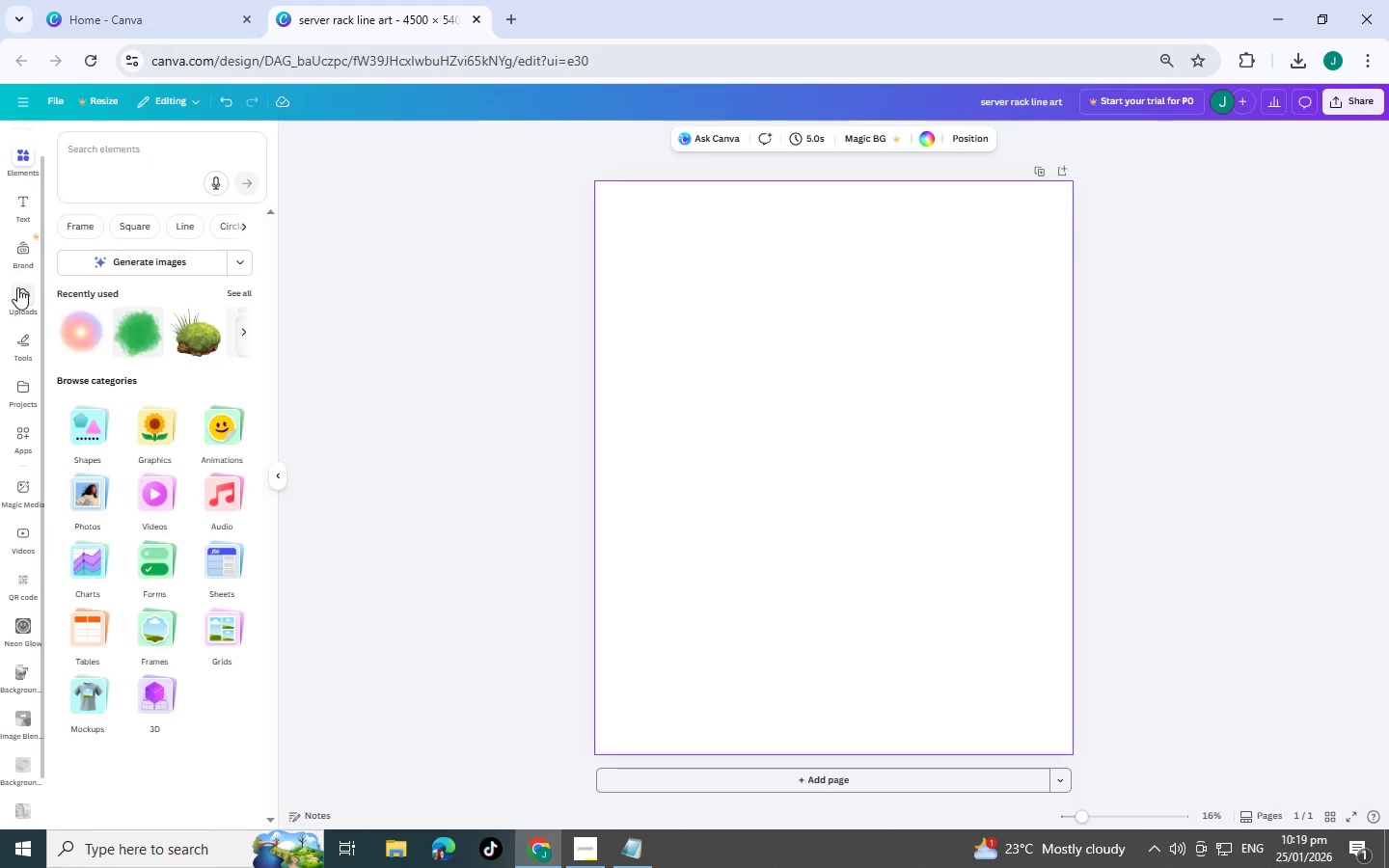 
scroll: coordinate [18, 282], scroll_direction: up, amount: 2.0
 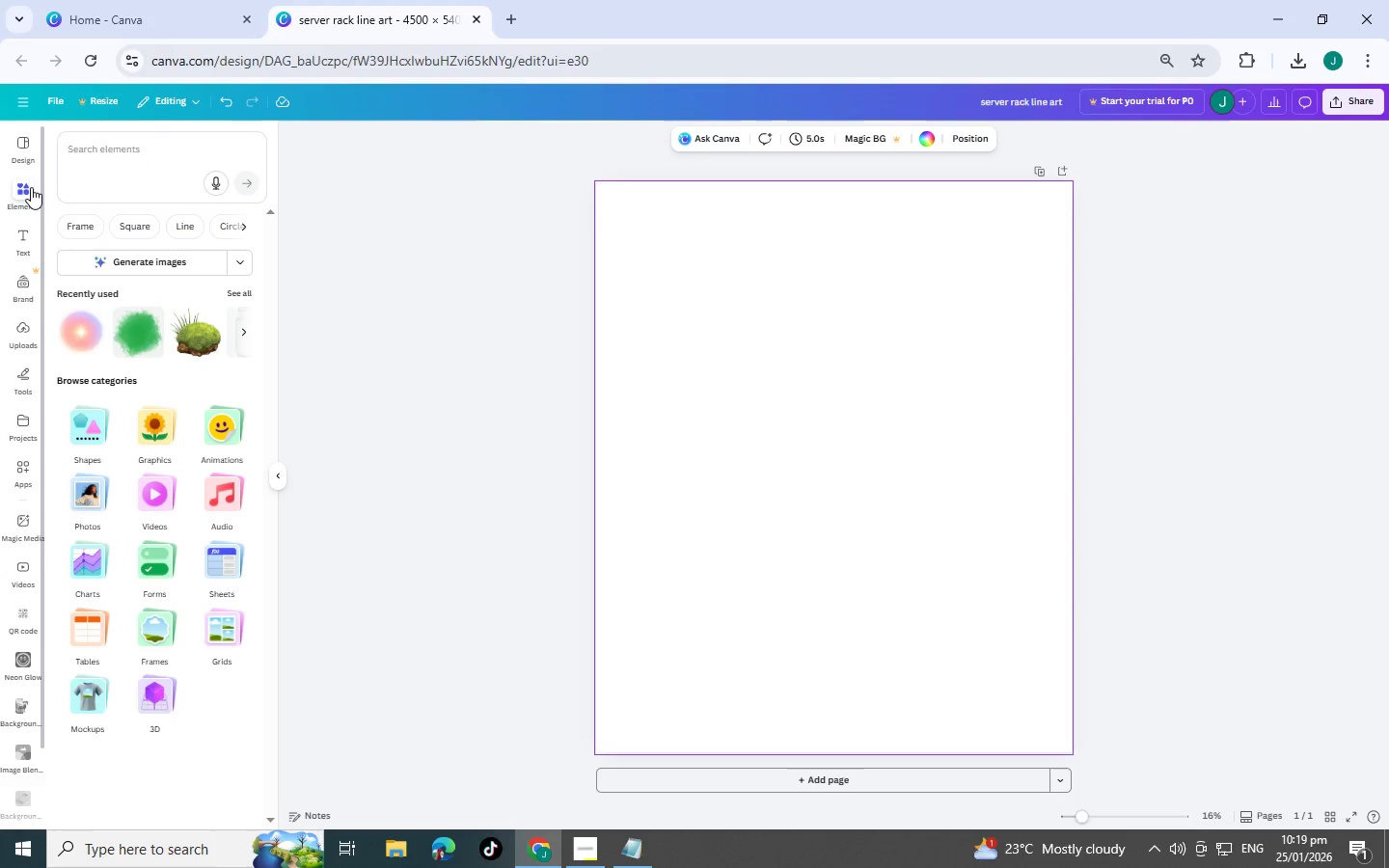 
left_click([29, 187])
 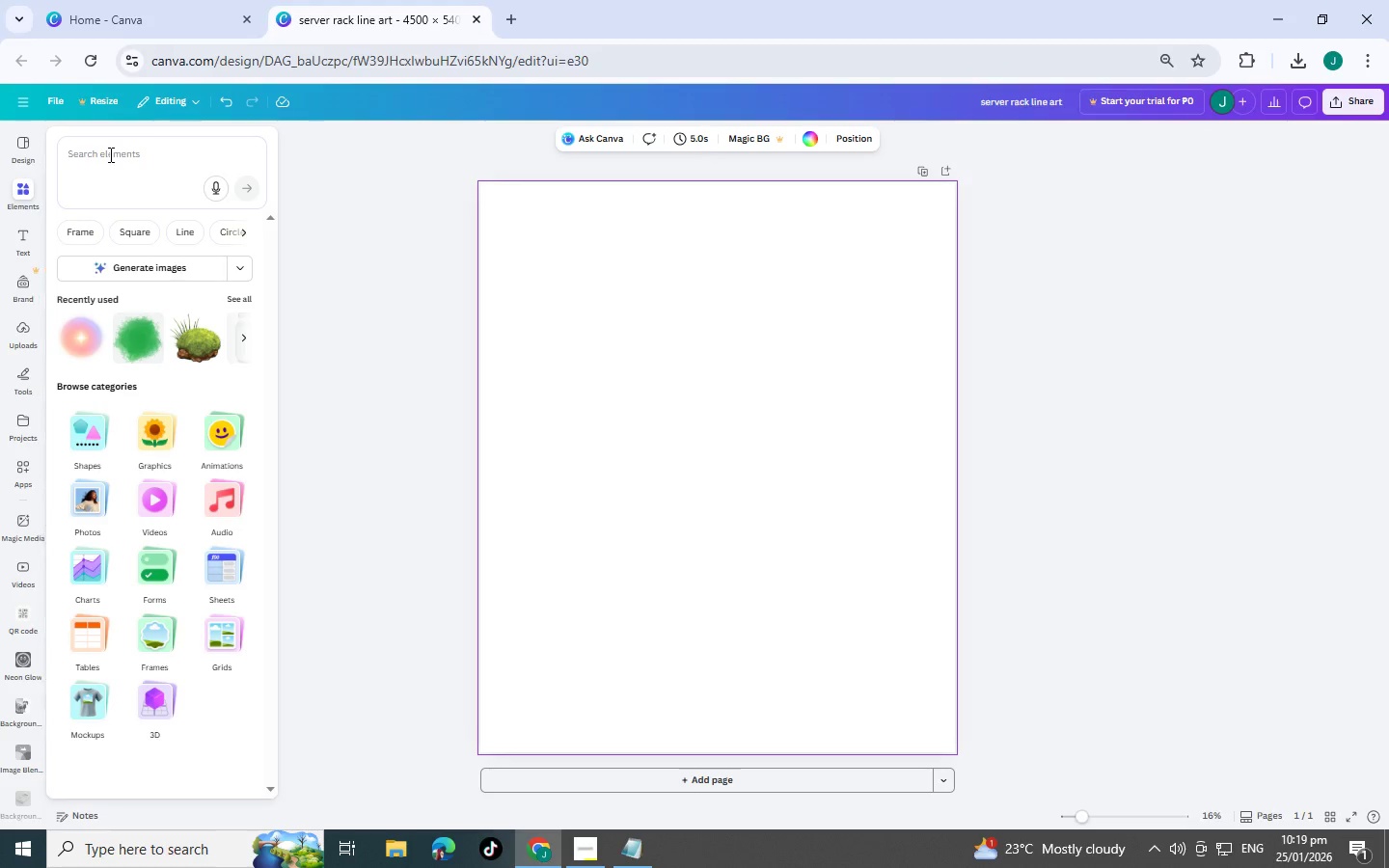 
left_click([111, 154])
 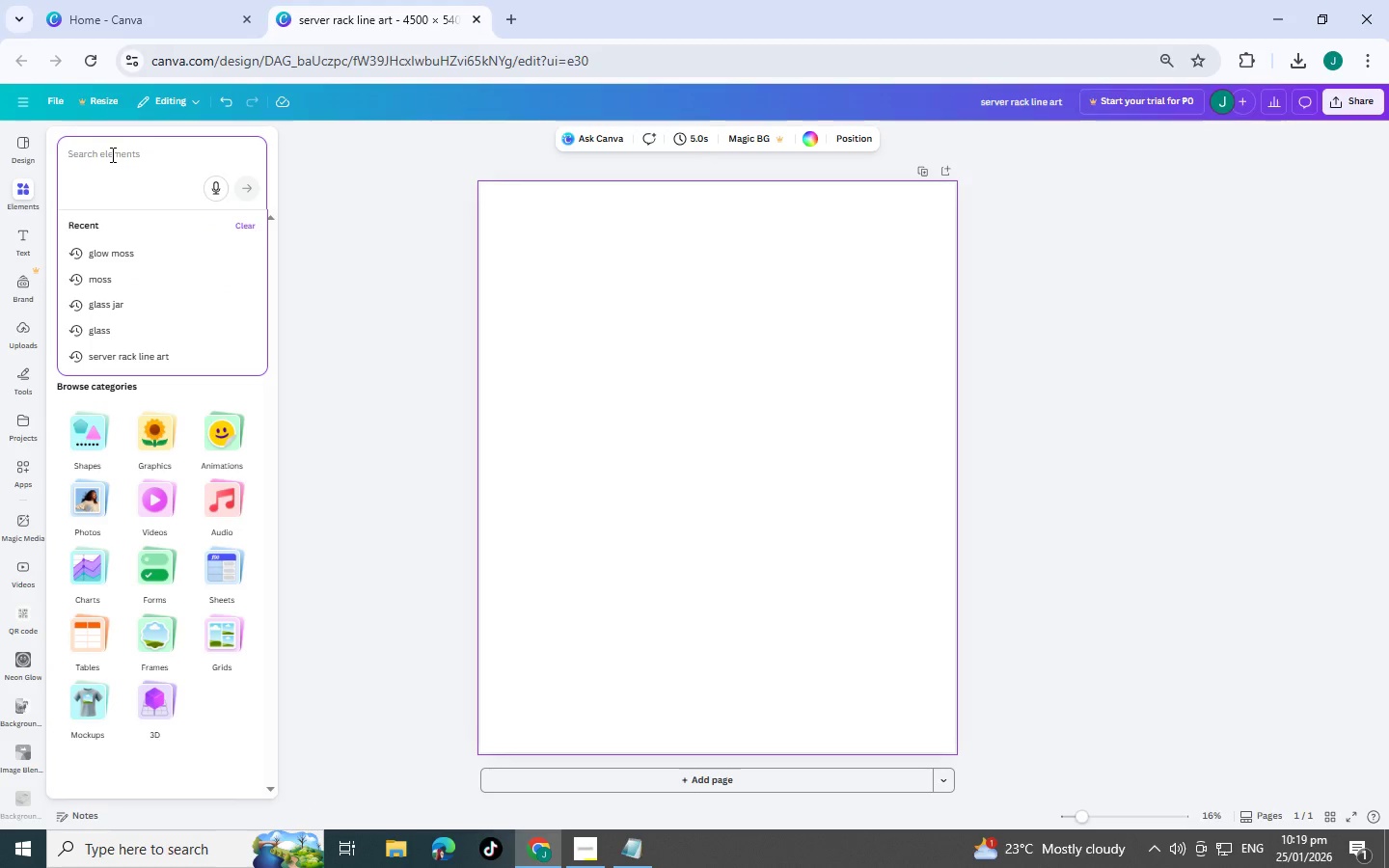 
type(lgog)
key(Backspace)
key(Backspace)
type(ogo)
 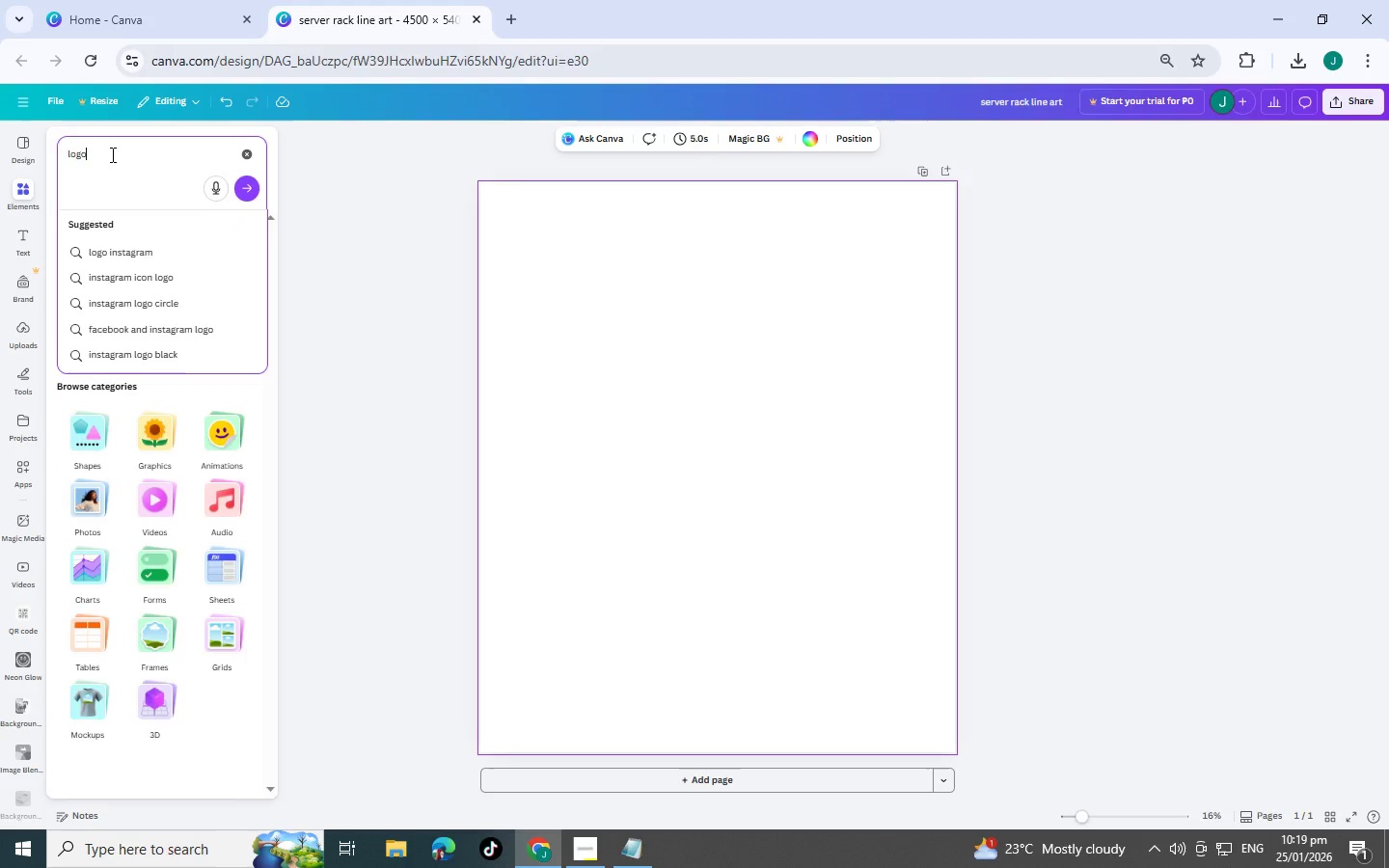 
key(Enter)
 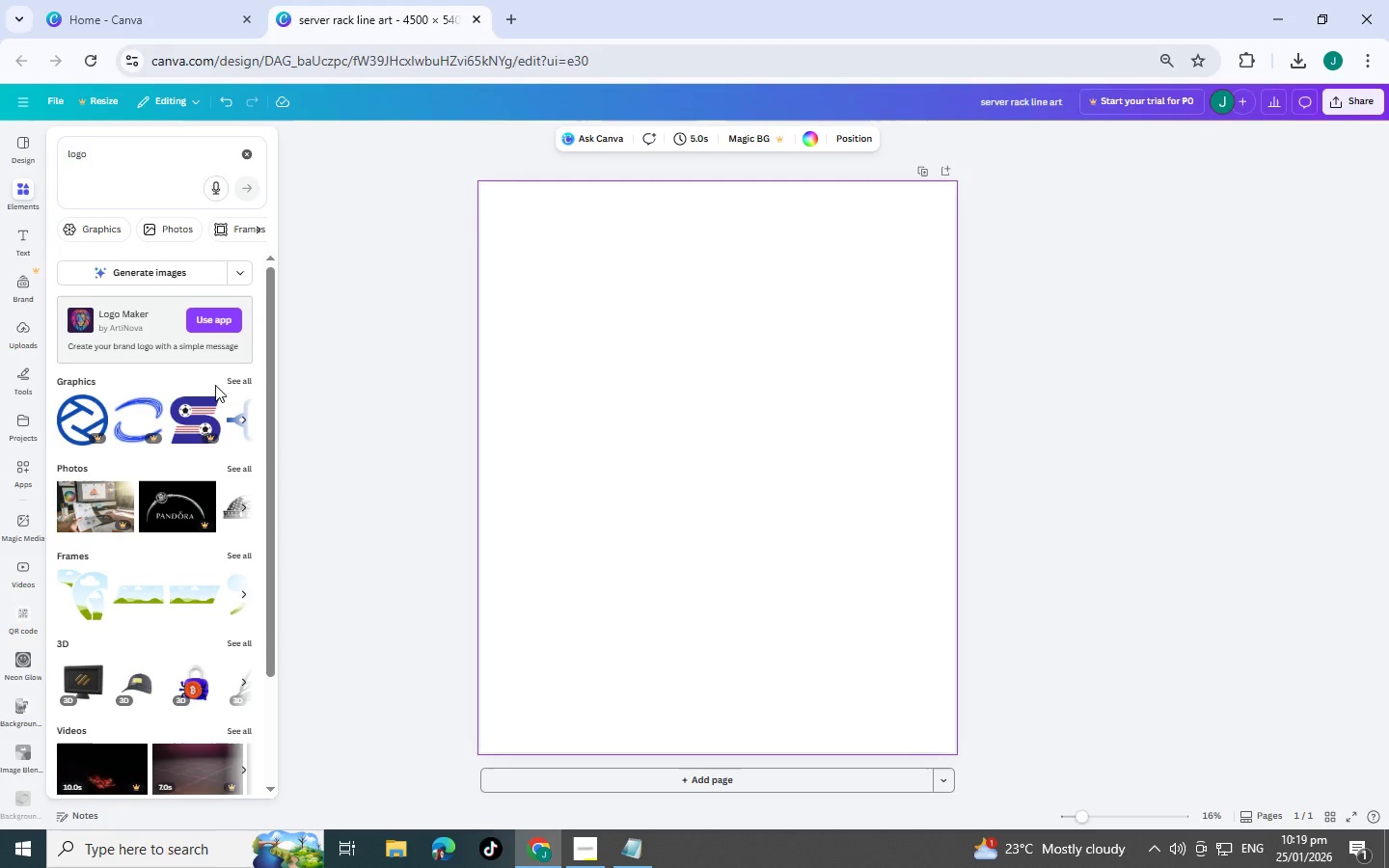 
left_click([234, 381])
 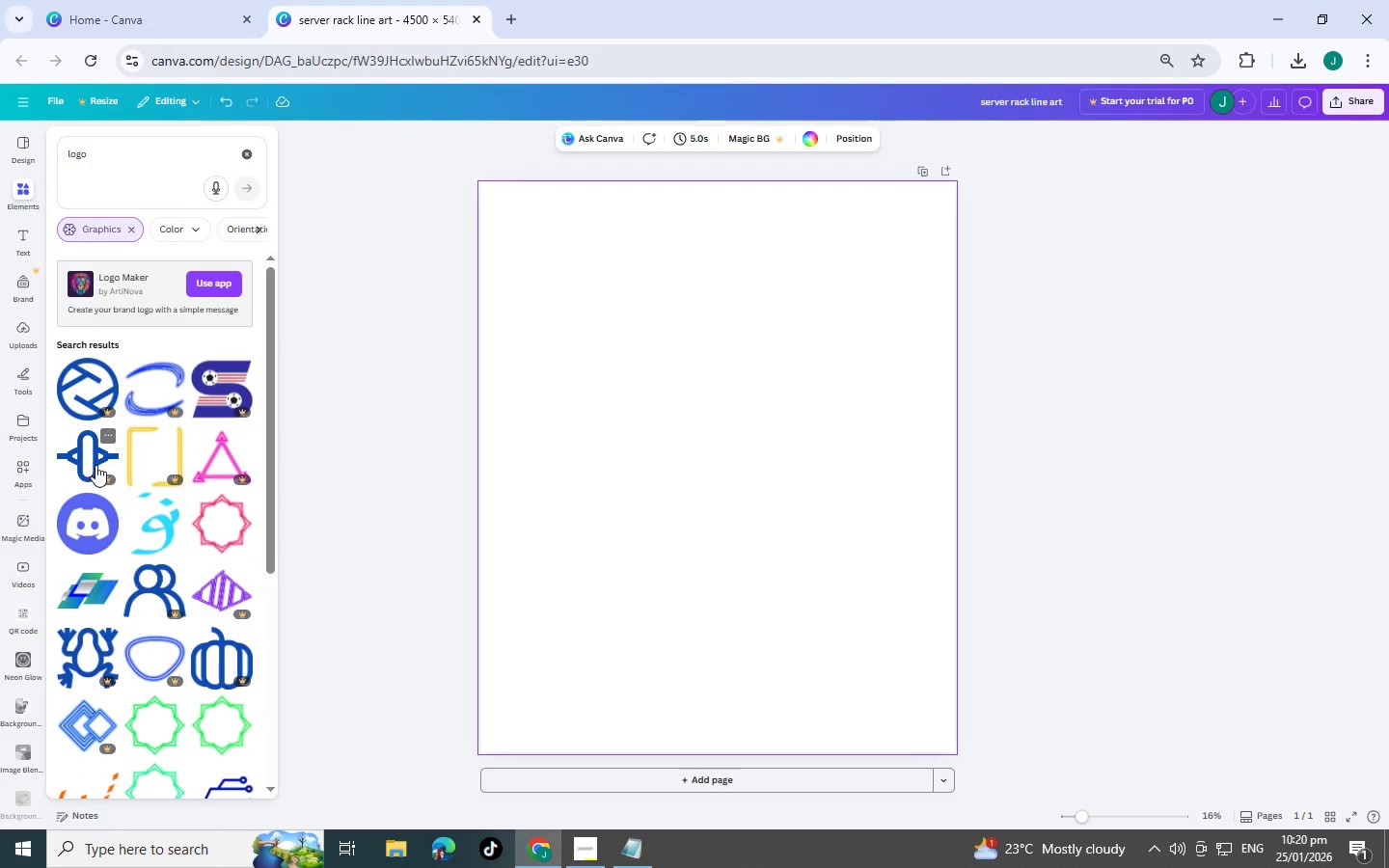 
scroll: coordinate [108, 342], scroll_direction: down, amount: 10.0
 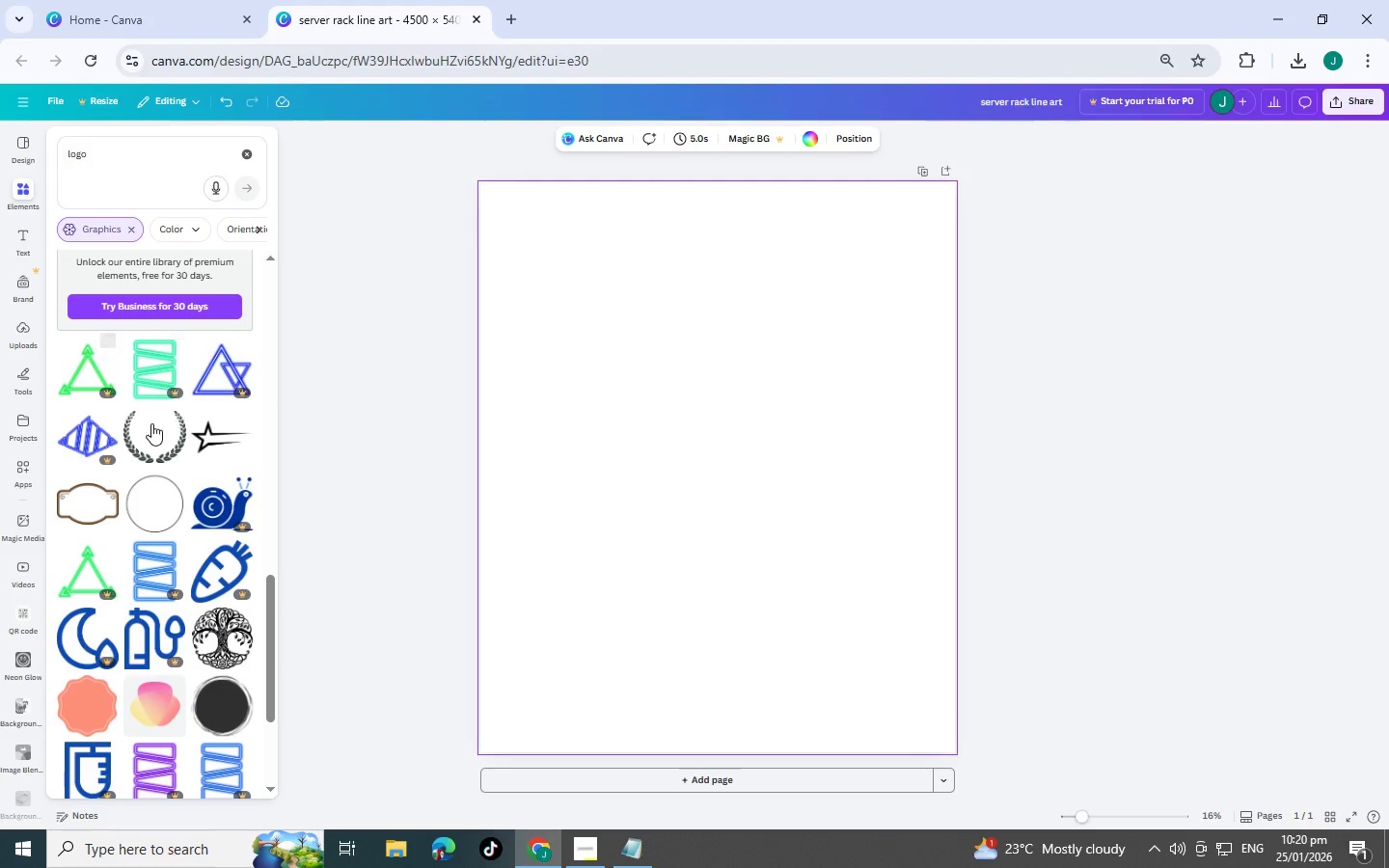 
scroll: coordinate [151, 423], scroll_direction: down, amount: 3.0
 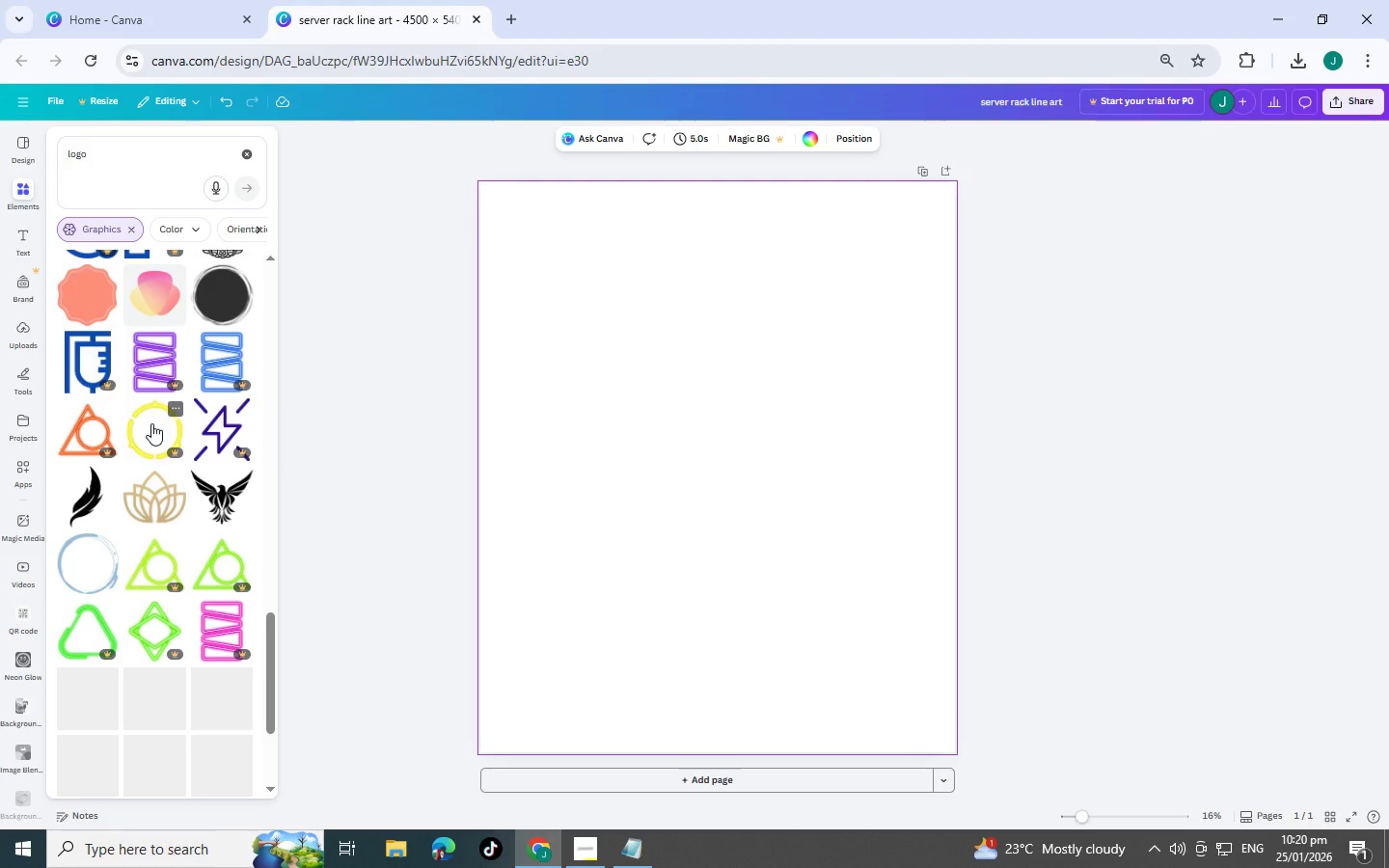 
scroll: coordinate [152, 427], scroll_direction: up, amount: 1.0
 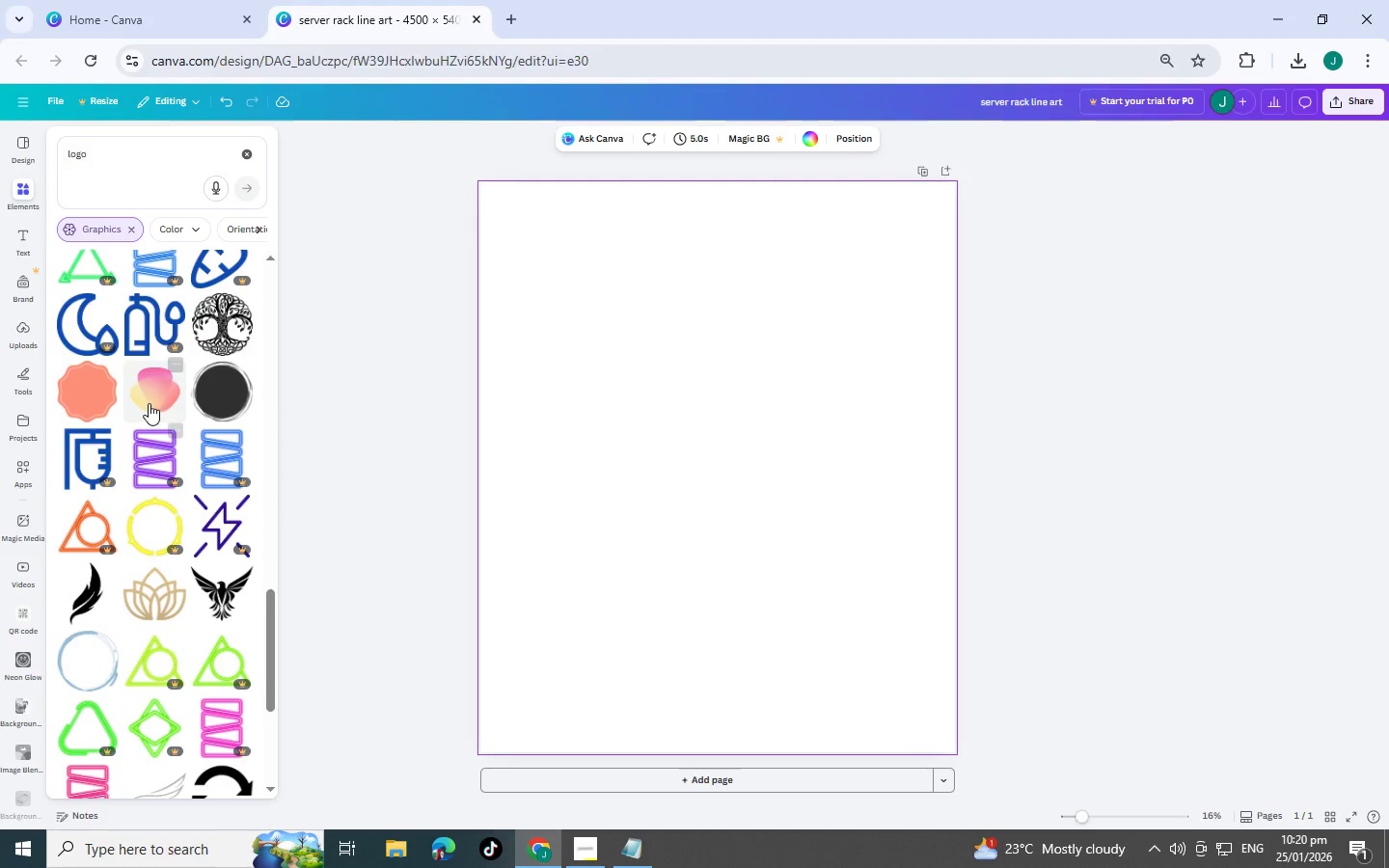 
scroll: coordinate [175, 408], scroll_direction: down, amount: 11.0
 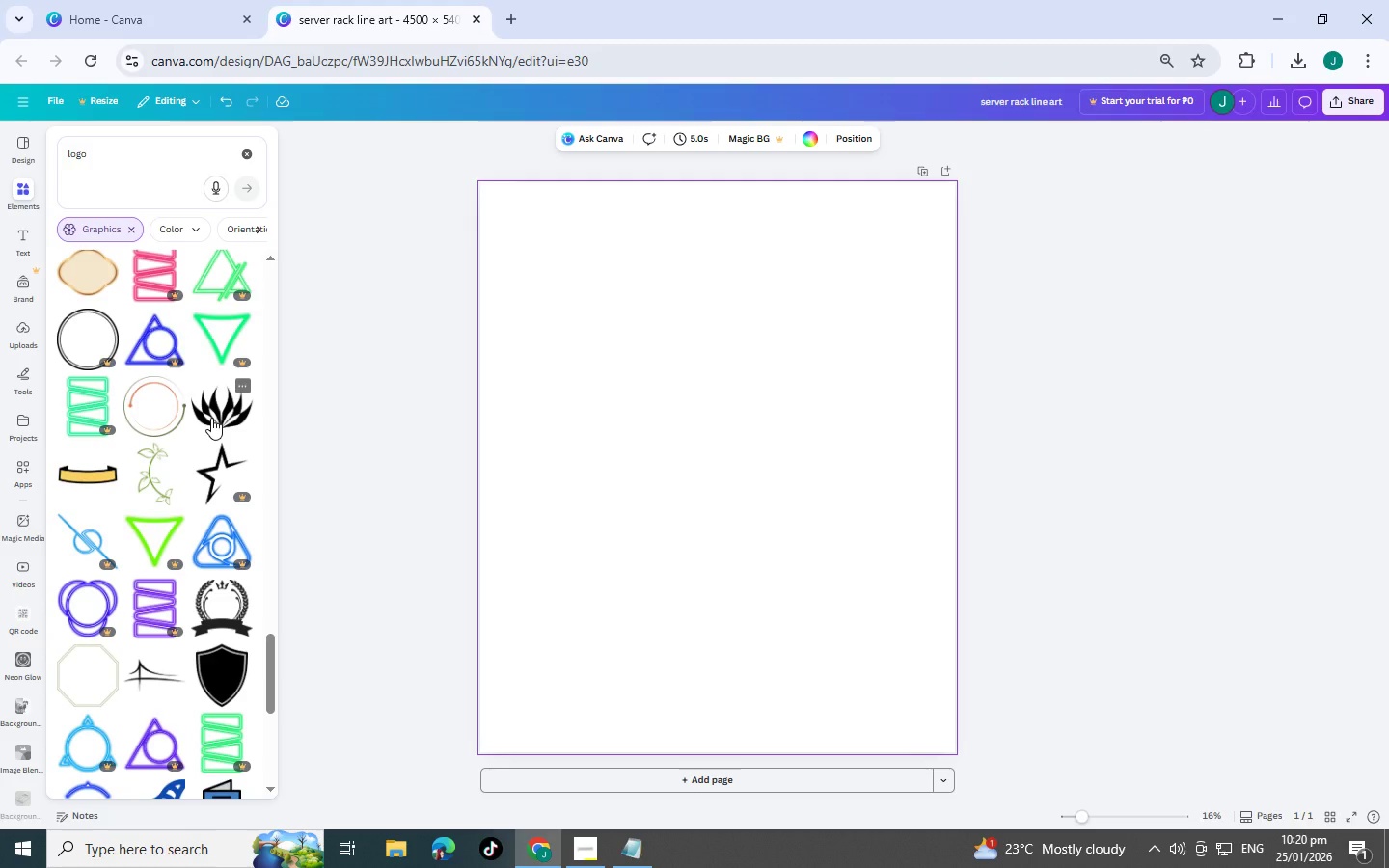 
left_click([164, 403])
 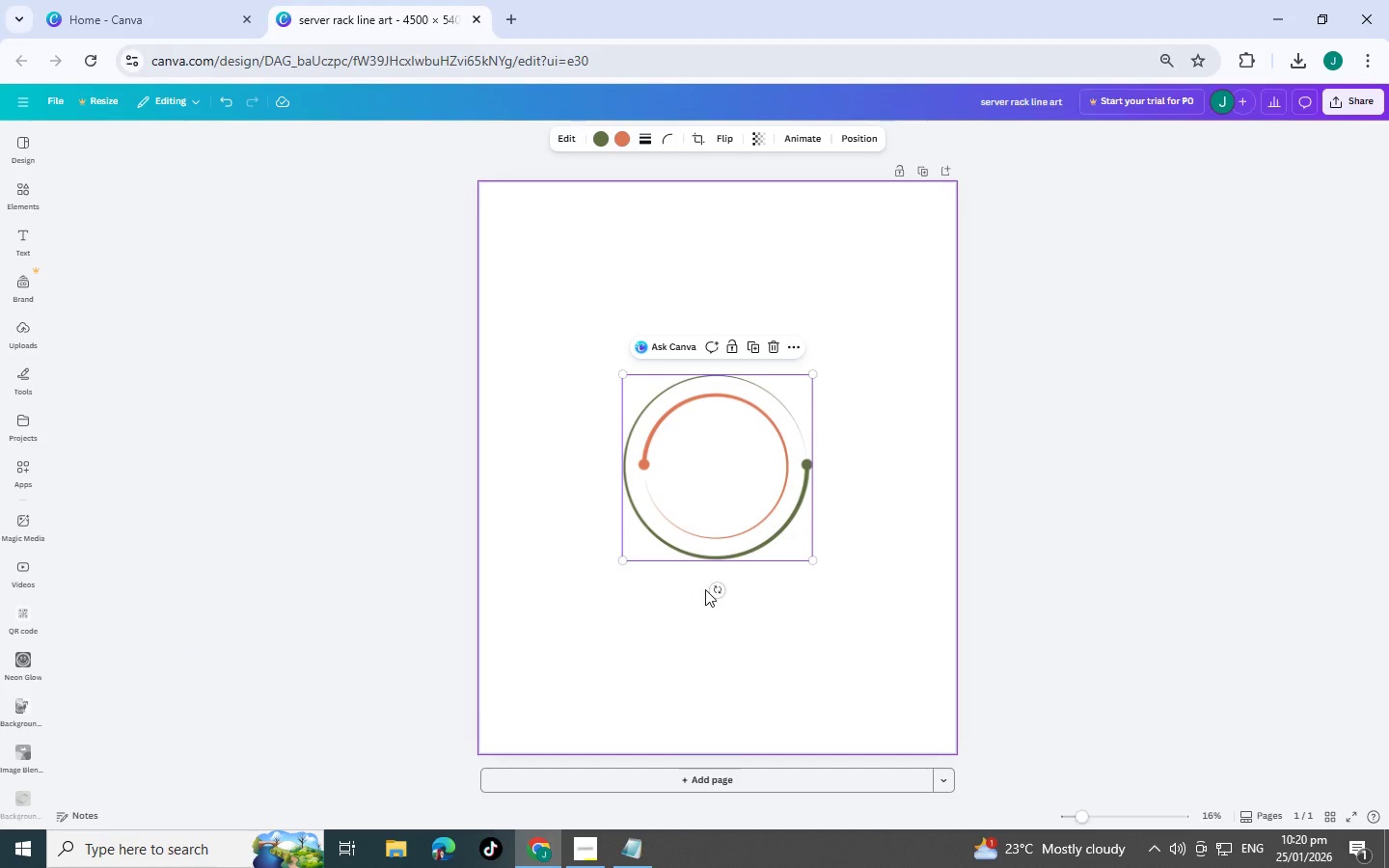 
left_click_drag(start_coordinate=[722, 591], to_coordinate=[857, 461])
 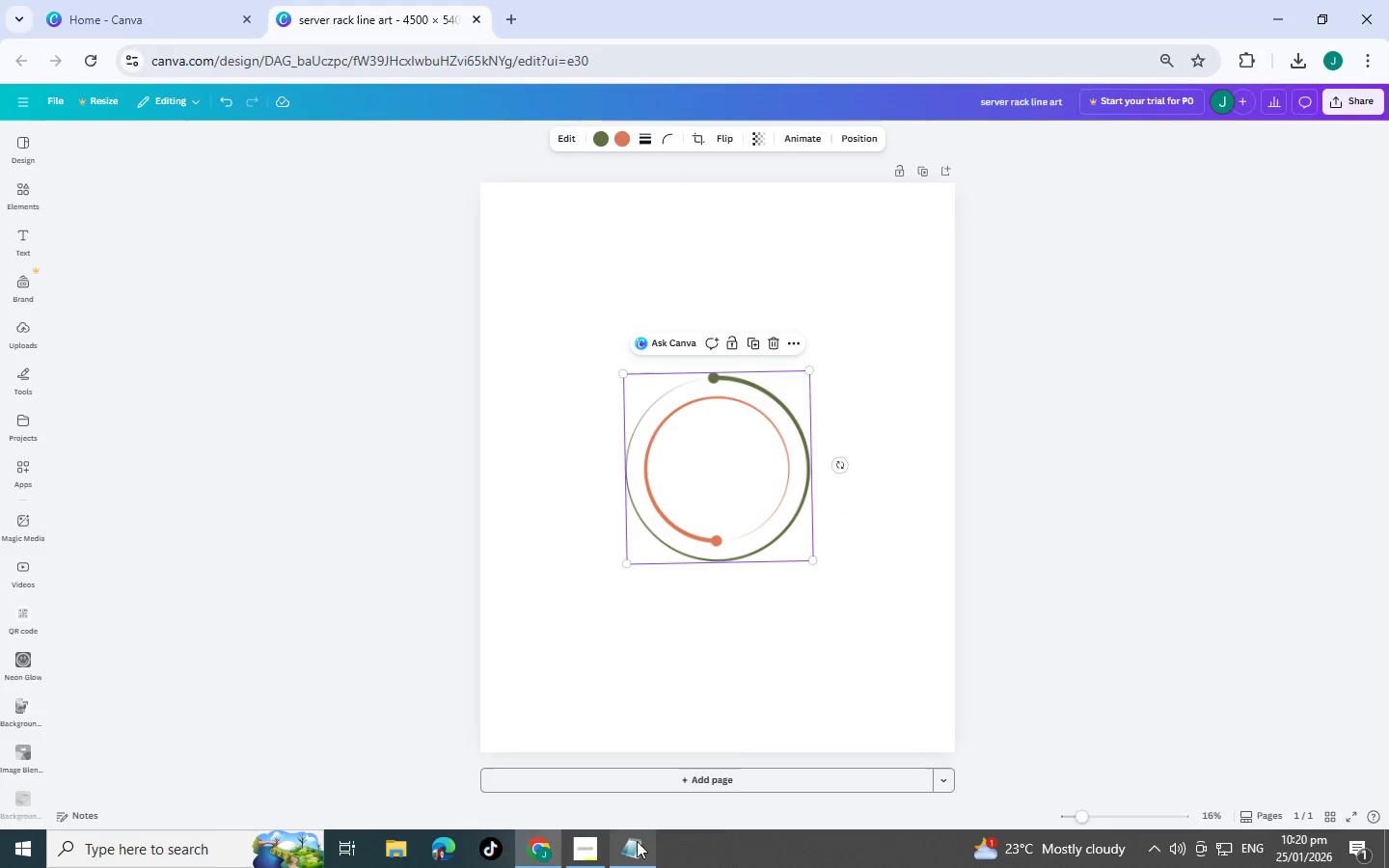 
left_click([637, 841])
 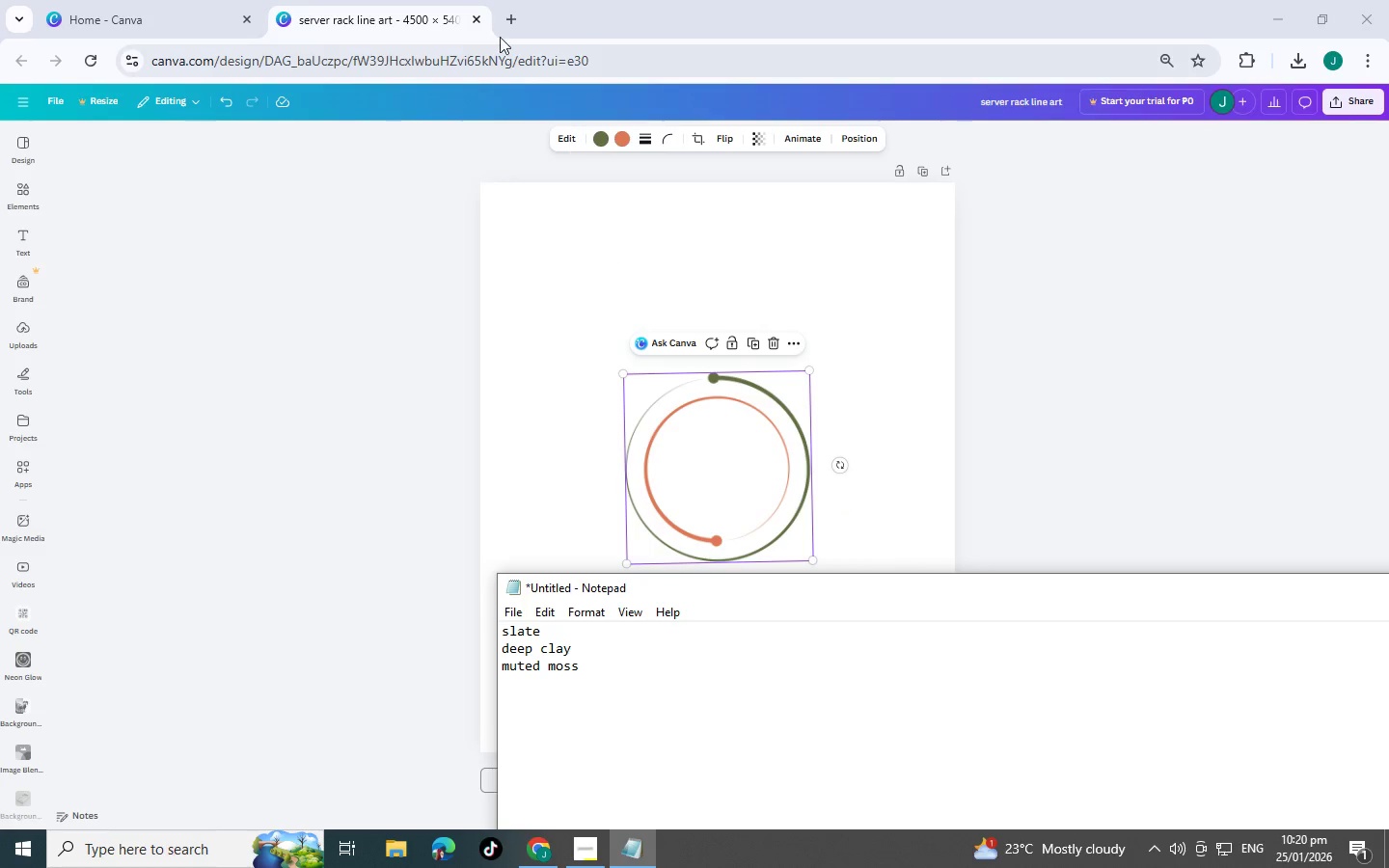 
left_click([517, 17])
 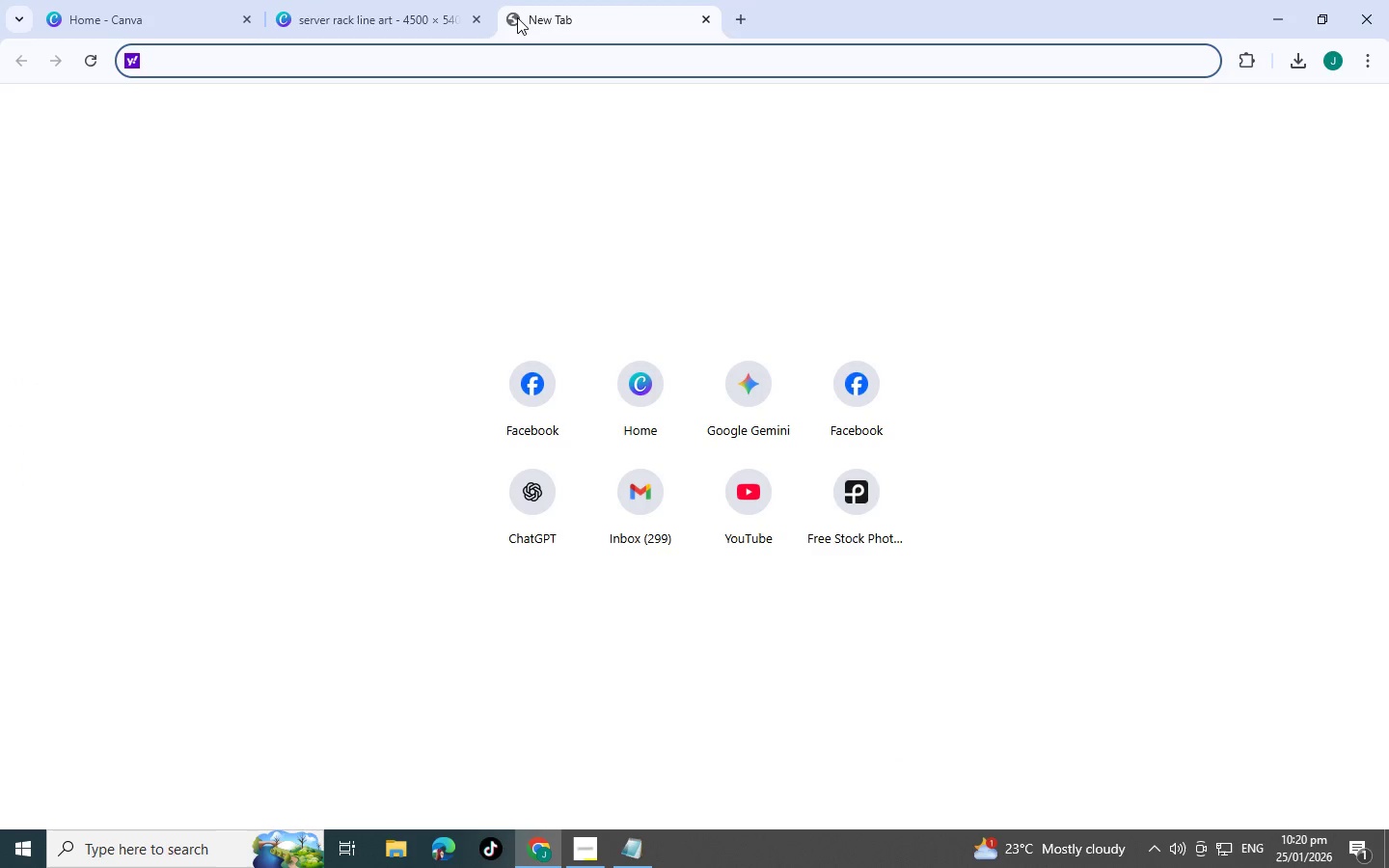 
type(canva ge)
key(Backspace)
key(Backspace)
type(hex code)
 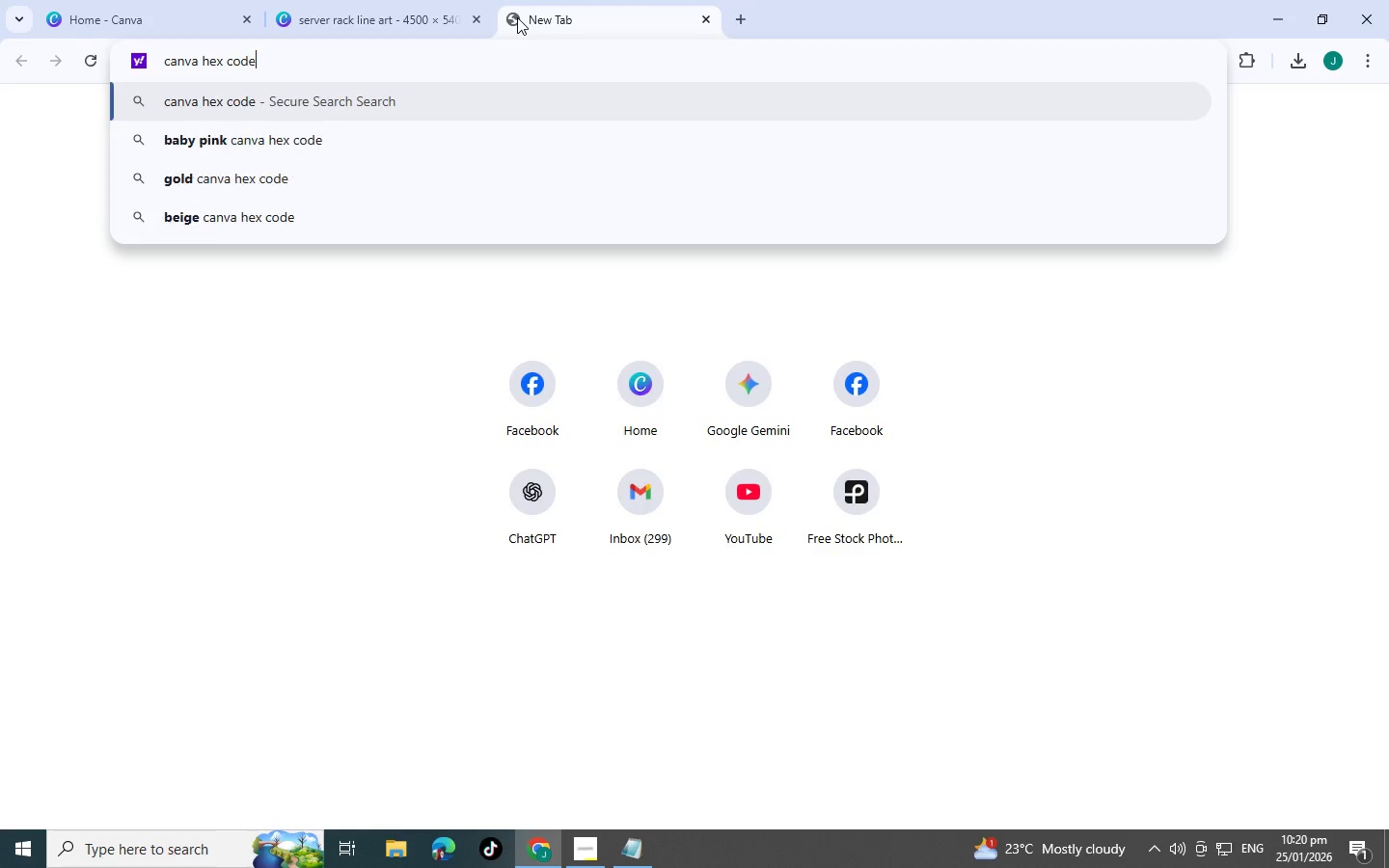 
key(Enter)
 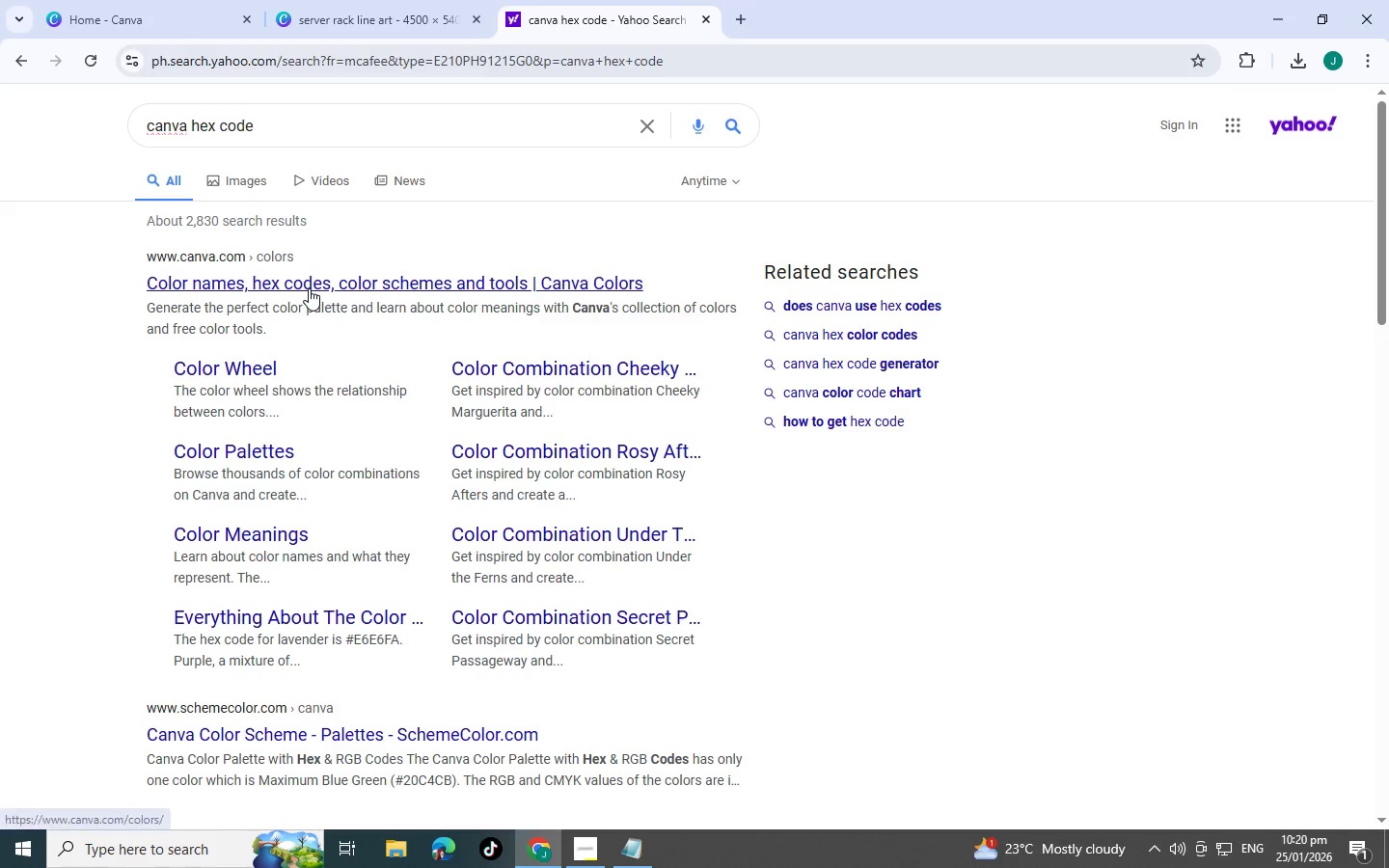 
scroll: coordinate [276, 453], scroll_direction: down, amount: 6.0
 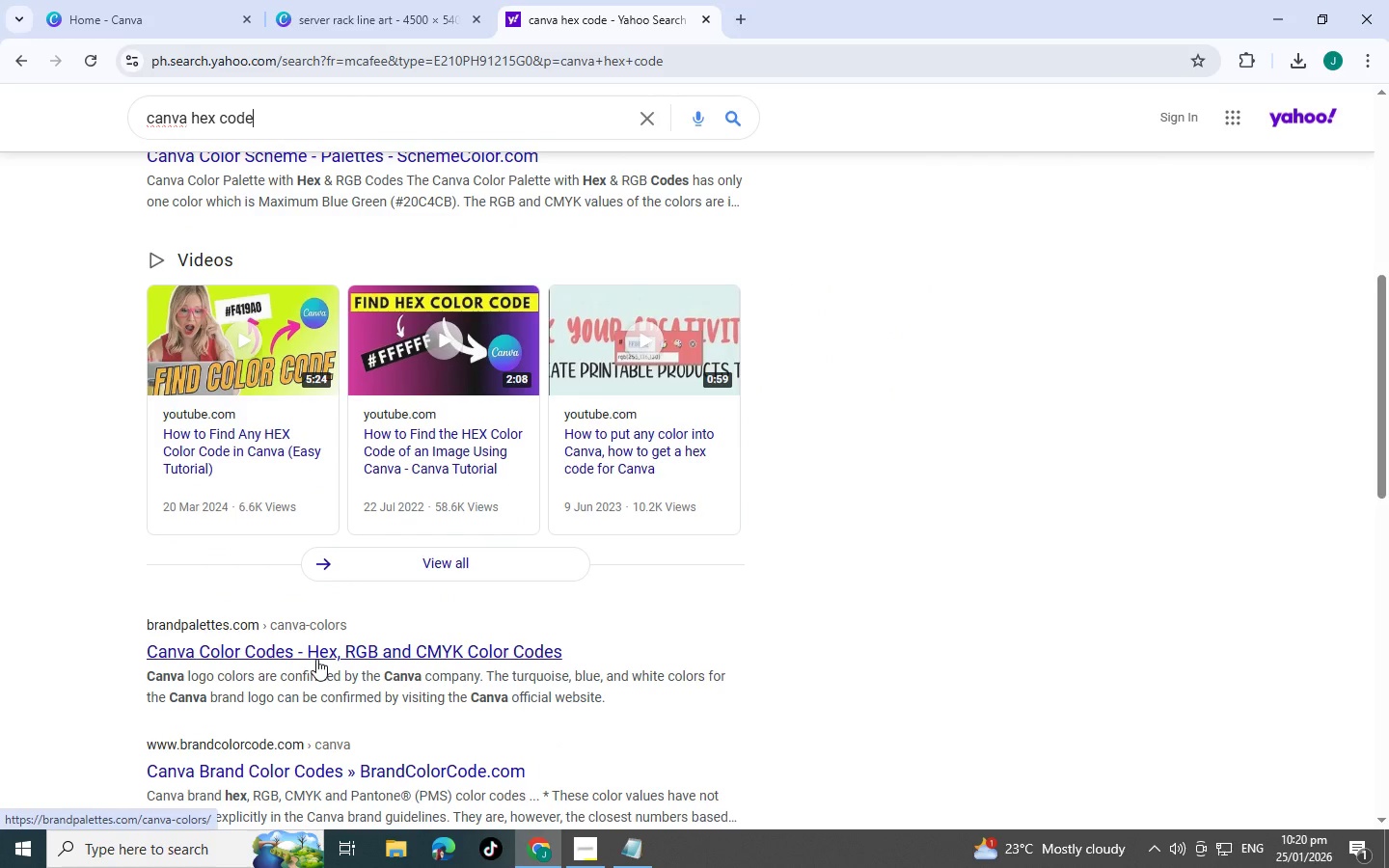 
left_click([316, 659])
 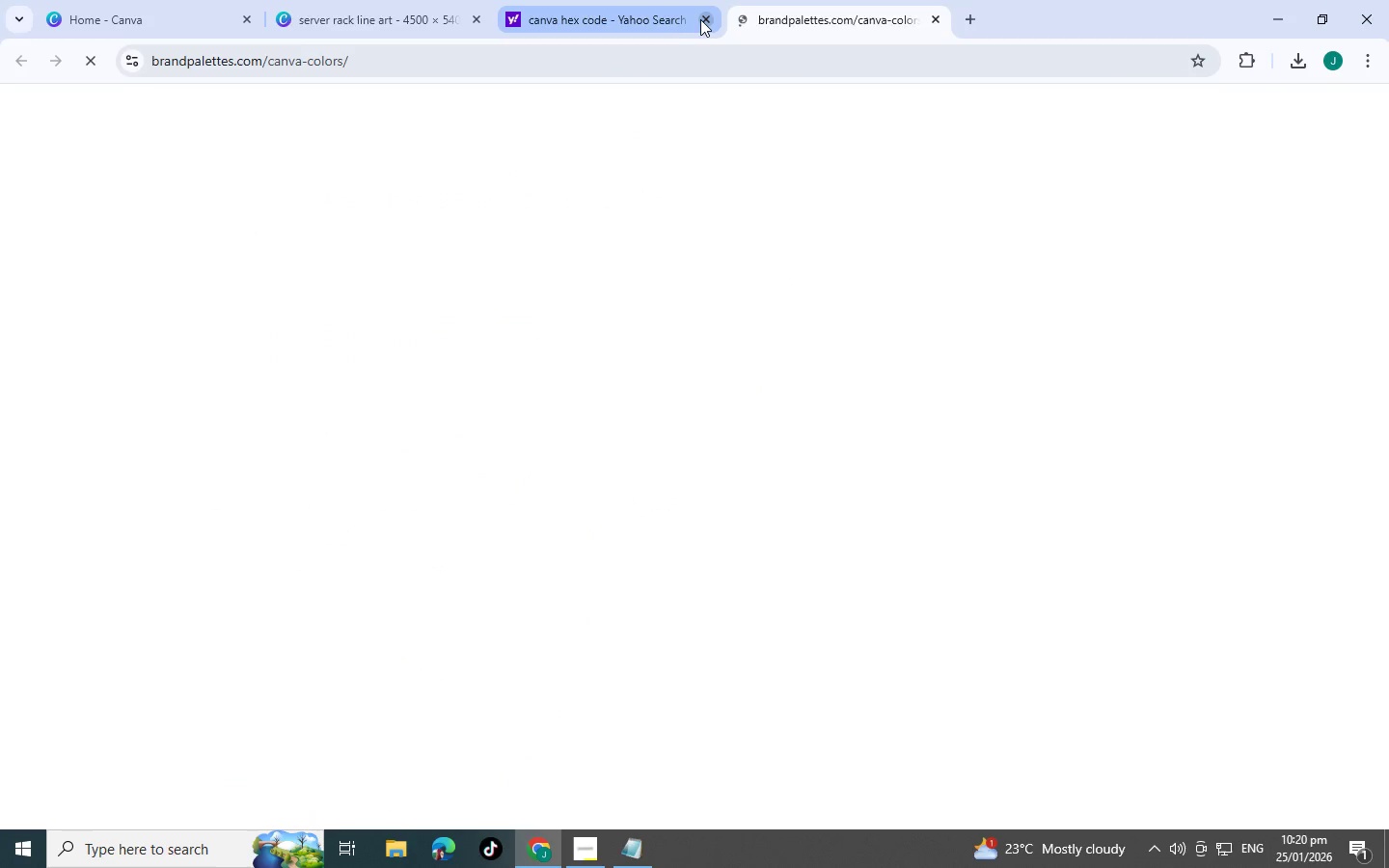 
left_click([703, 19])
 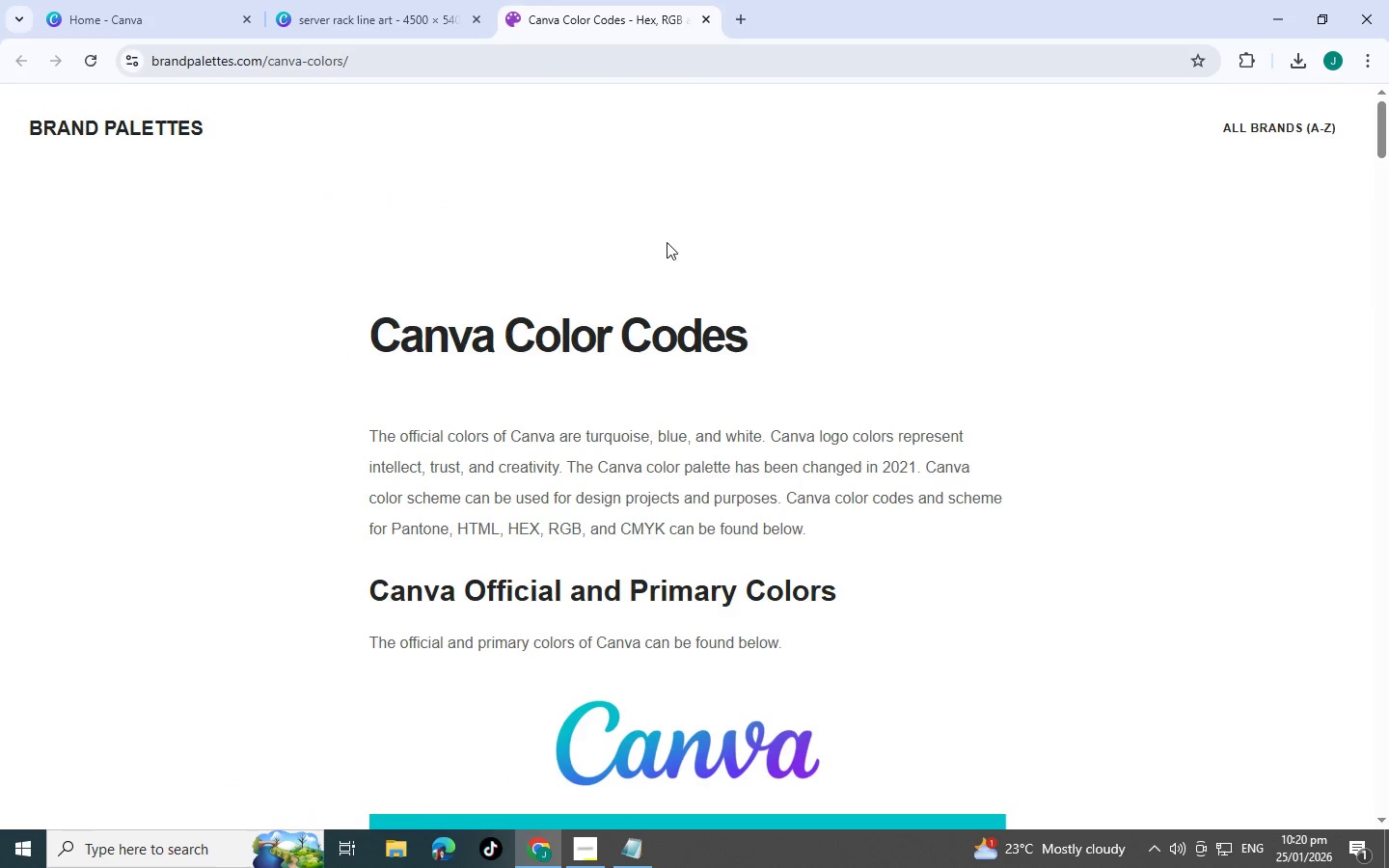 
scroll: coordinate [643, 644], scroll_direction: down, amount: 28.0
 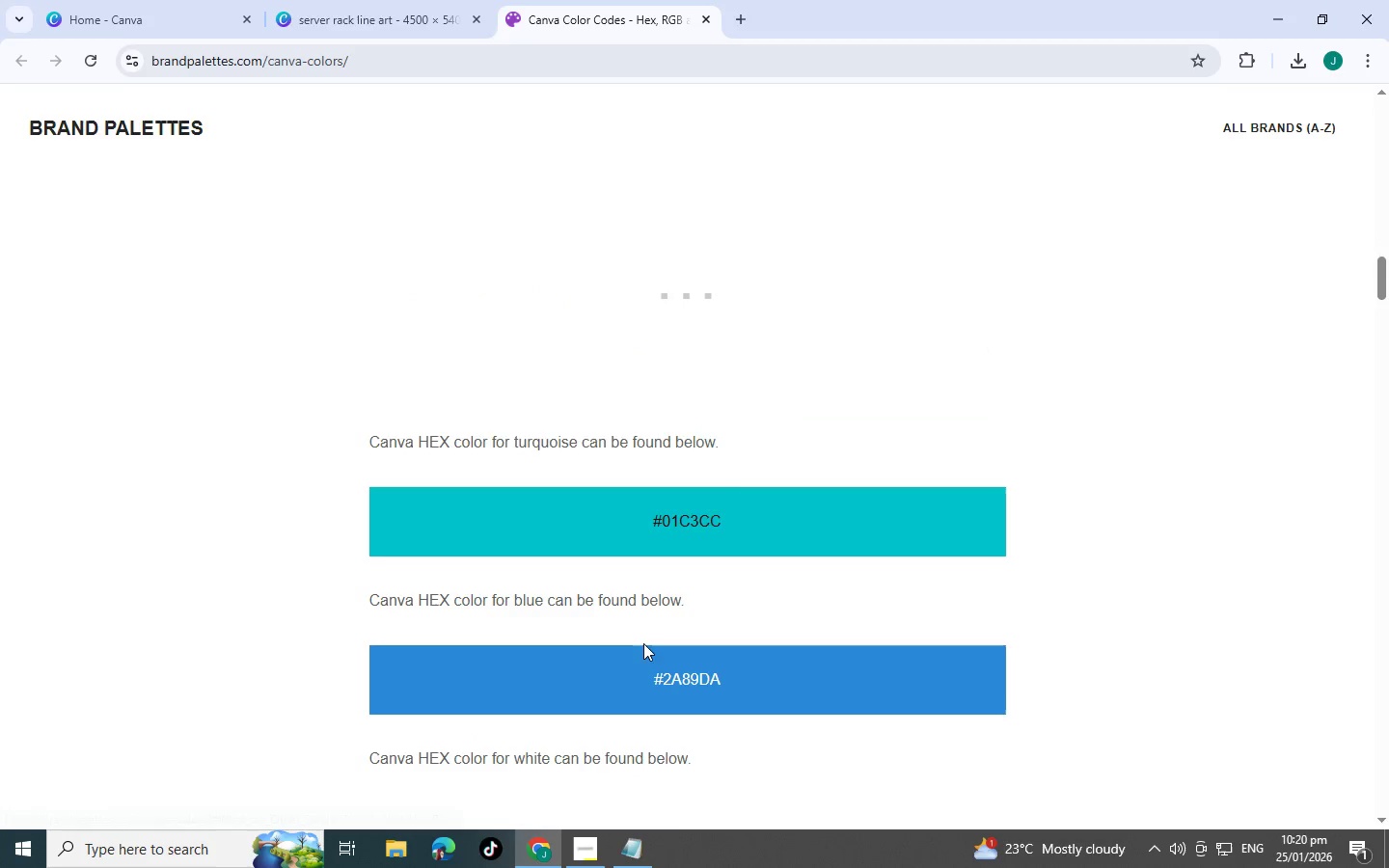 
scroll: coordinate [643, 640], scroll_direction: down, amount: 11.0
 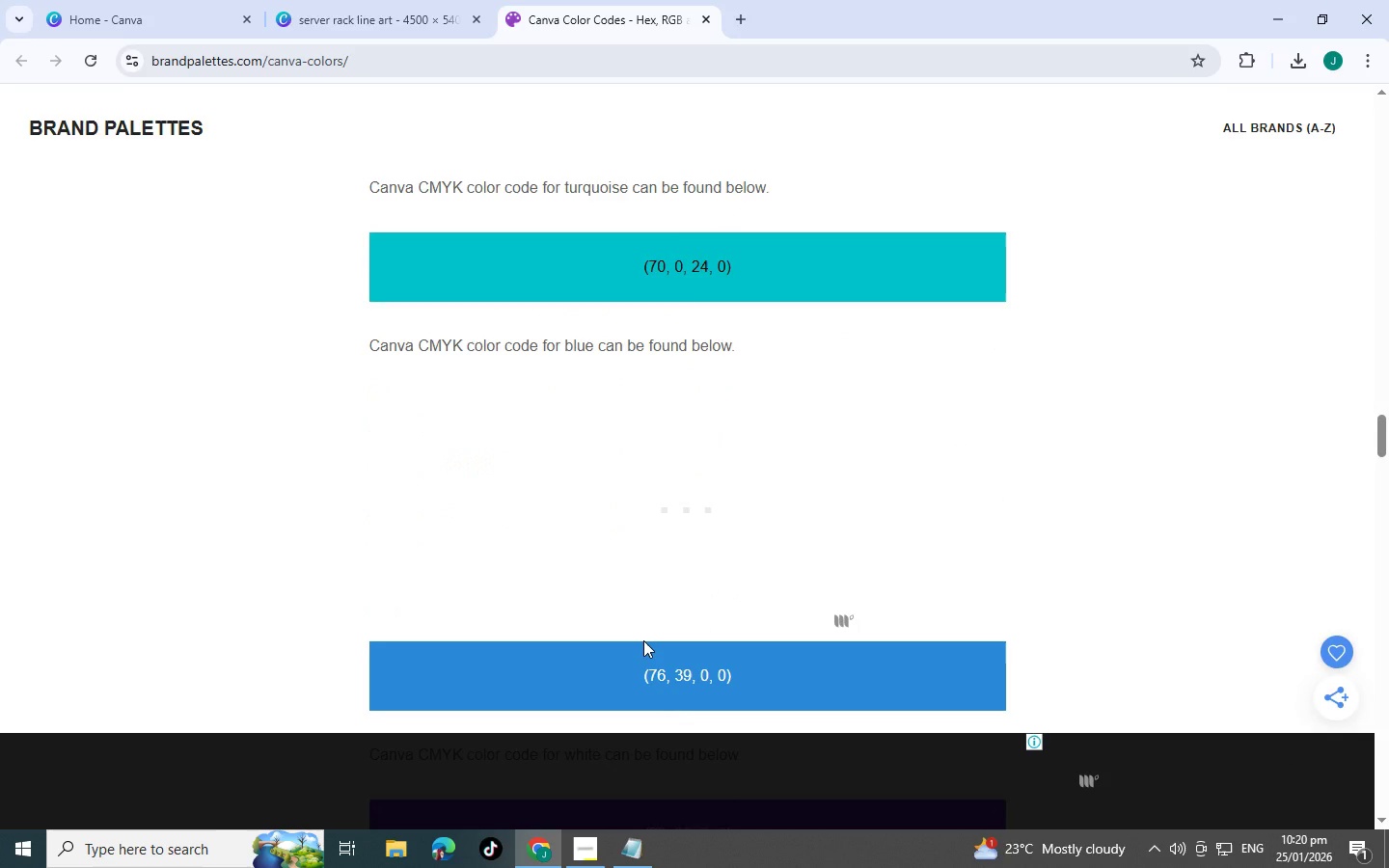 
scroll: coordinate [643, 640], scroll_direction: up, amount: 4.0
 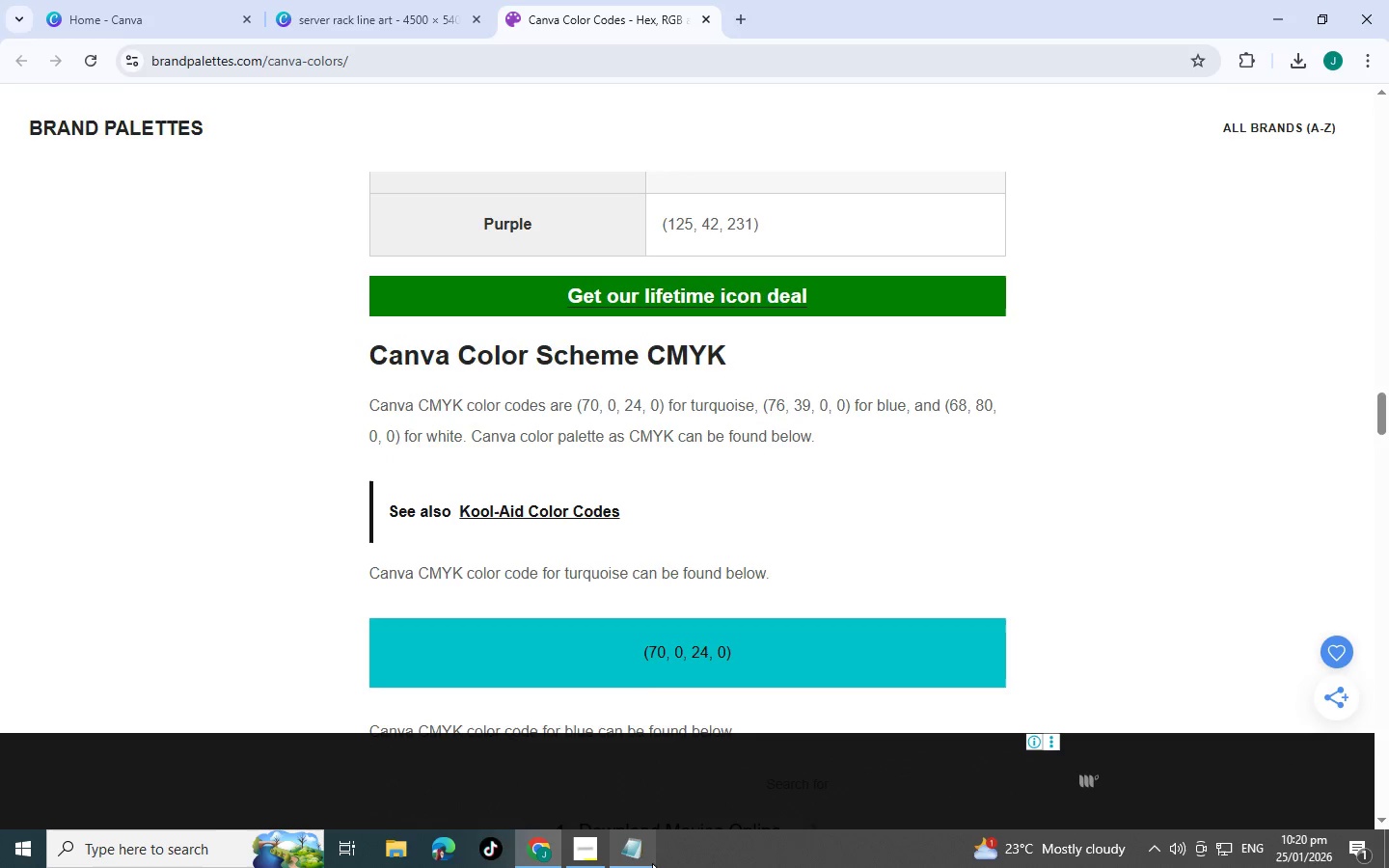 
left_click([644, 856])
 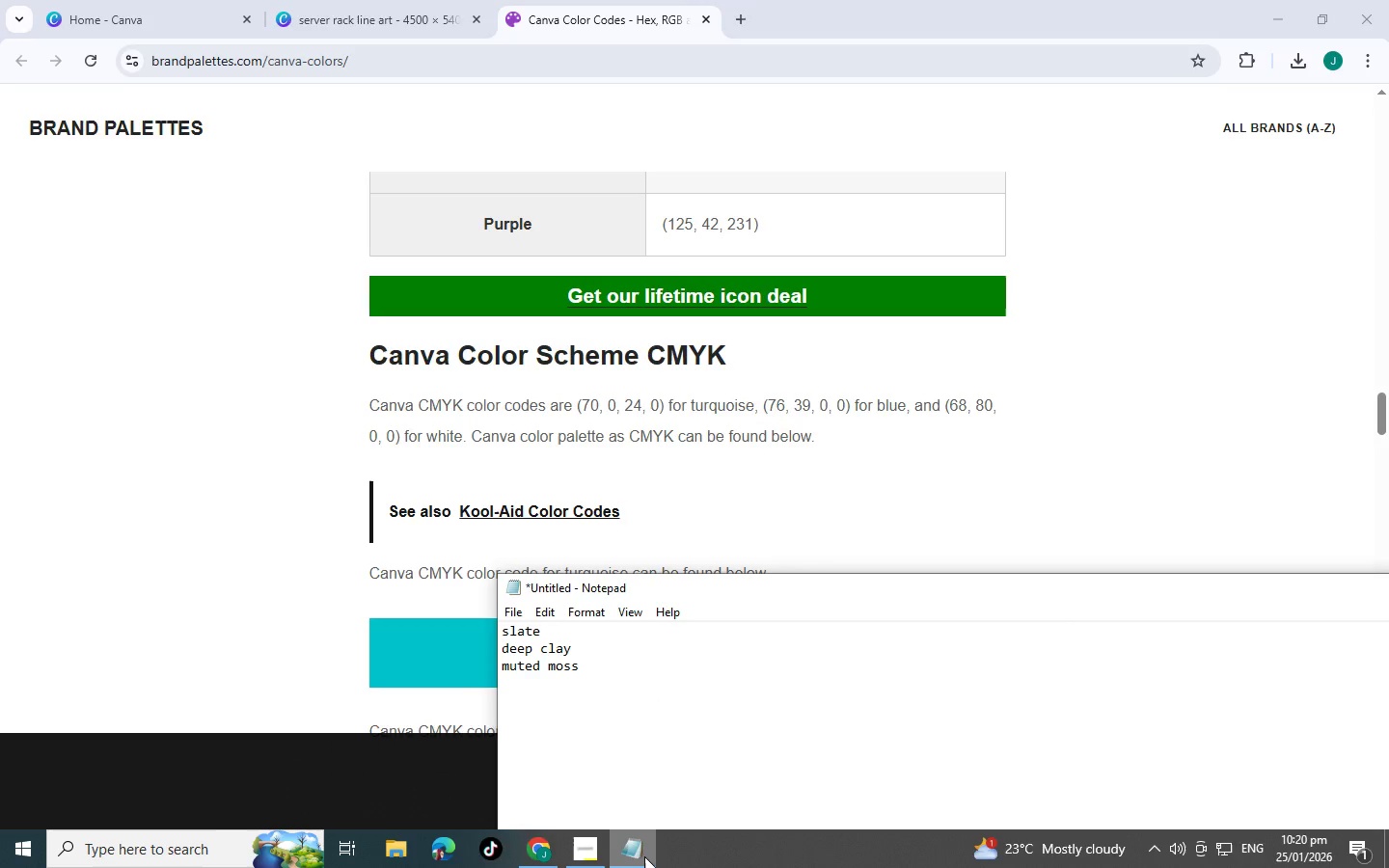 
left_click([644, 856])
 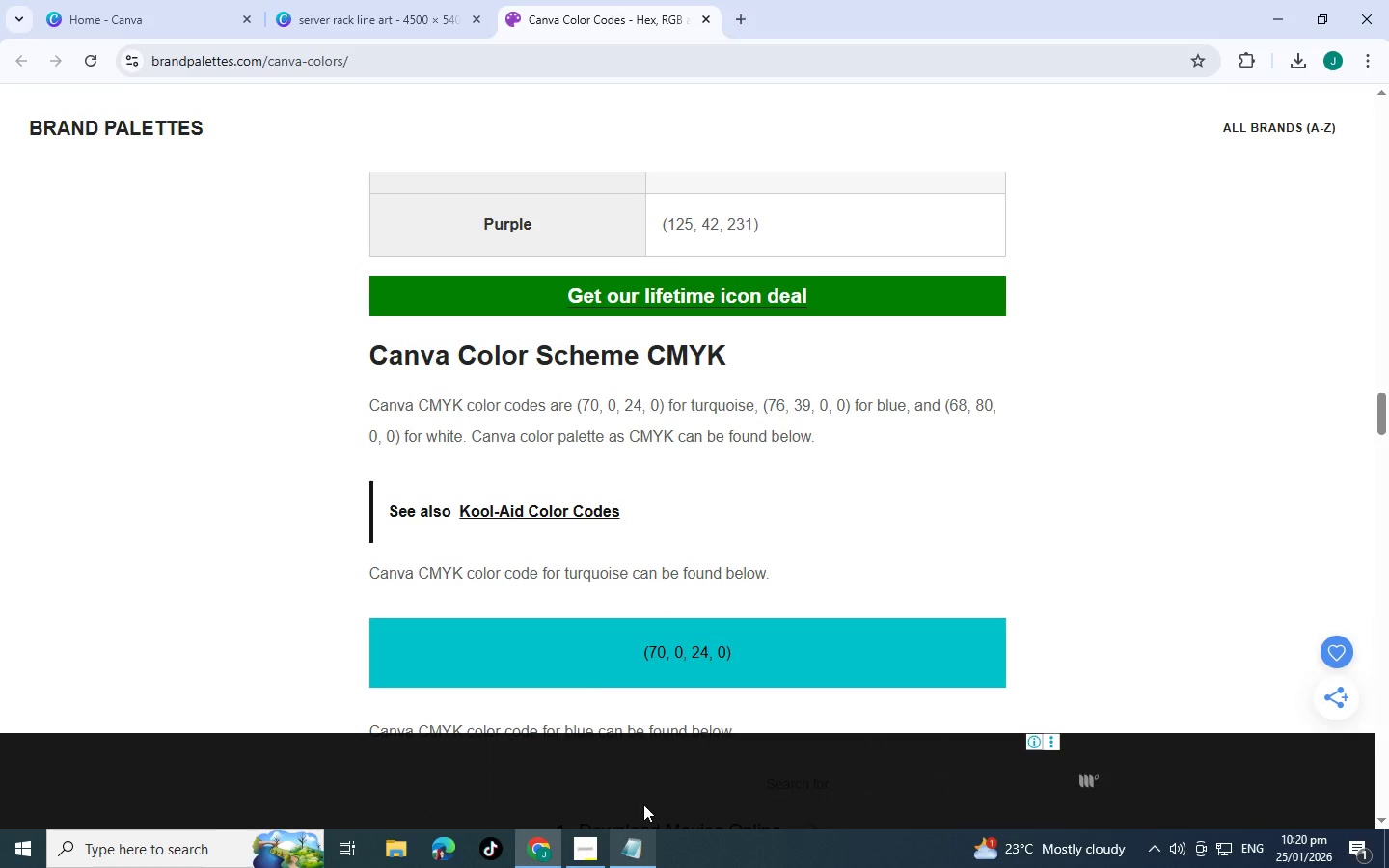 
key(Control+F)
 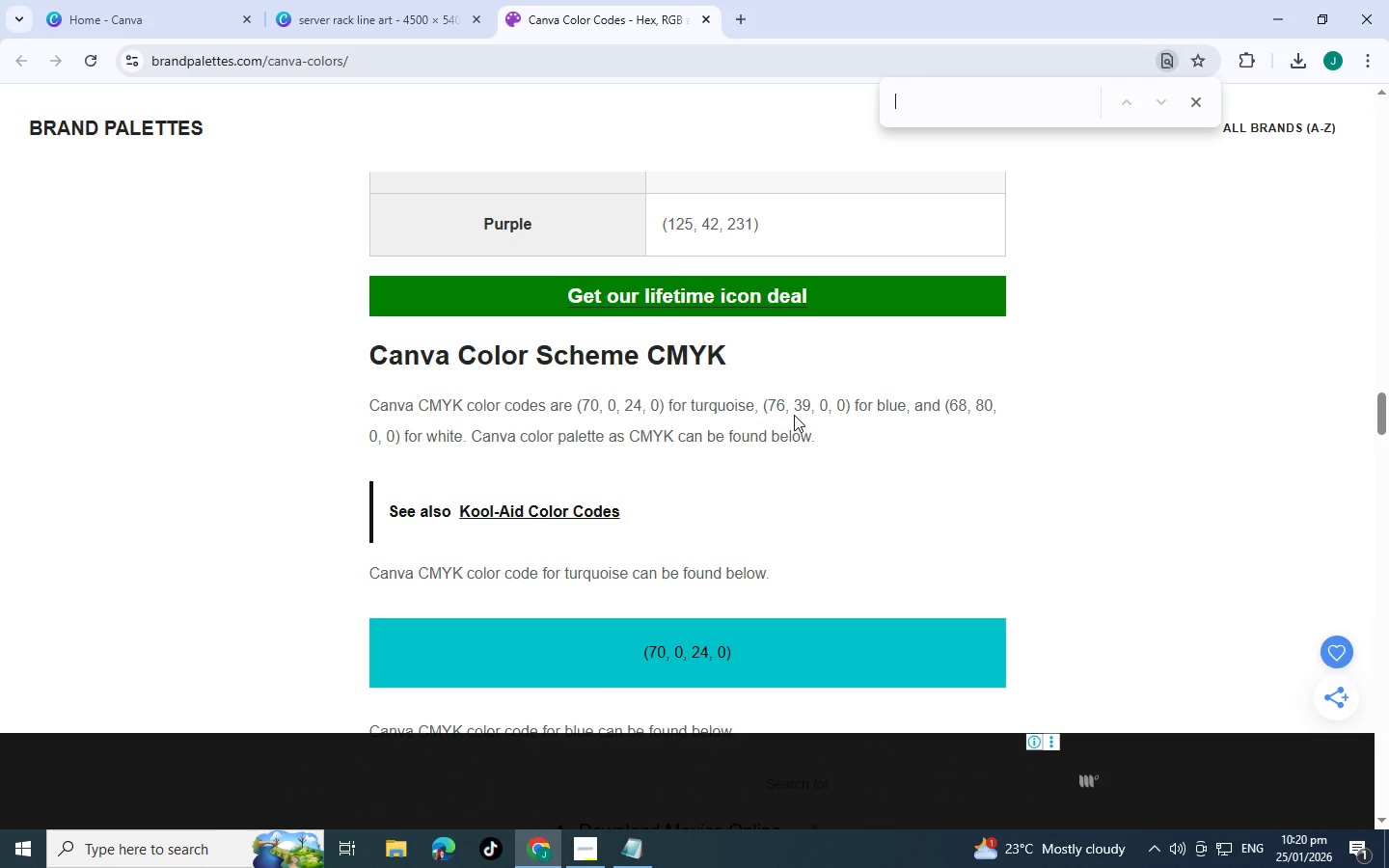 
type(slate)
 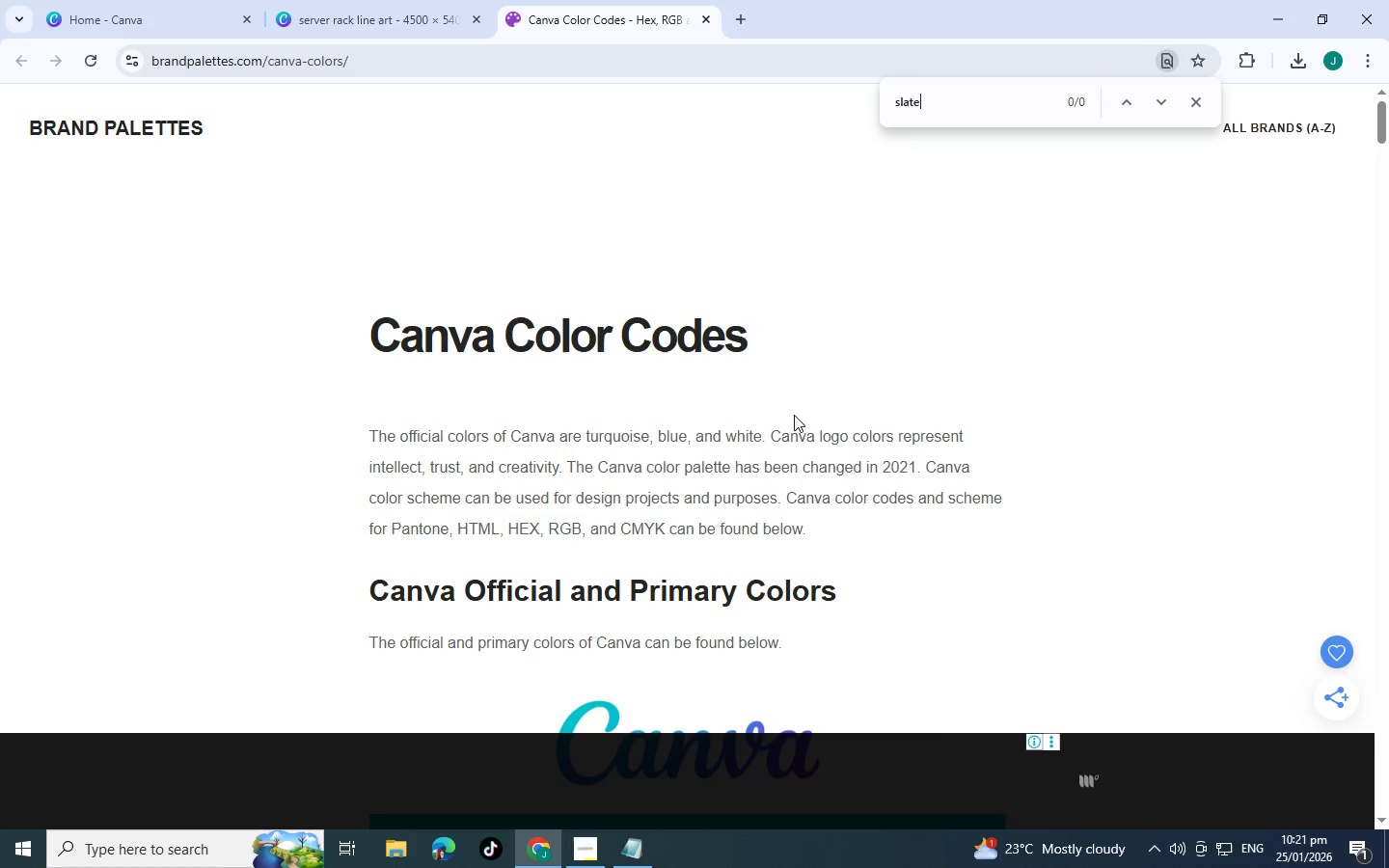 
hold_key(key=Backspace, duration=0.83)
 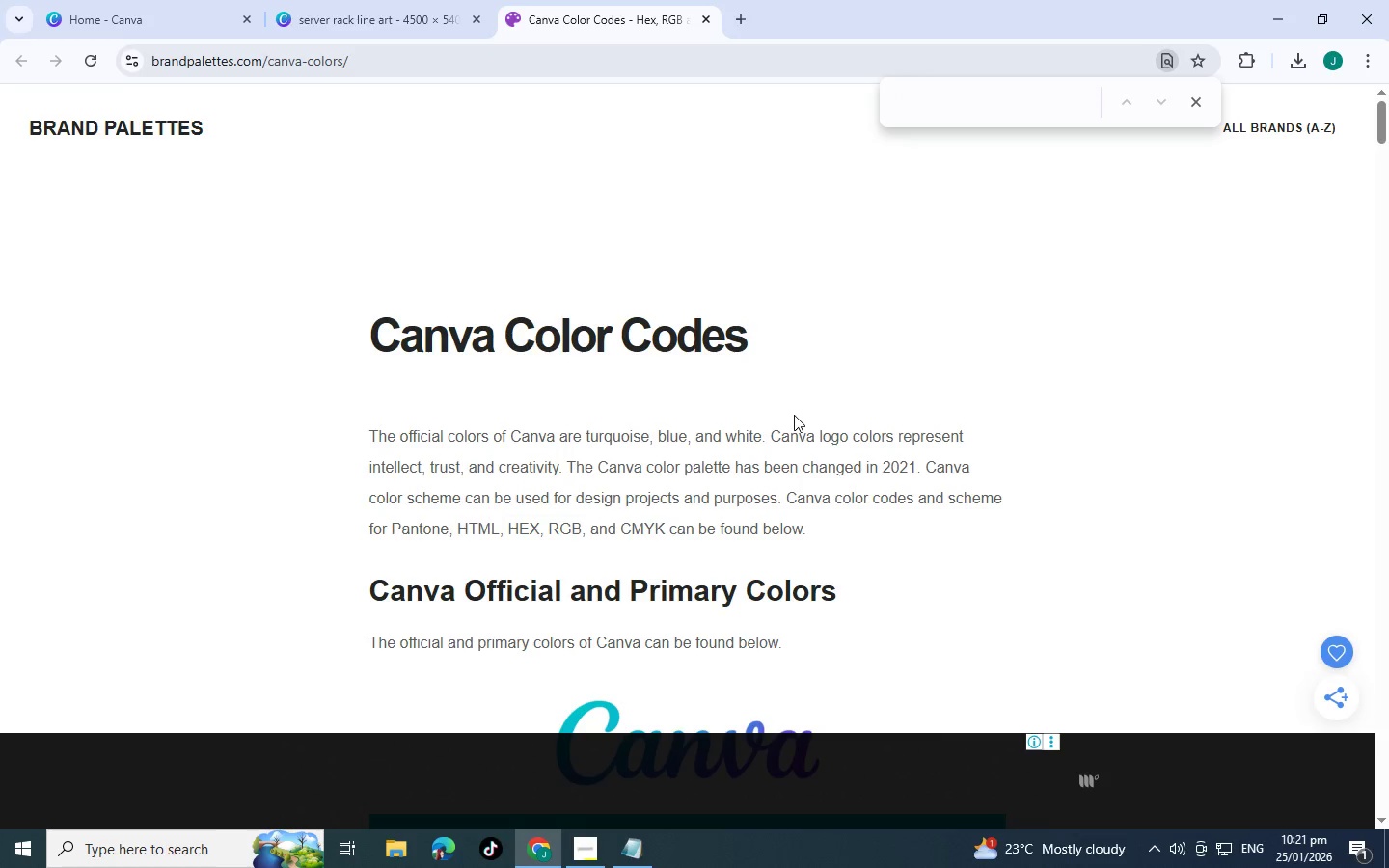 
type(moss)
 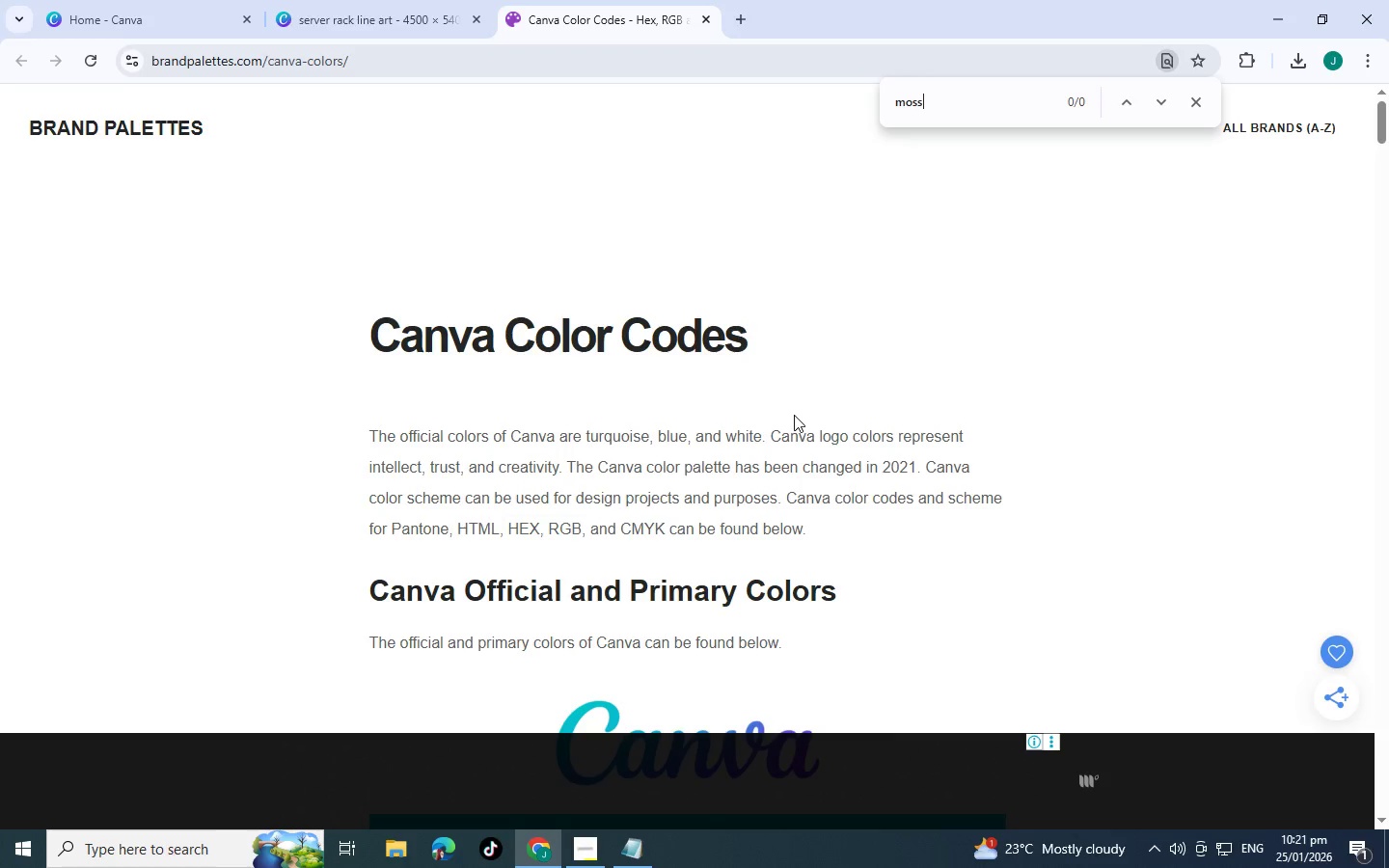 
key(Alt+AltLeft)
 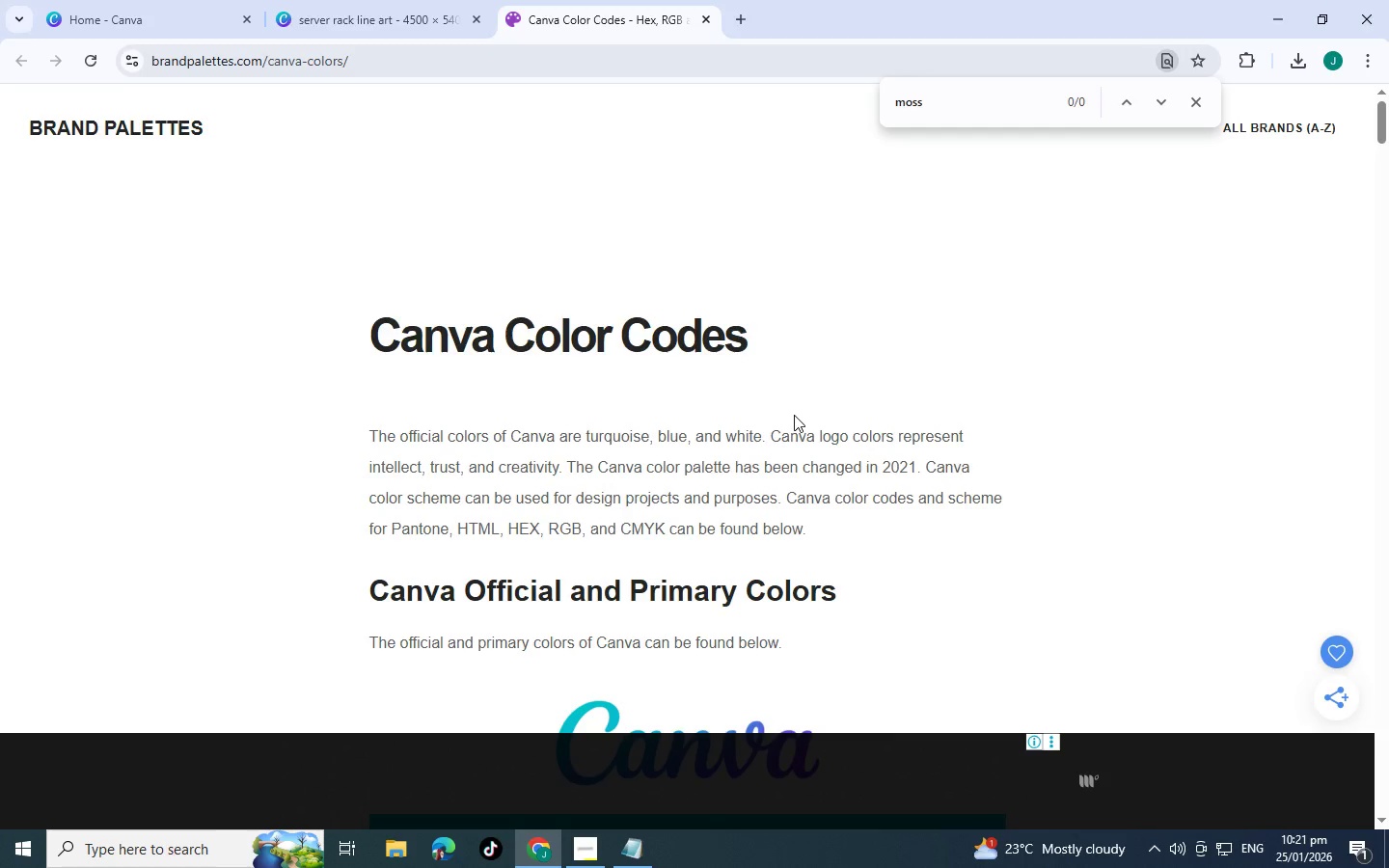 
key(Alt+Tab)
 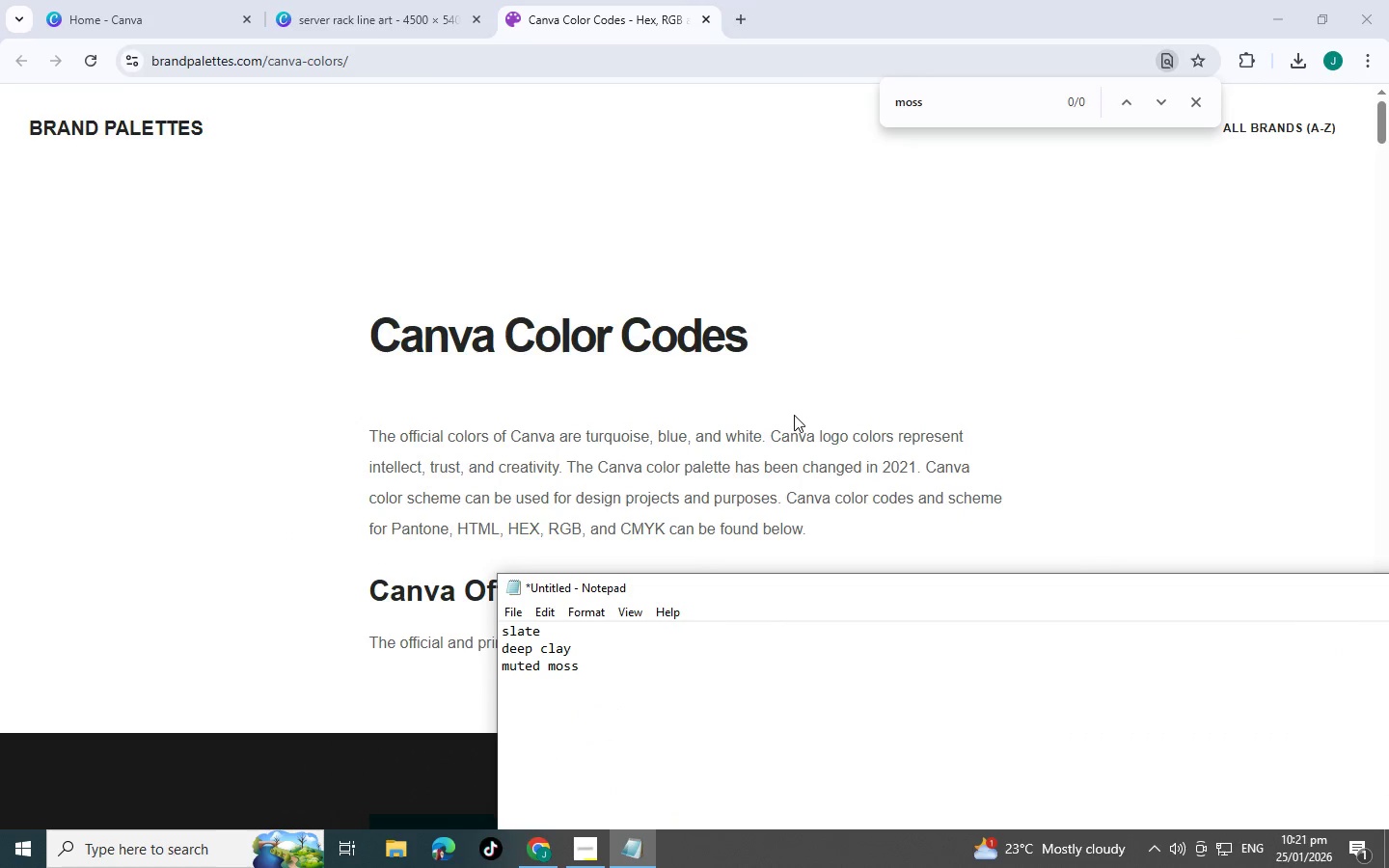 
key(Alt+Tab)
 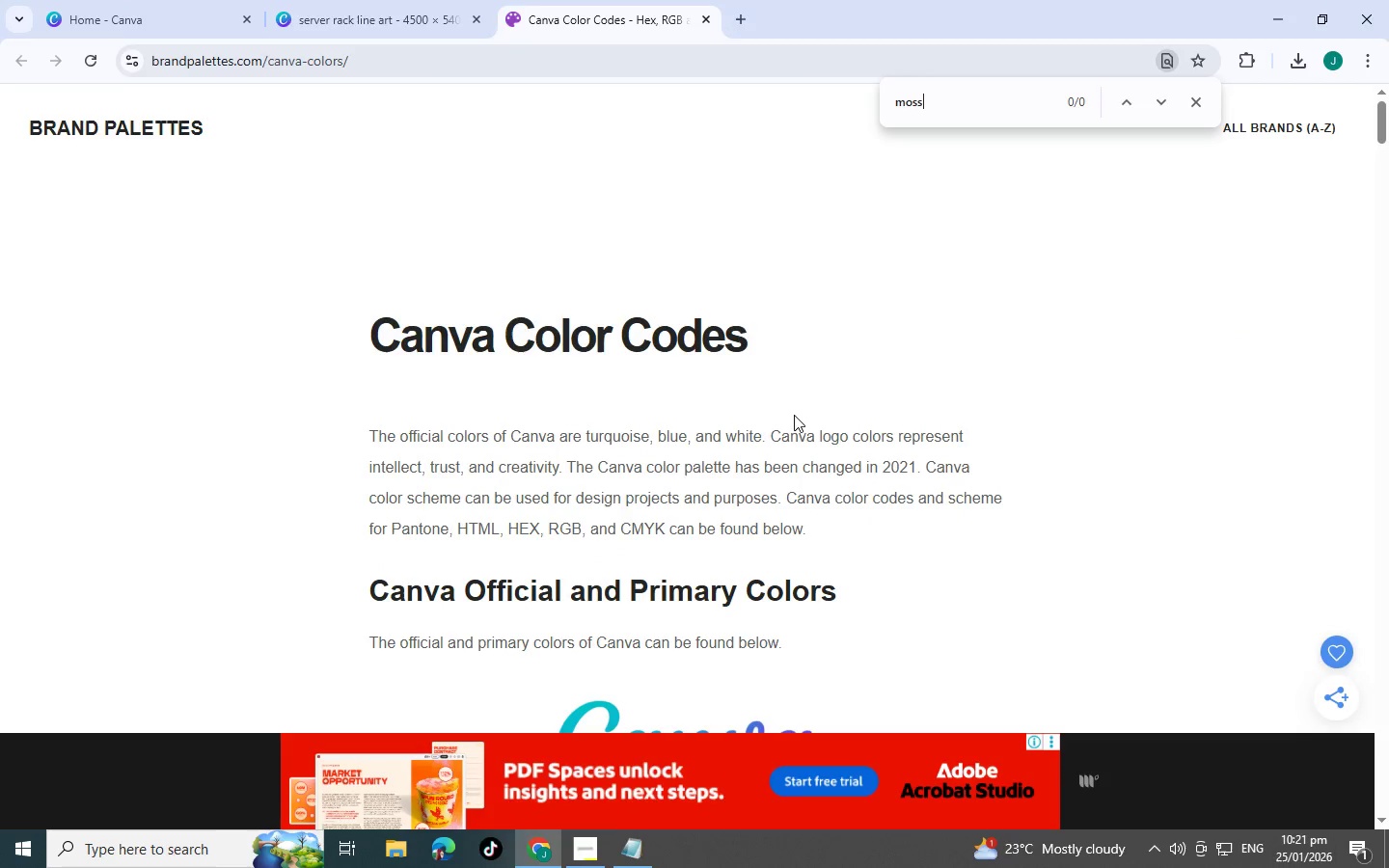 
key(Backspace)
 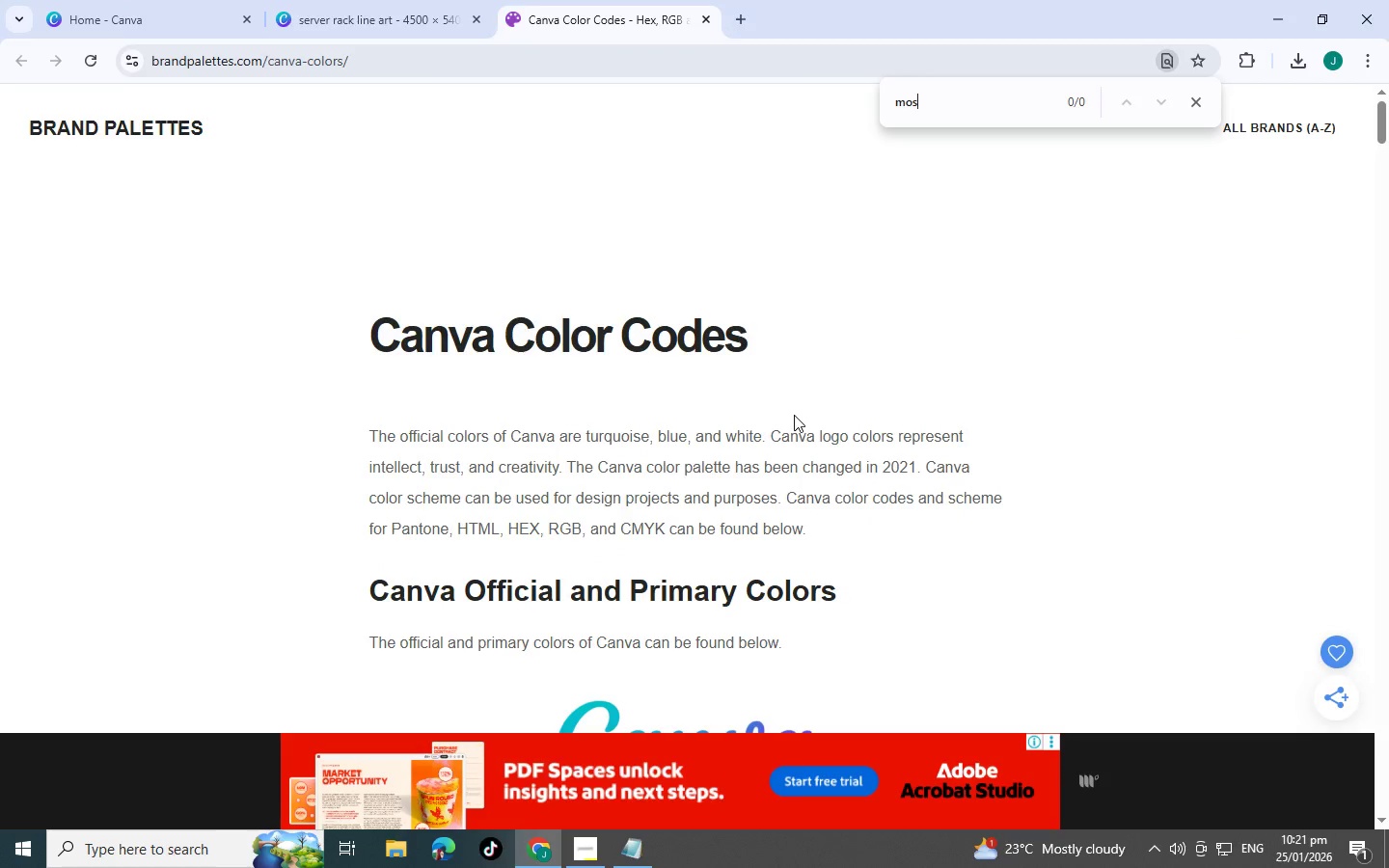 
key(Backspace)
 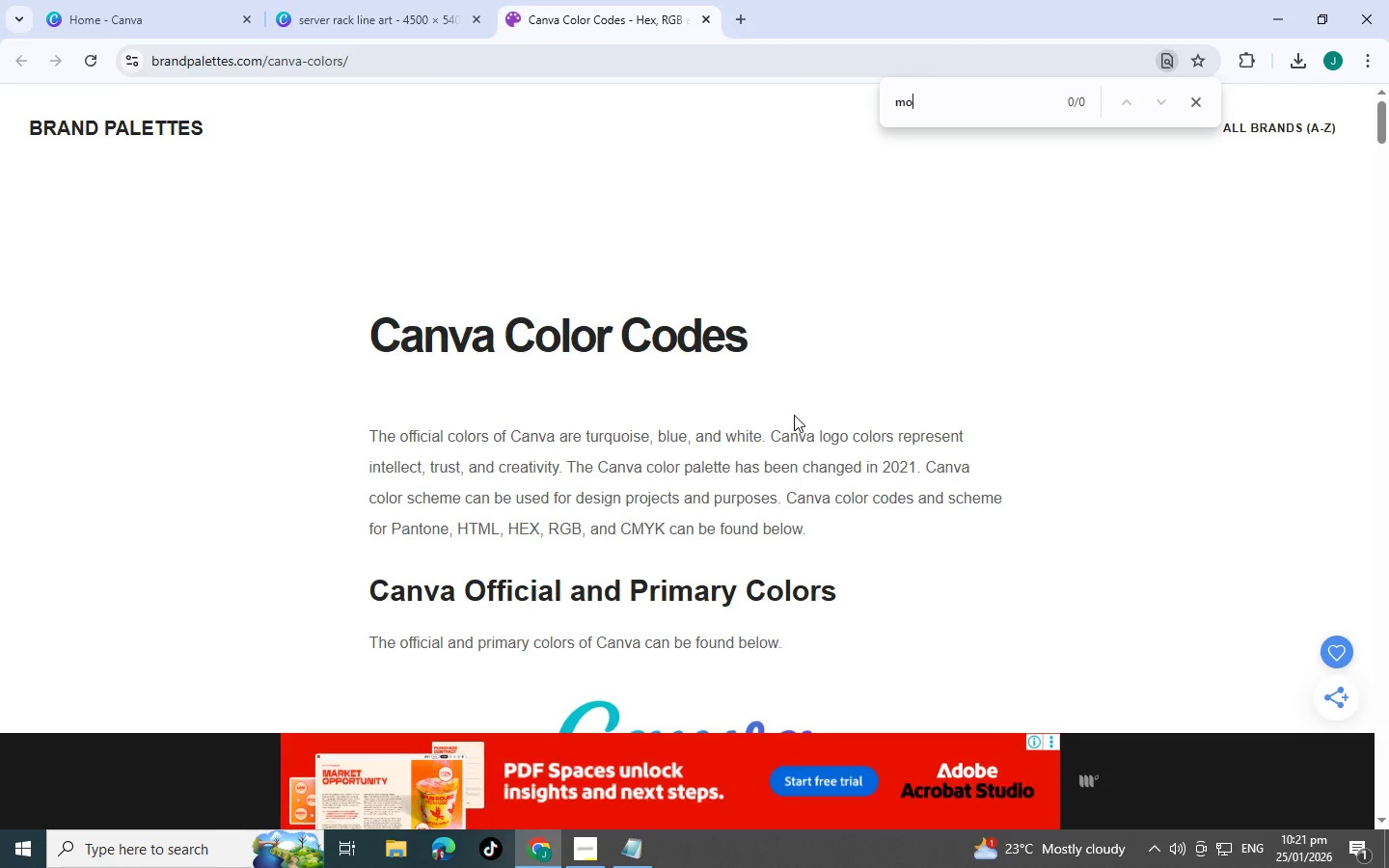 
key(Backspace)
 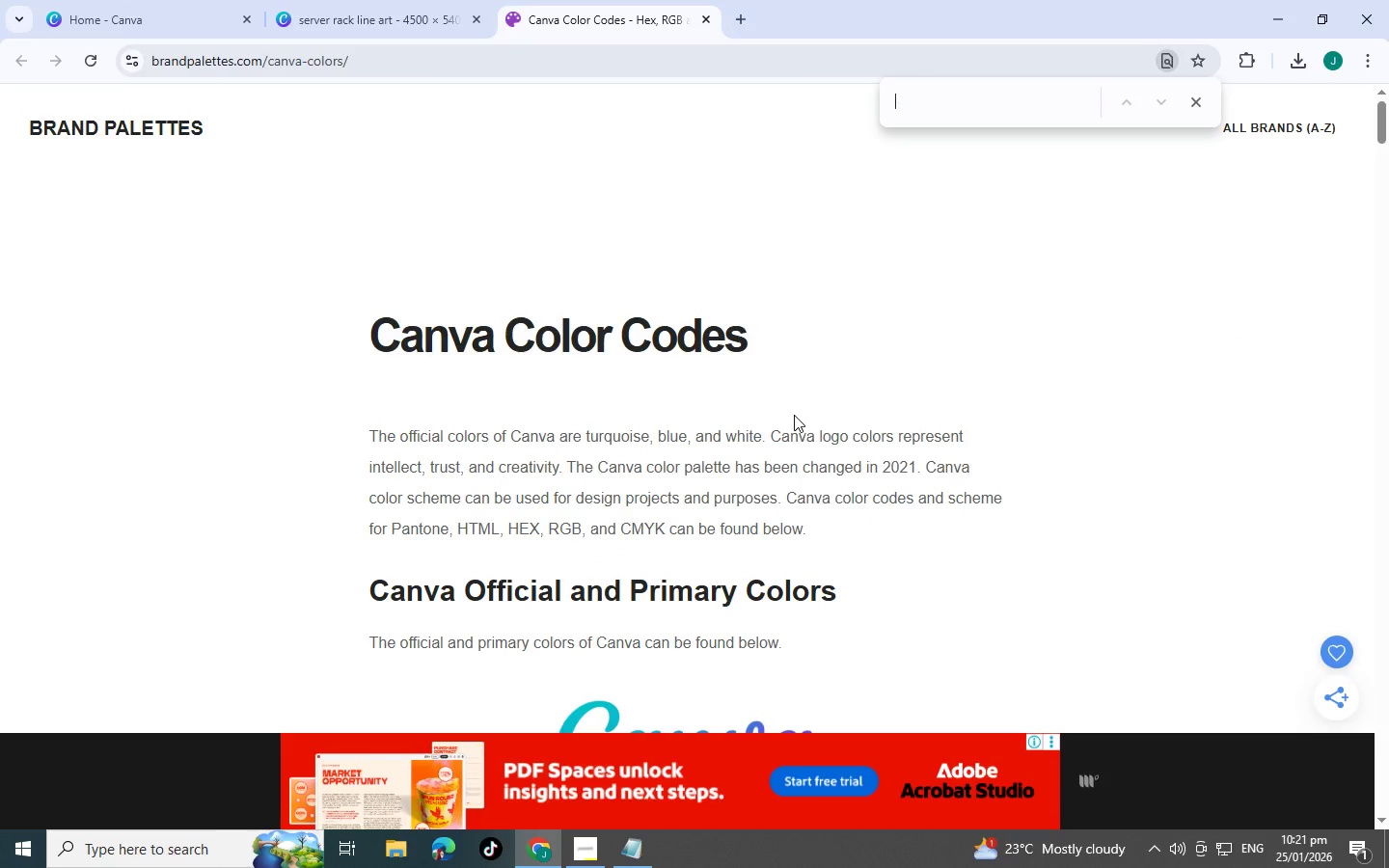 
key(Backspace)
 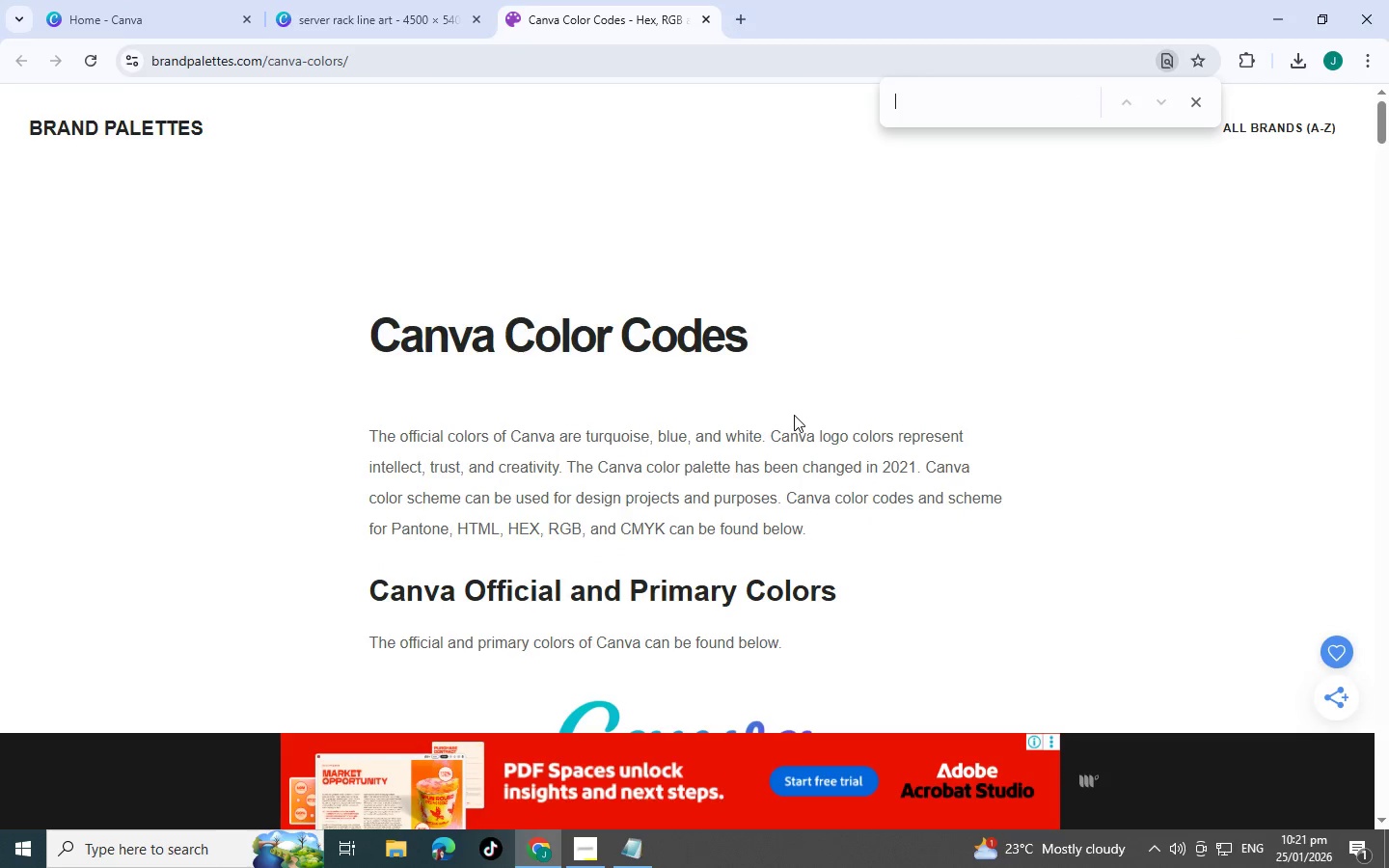 
key(Backspace)
 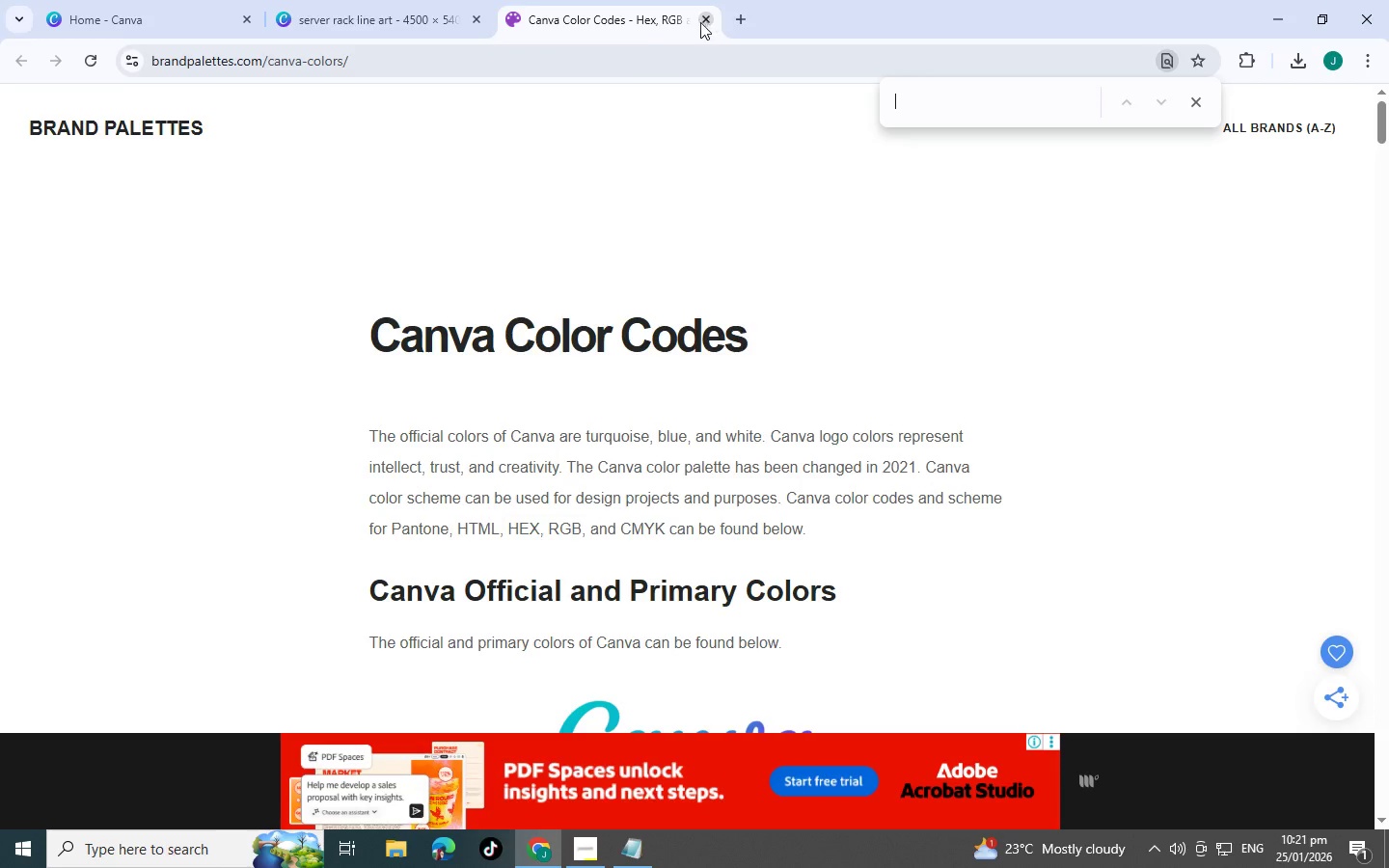 
left_click([520, 17])
 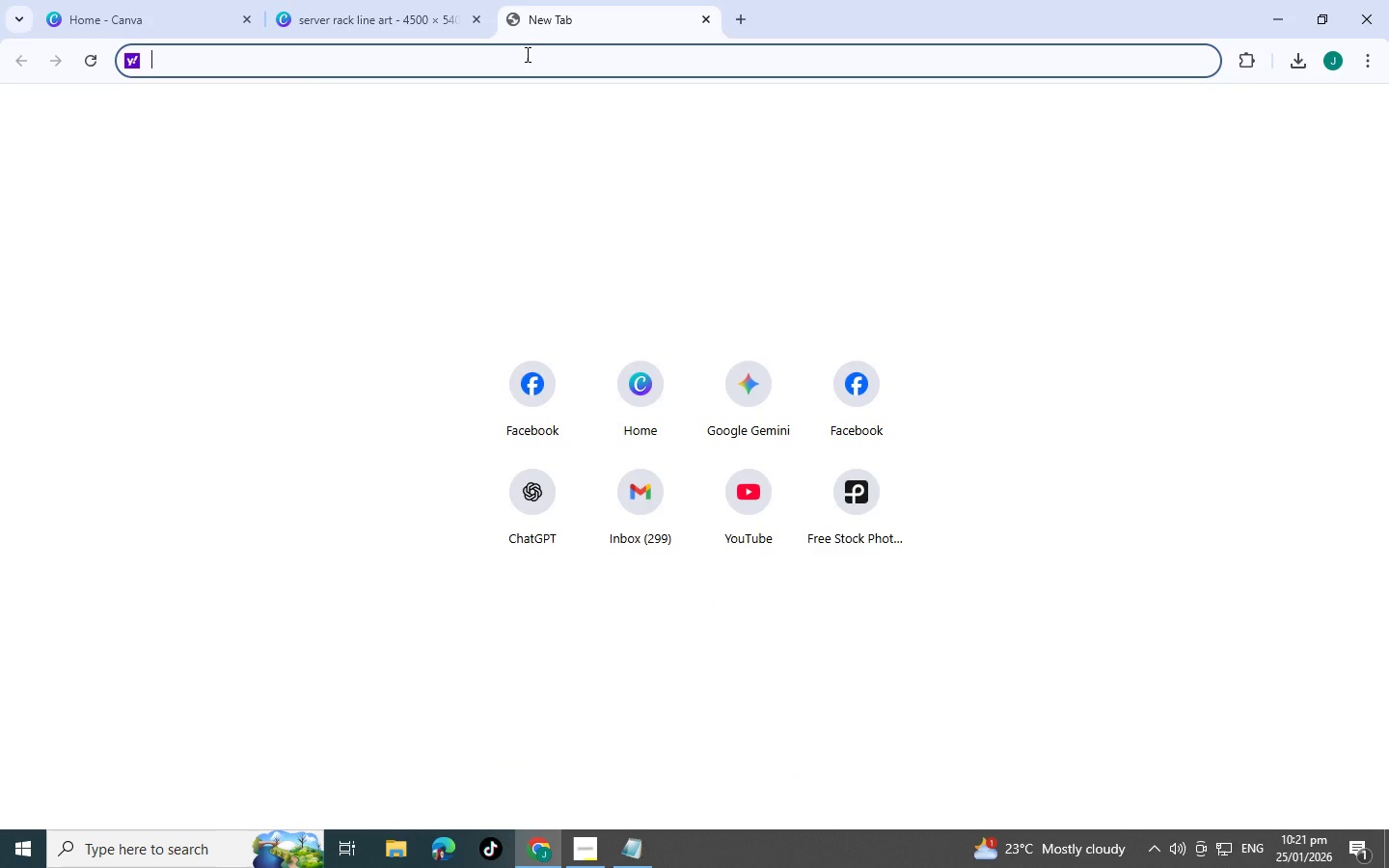 
type(muted moss ge)
key(Backspace)
key(Backspace)
type(hex d)
key(Backspace)
type(code canva)
 